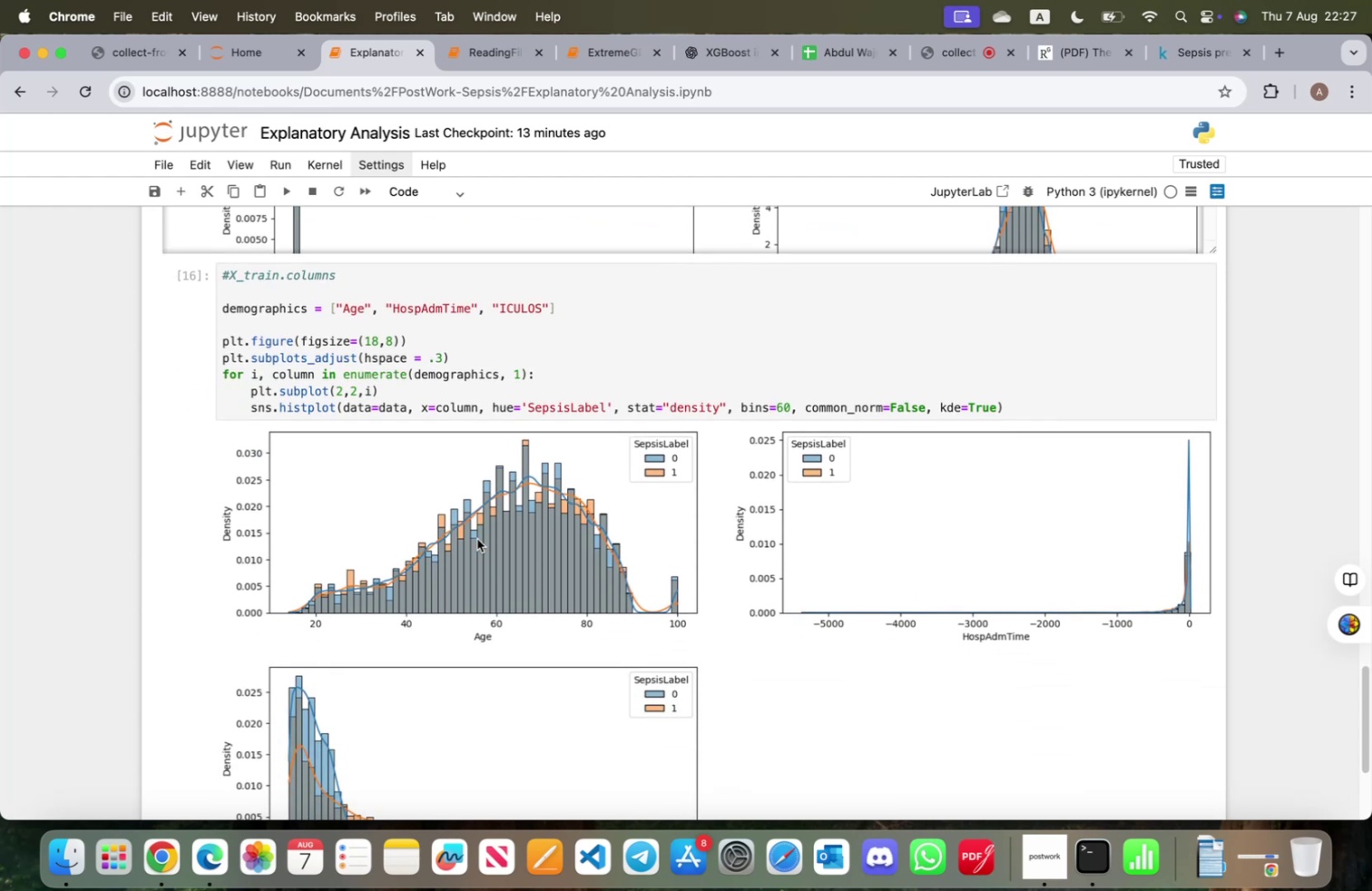 
scroll: coordinate [478, 540], scroll_direction: up, amount: 13.0
 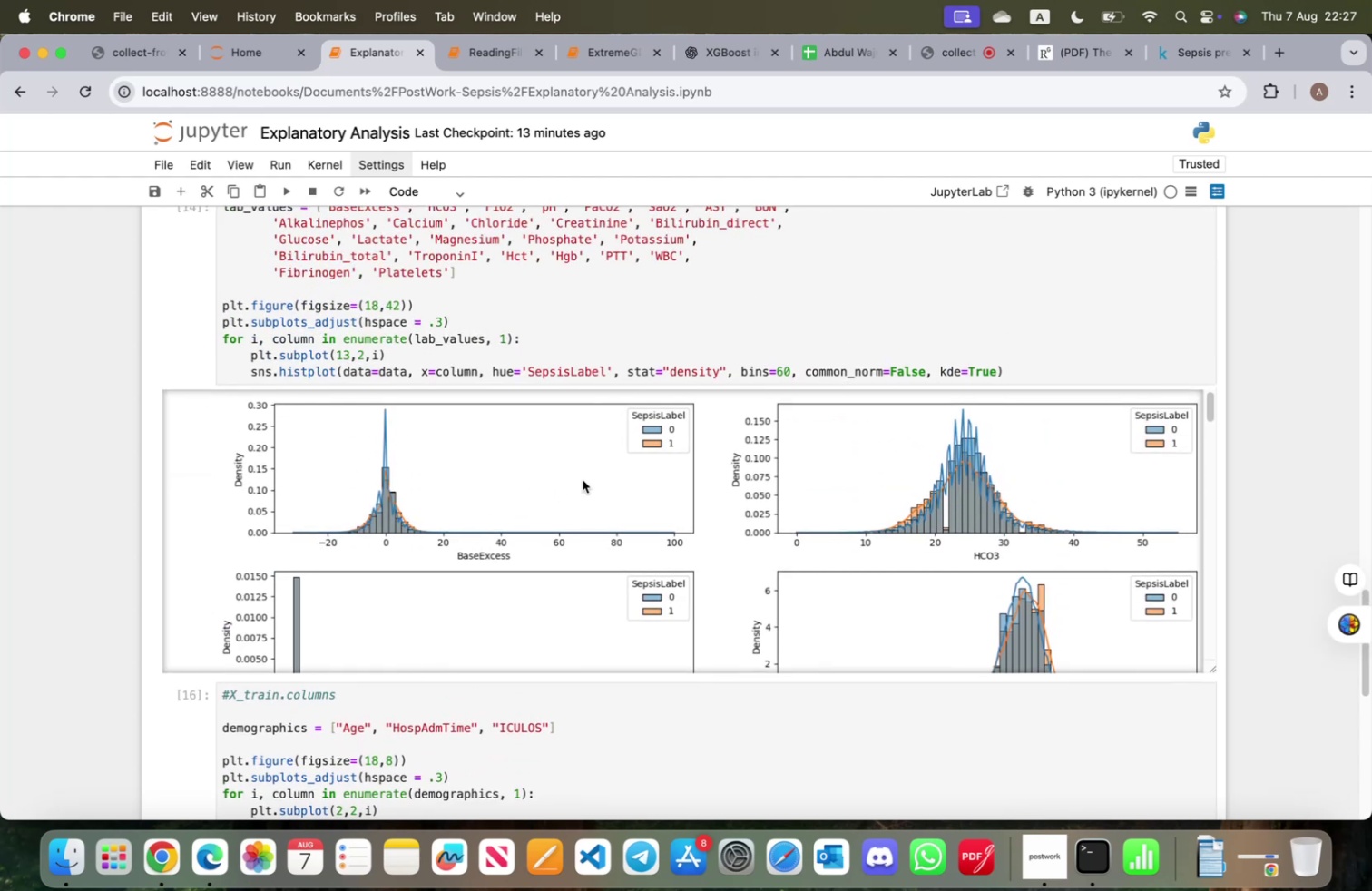 
scroll: coordinate [554, 494], scroll_direction: down, amount: 77.0
 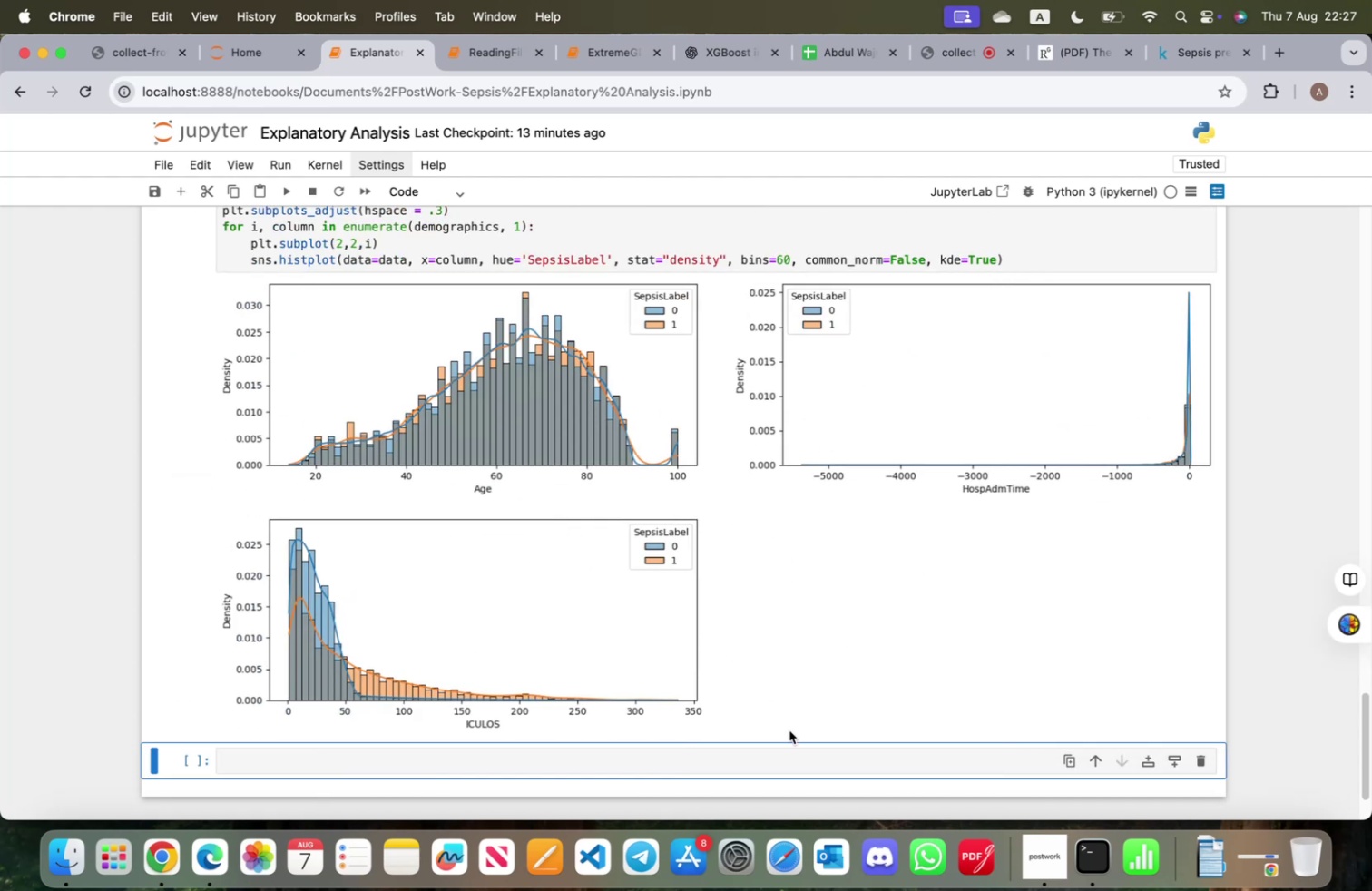 
scroll: coordinate [778, 728], scroll_direction: up, amount: 6.0
 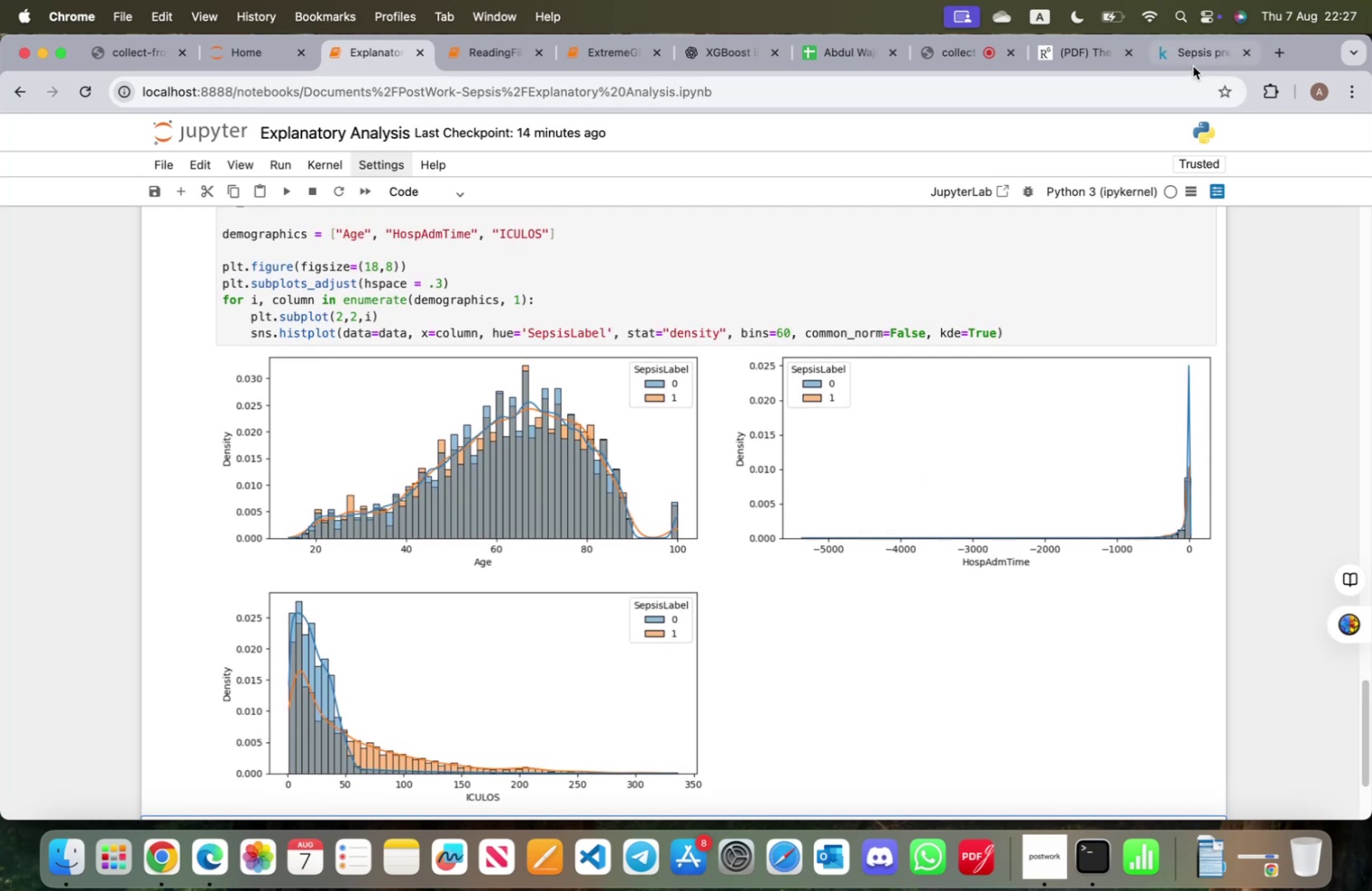 
left_click([1195, 60])
 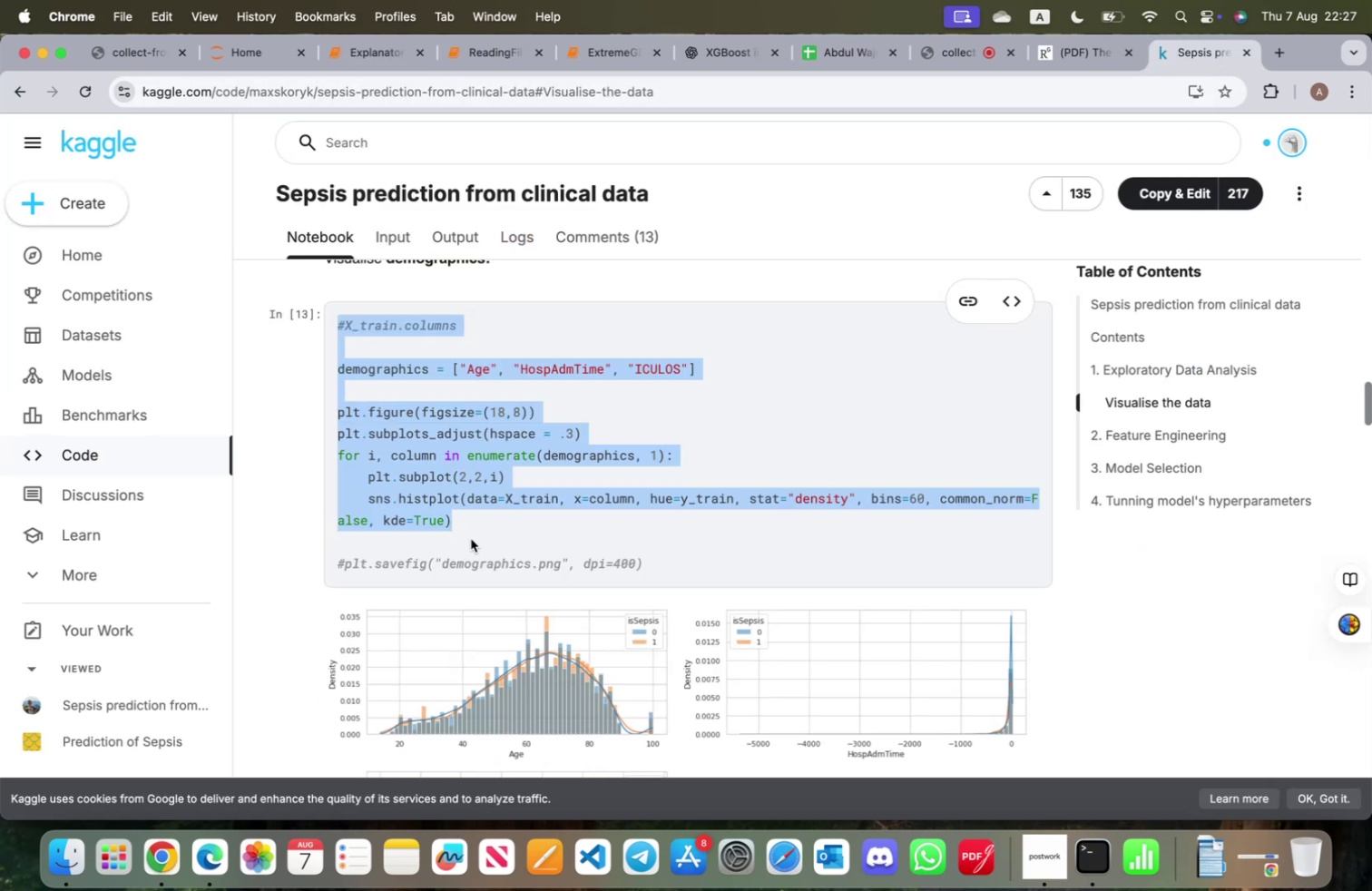 
scroll: coordinate [529, 586], scroll_direction: down, amount: 130.0
 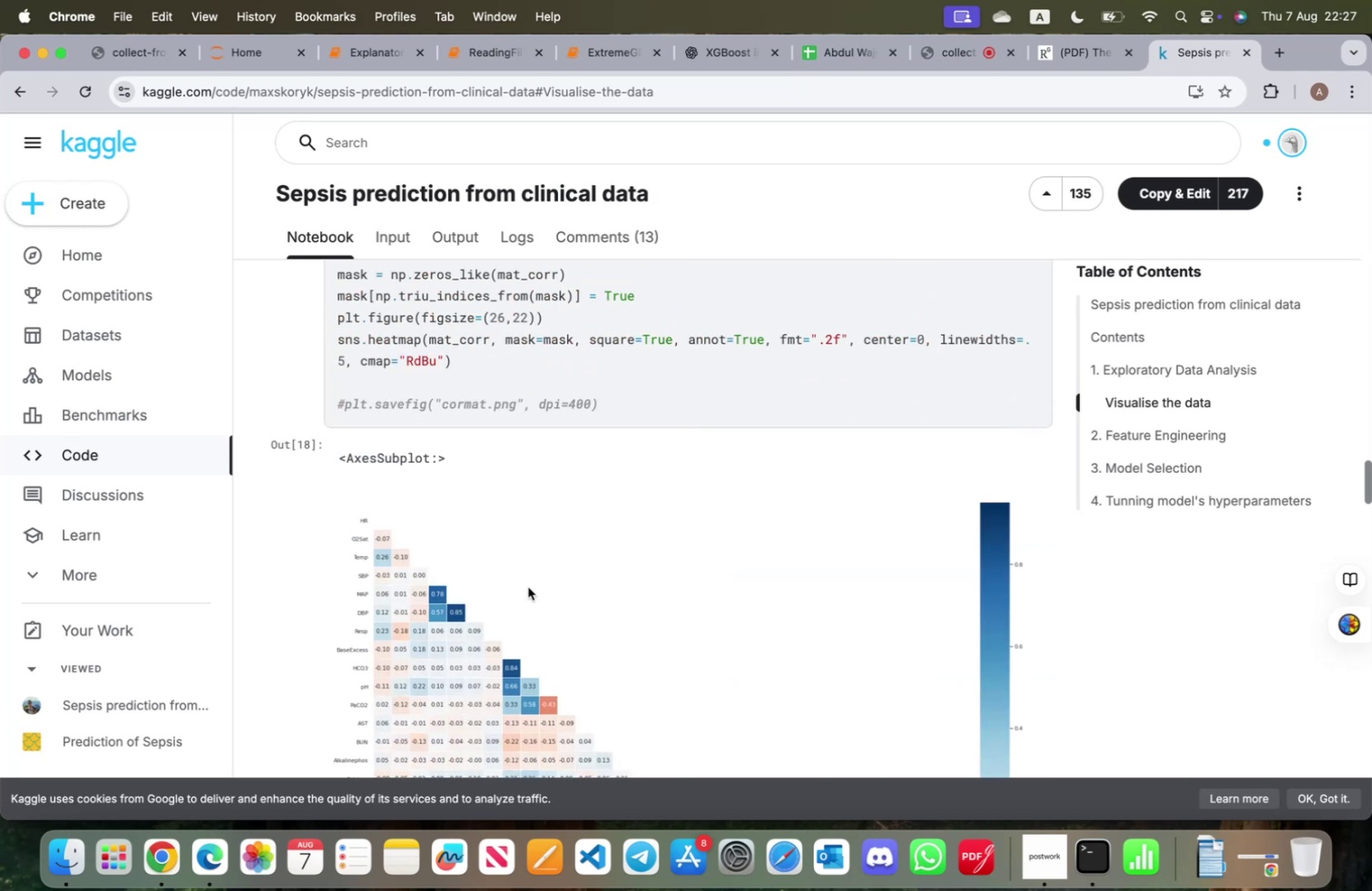 
scroll: coordinate [528, 586], scroll_direction: up, amount: 9.0
 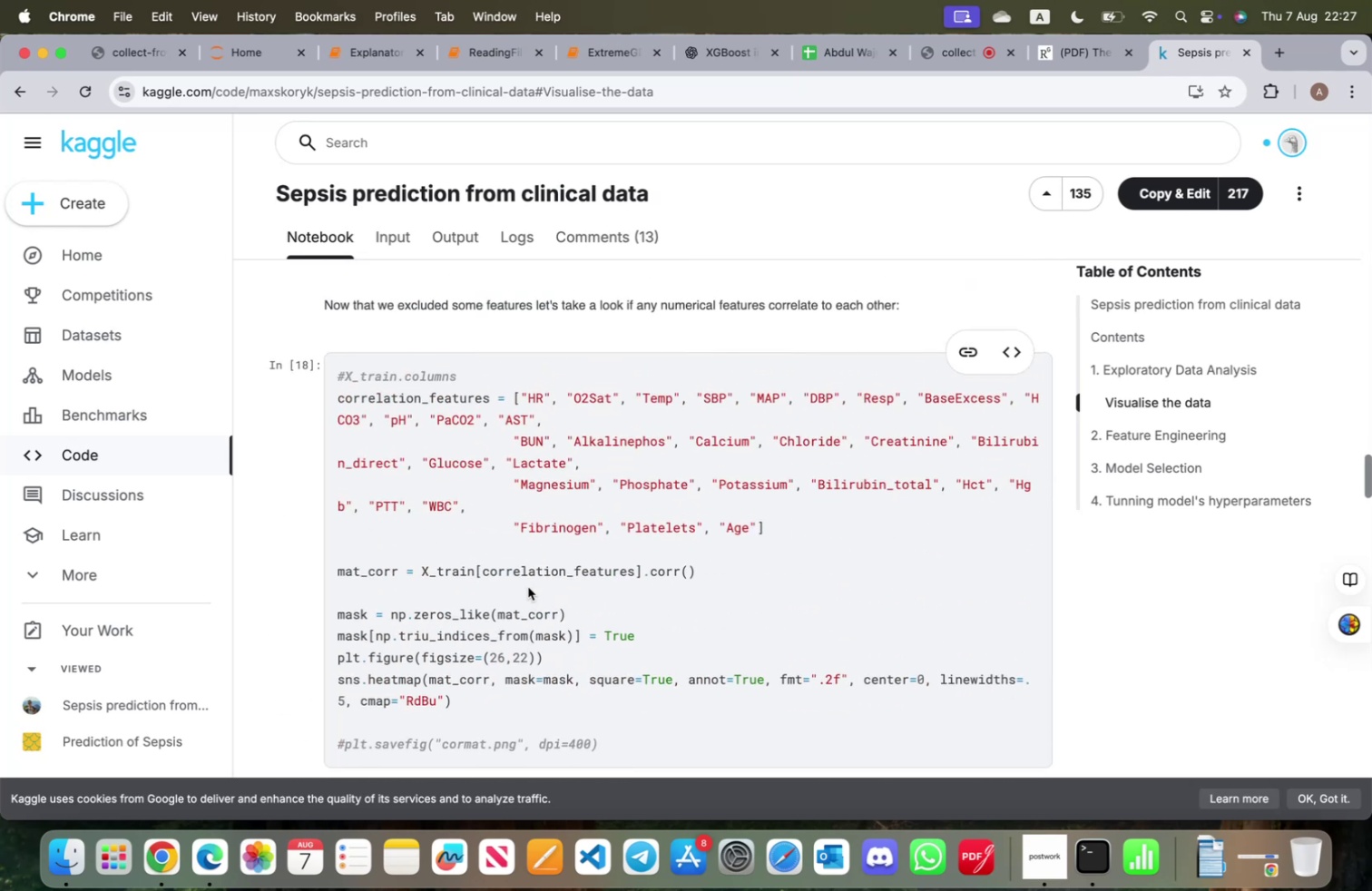 
scroll: coordinate [525, 588], scroll_direction: down, amount: 30.0
 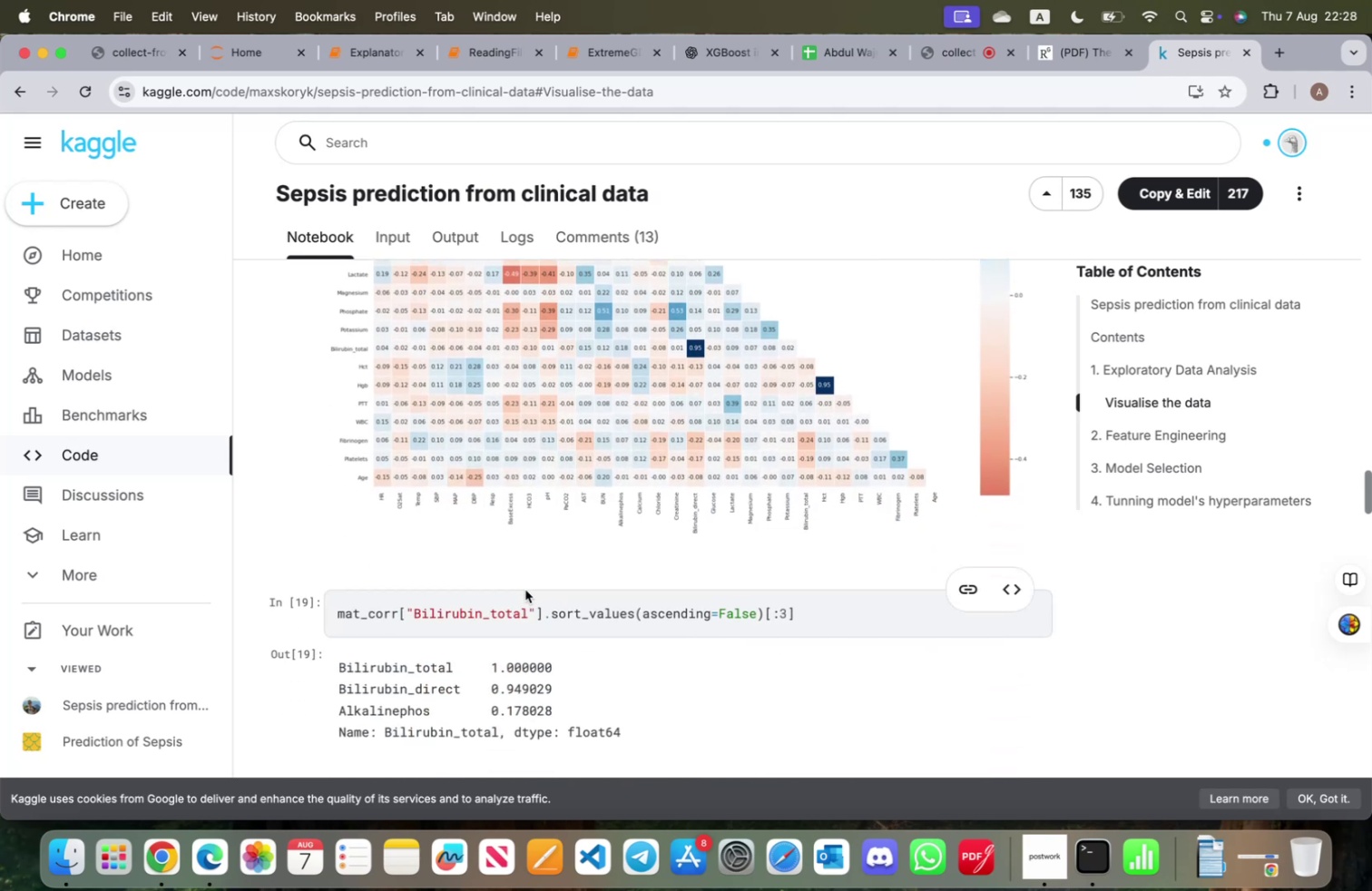 
wait(5.66)
 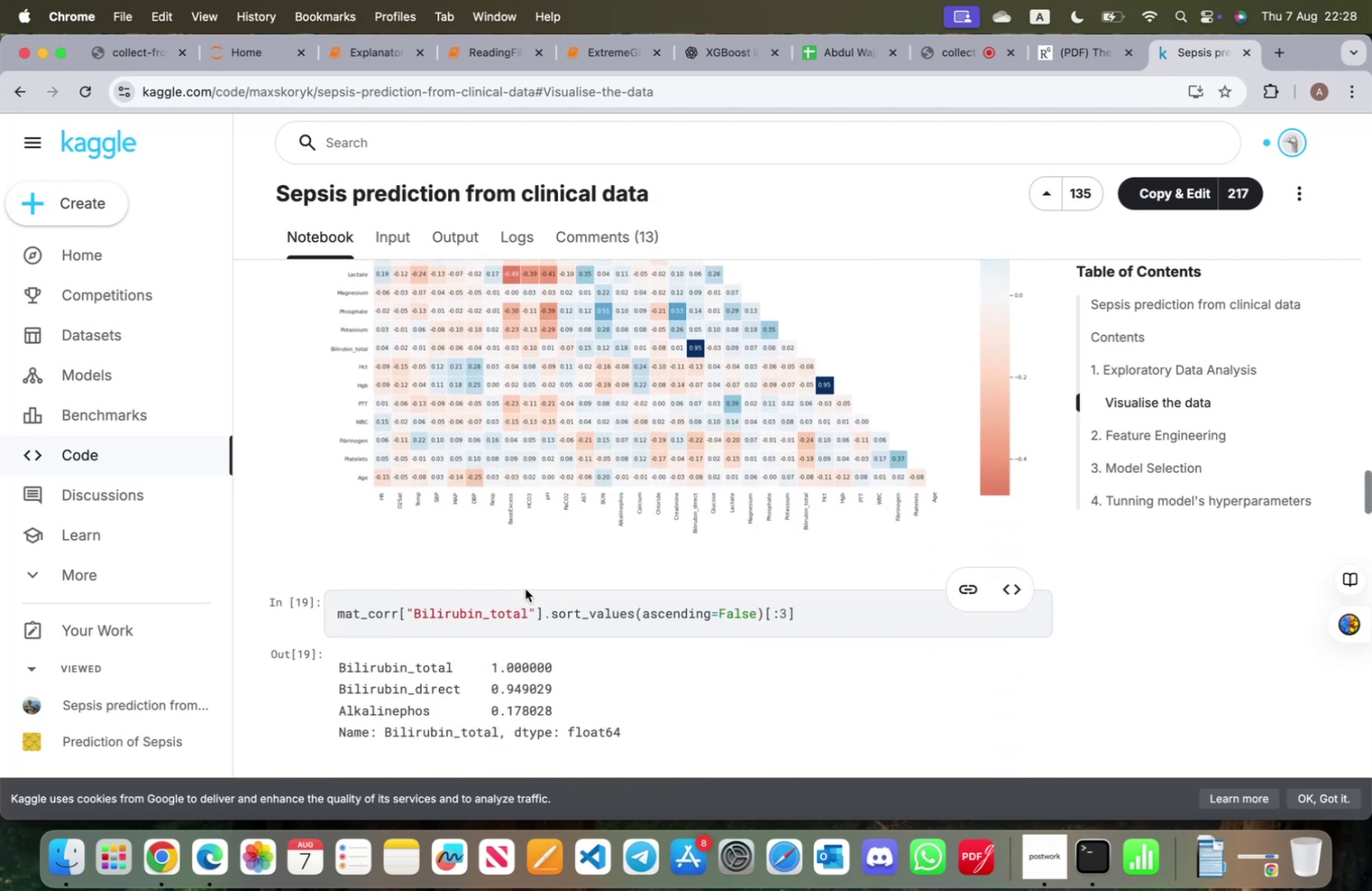 
scroll: coordinate [525, 589], scroll_direction: up, amount: 1.0
 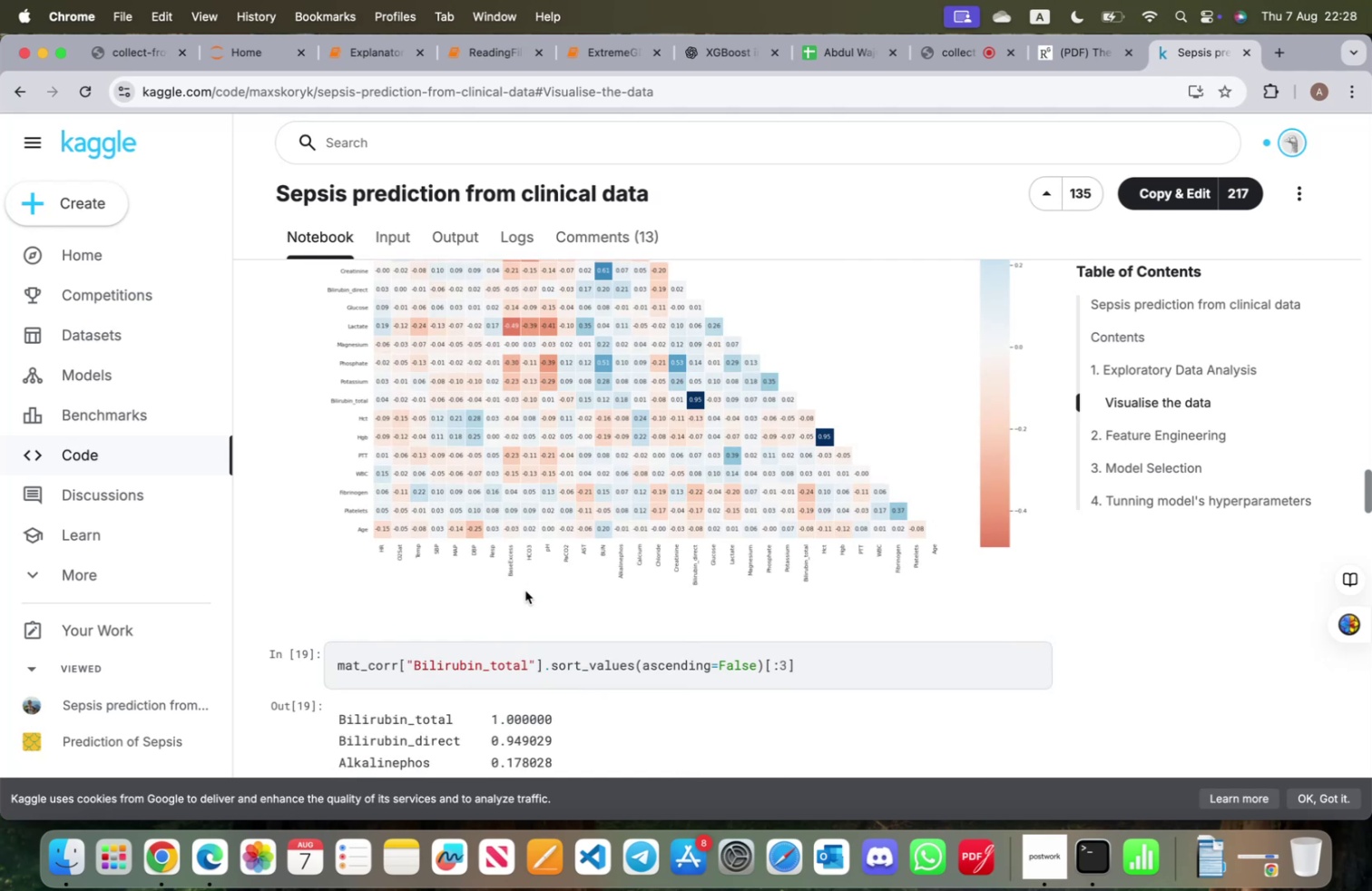 
wait(5.48)
 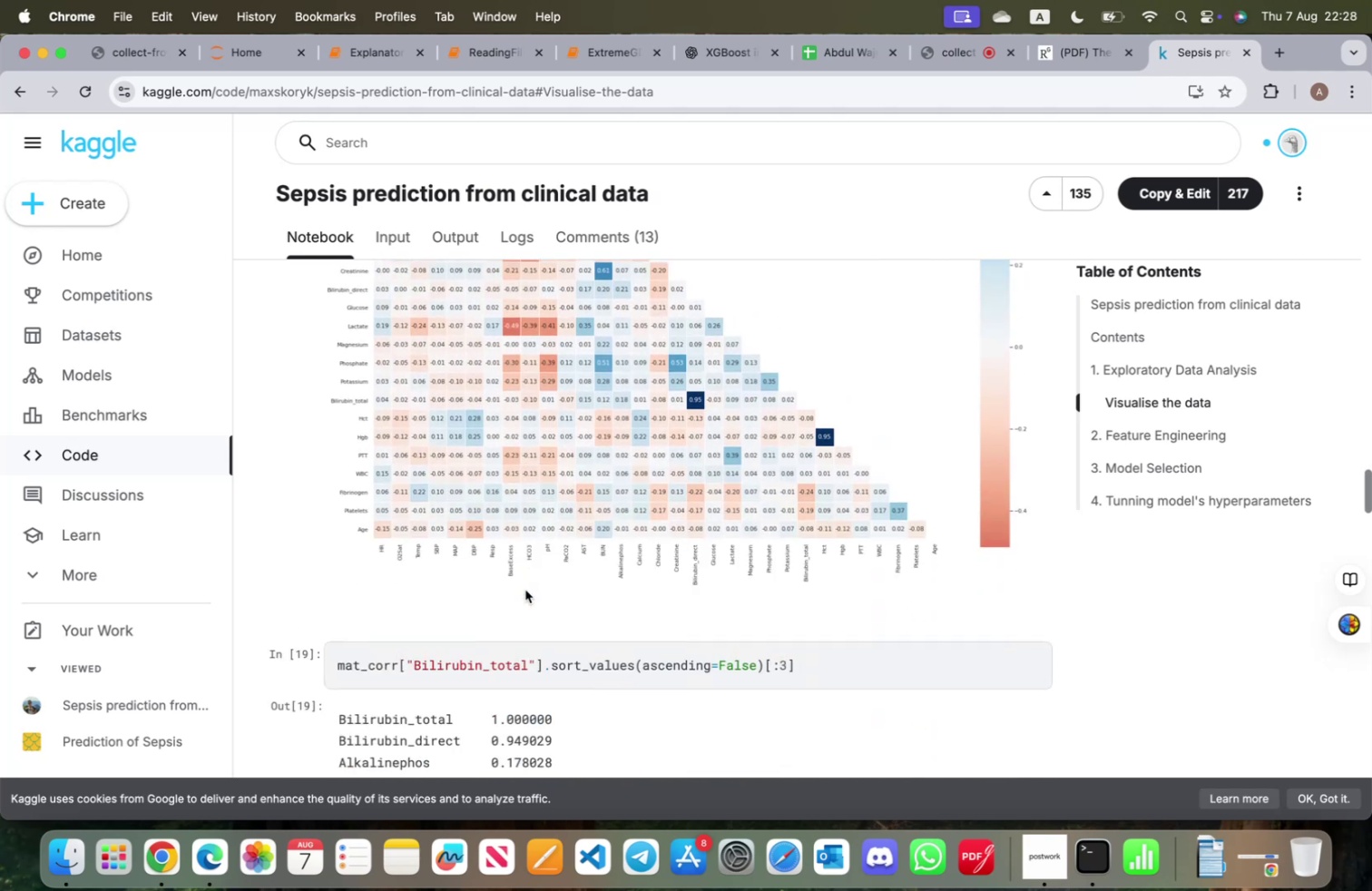 
scroll: coordinate [481, 547], scroll_direction: up, amount: 24.0
 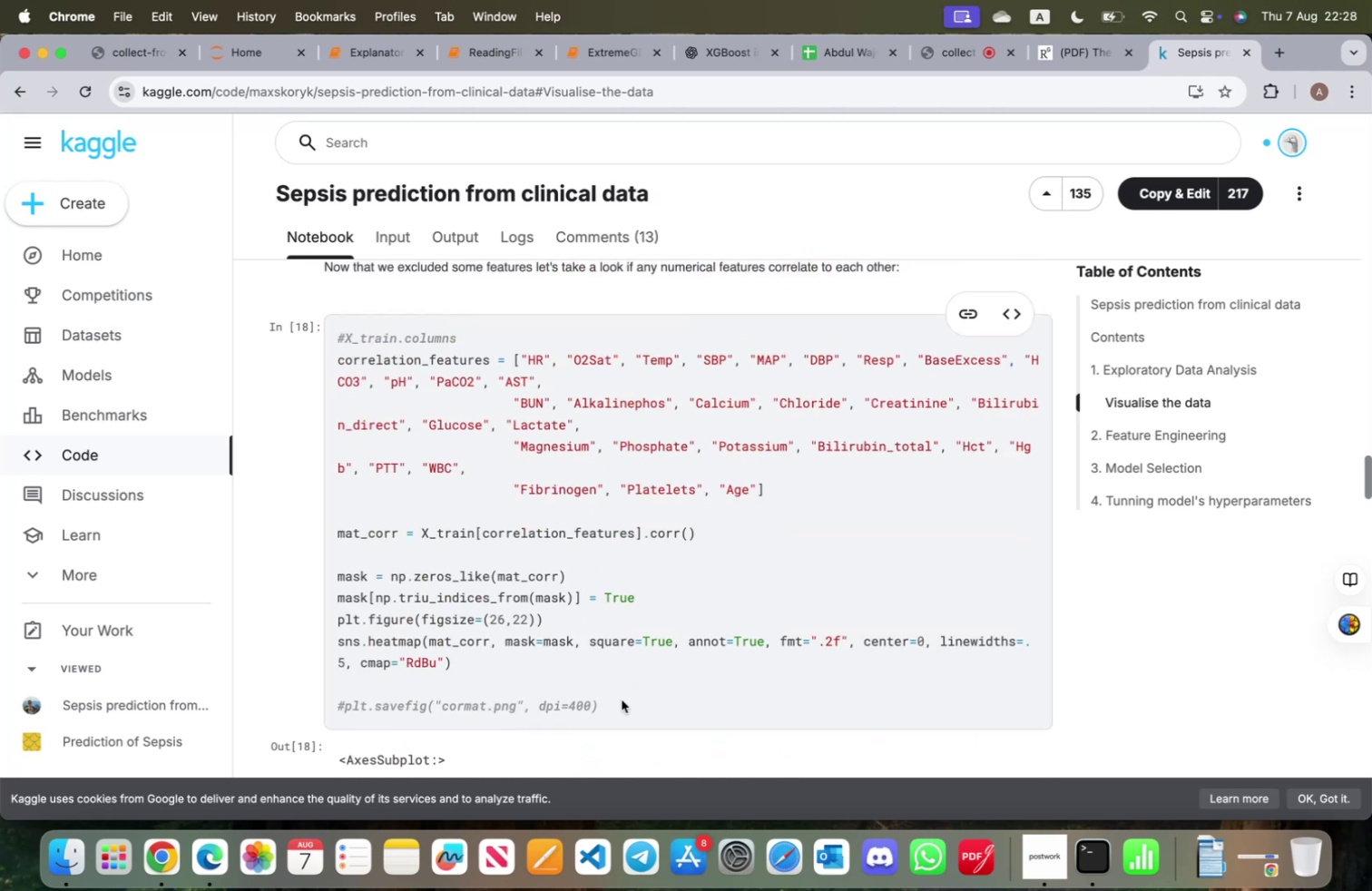 
left_click([456, 651])
 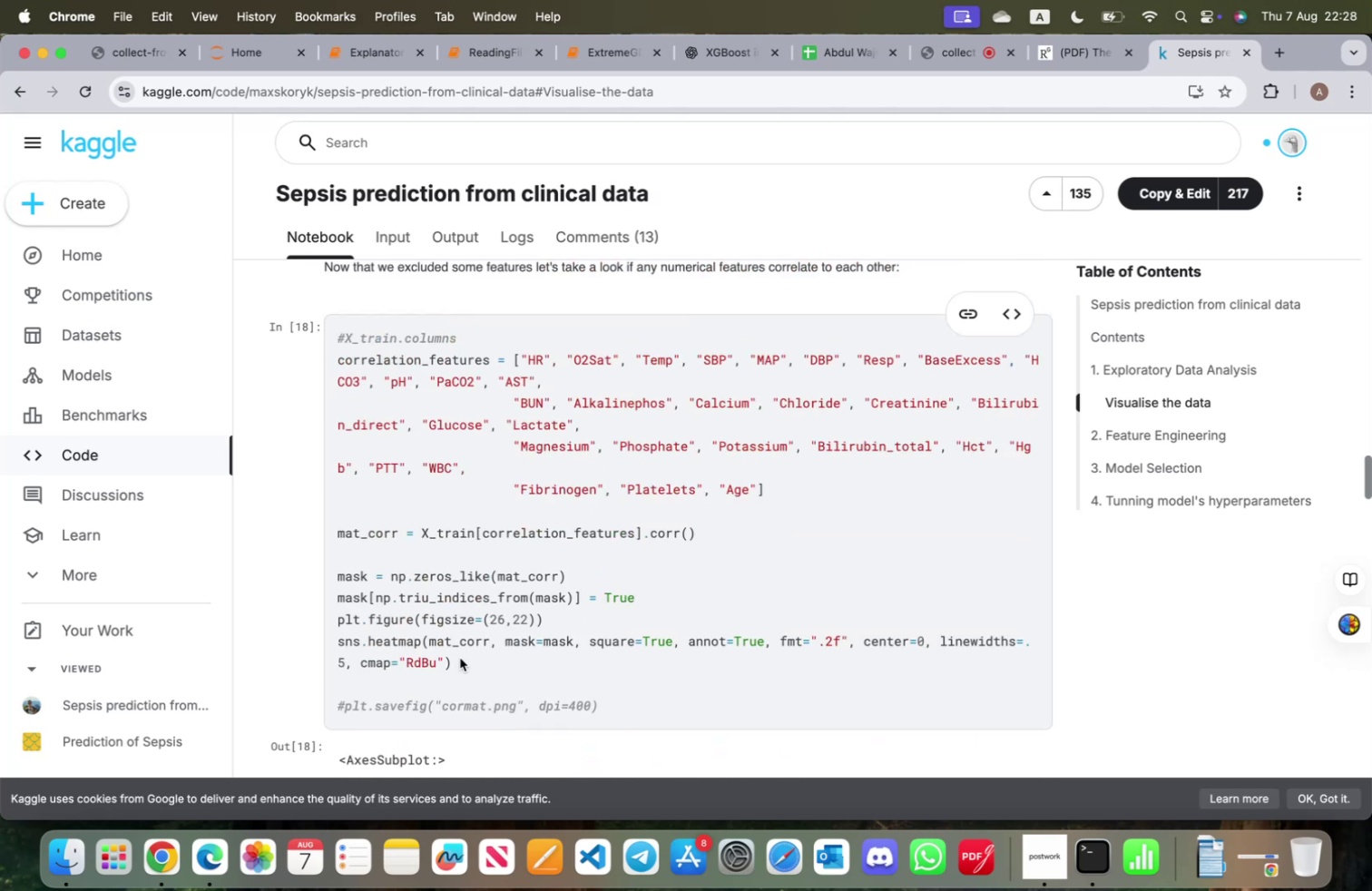 
left_click_drag(start_coordinate=[460, 658], to_coordinate=[338, 336])
 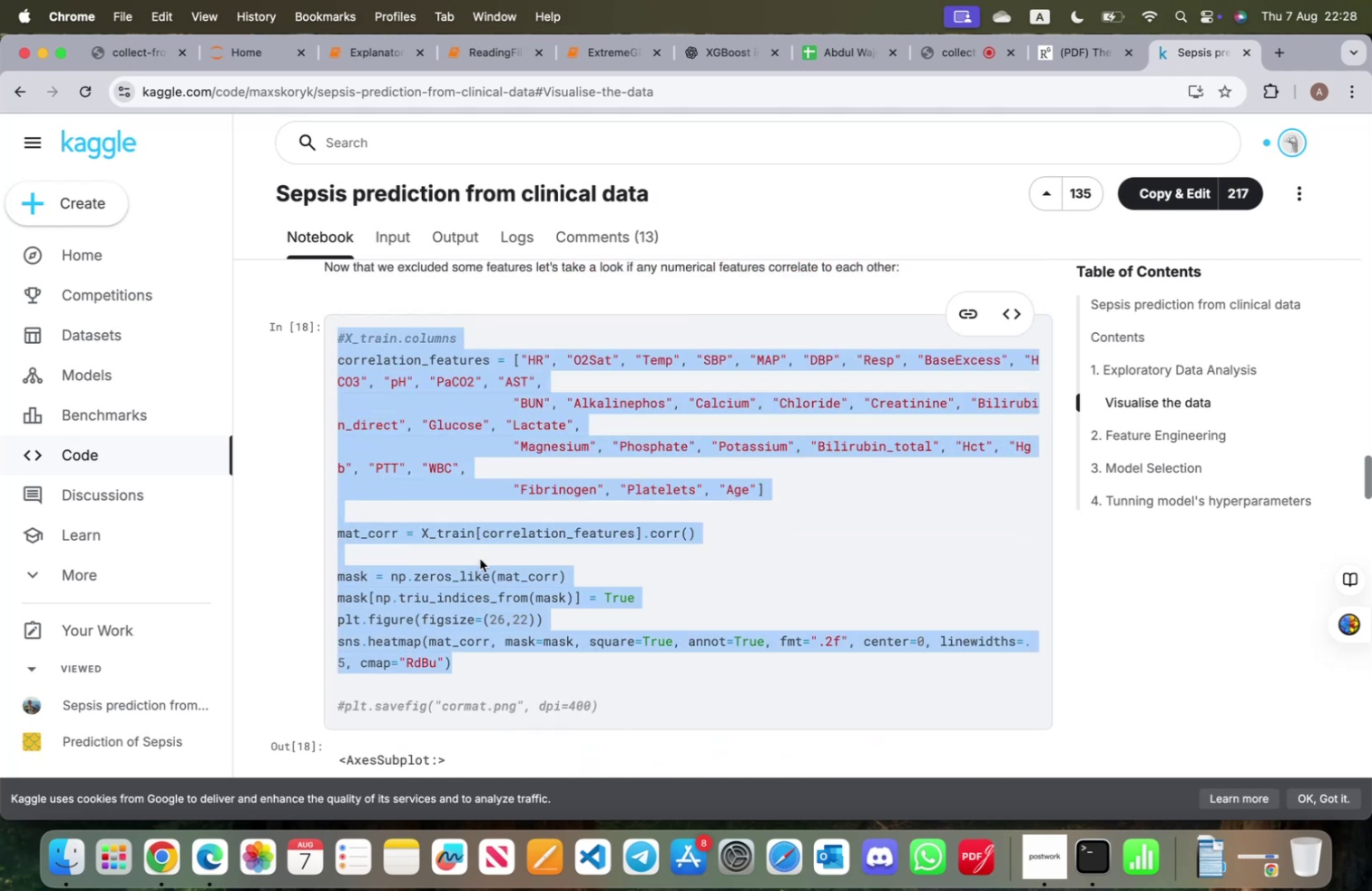 
key(Meta+C)
 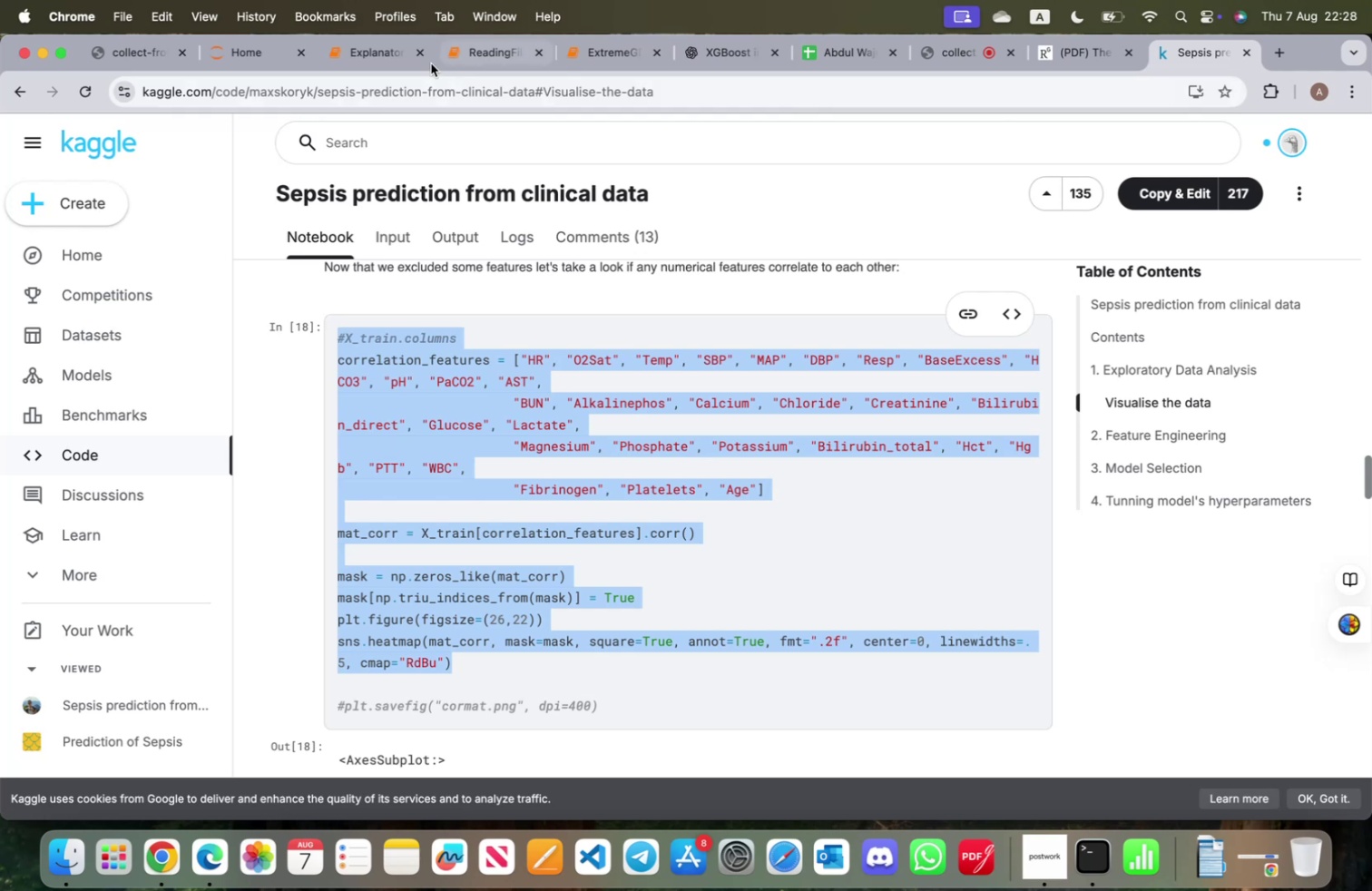 
left_click([376, 54])
 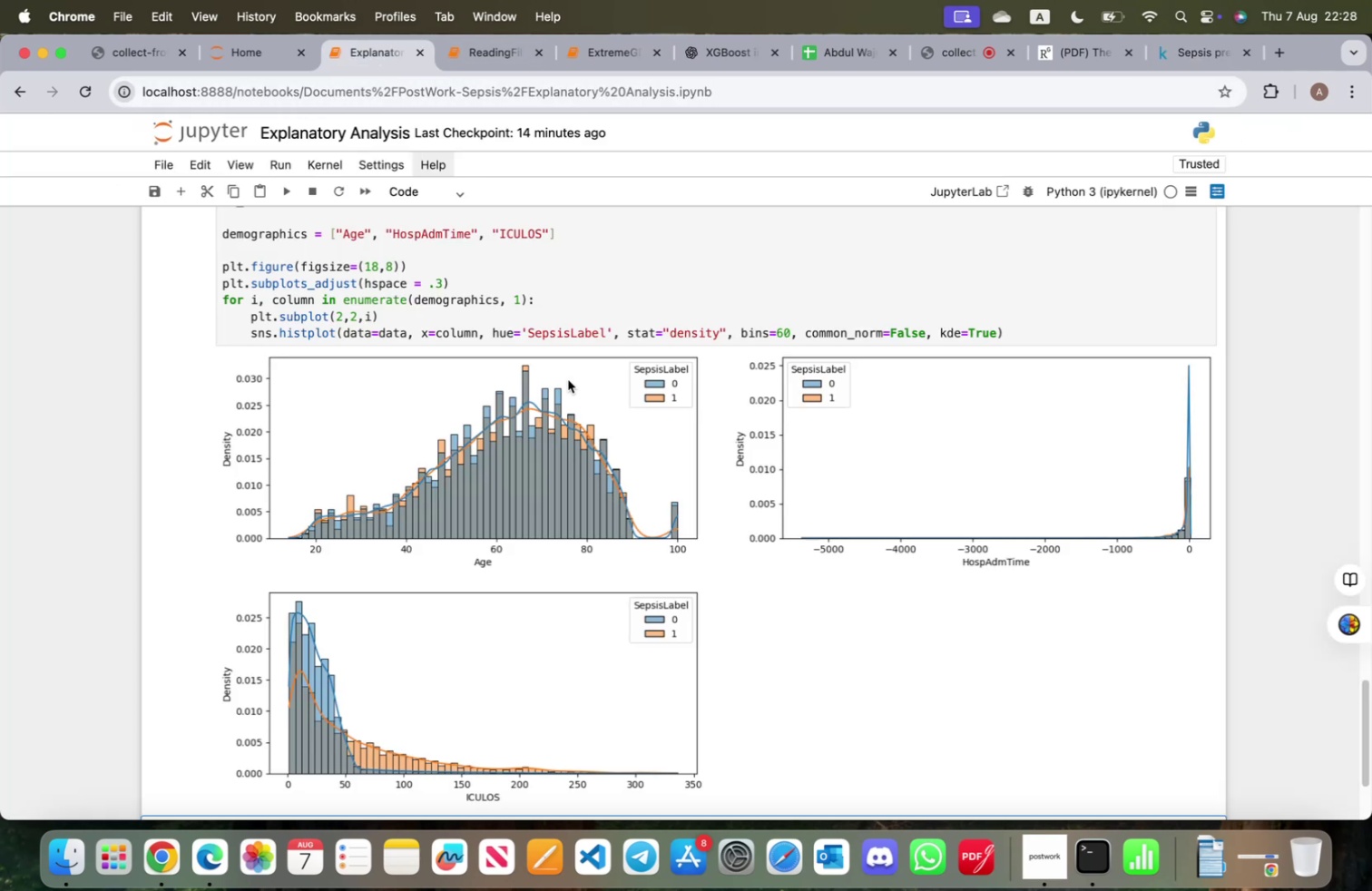 
scroll: coordinate [666, 591], scroll_direction: down, amount: 25.0
 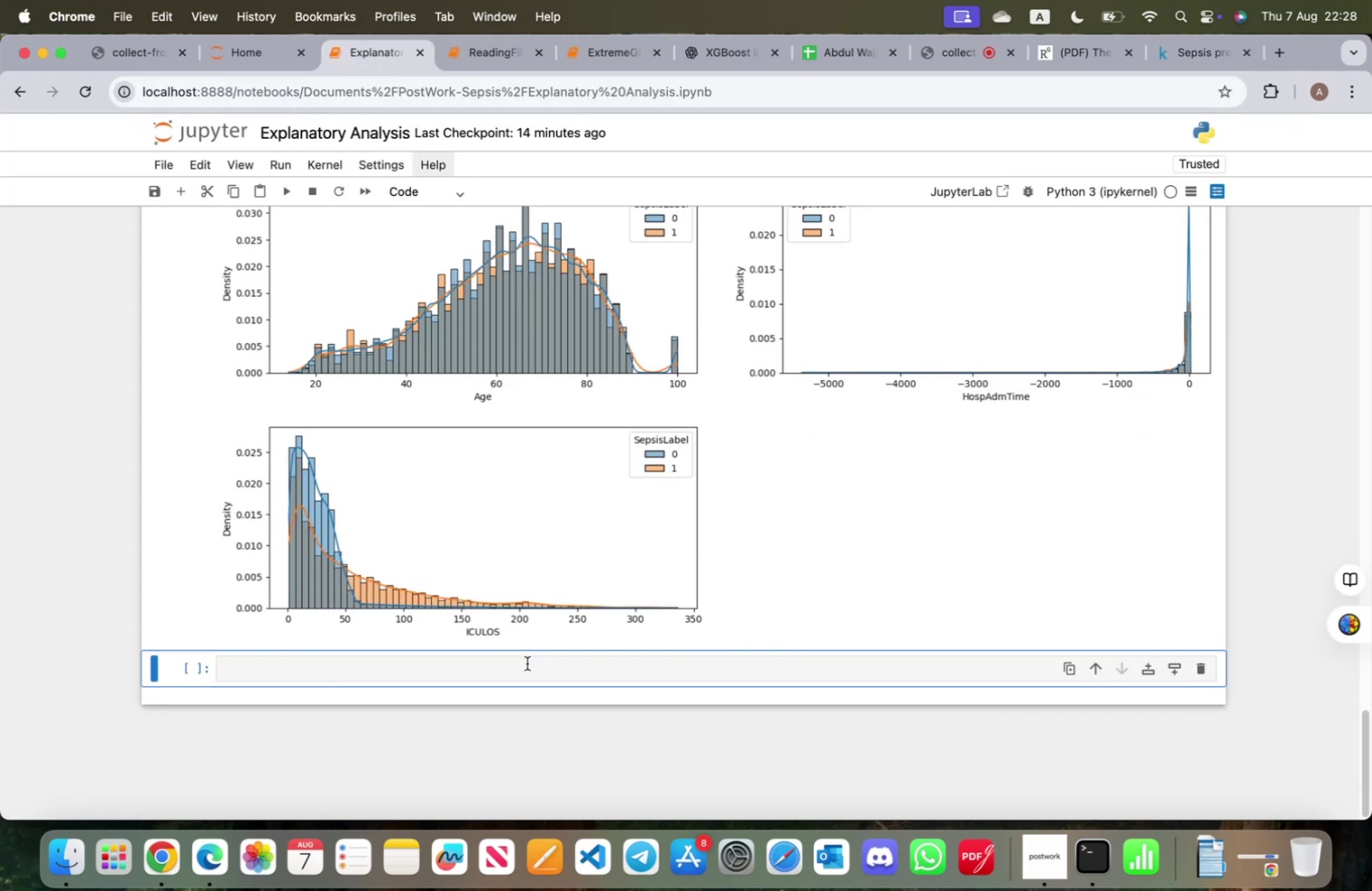 
left_click([526, 662])
 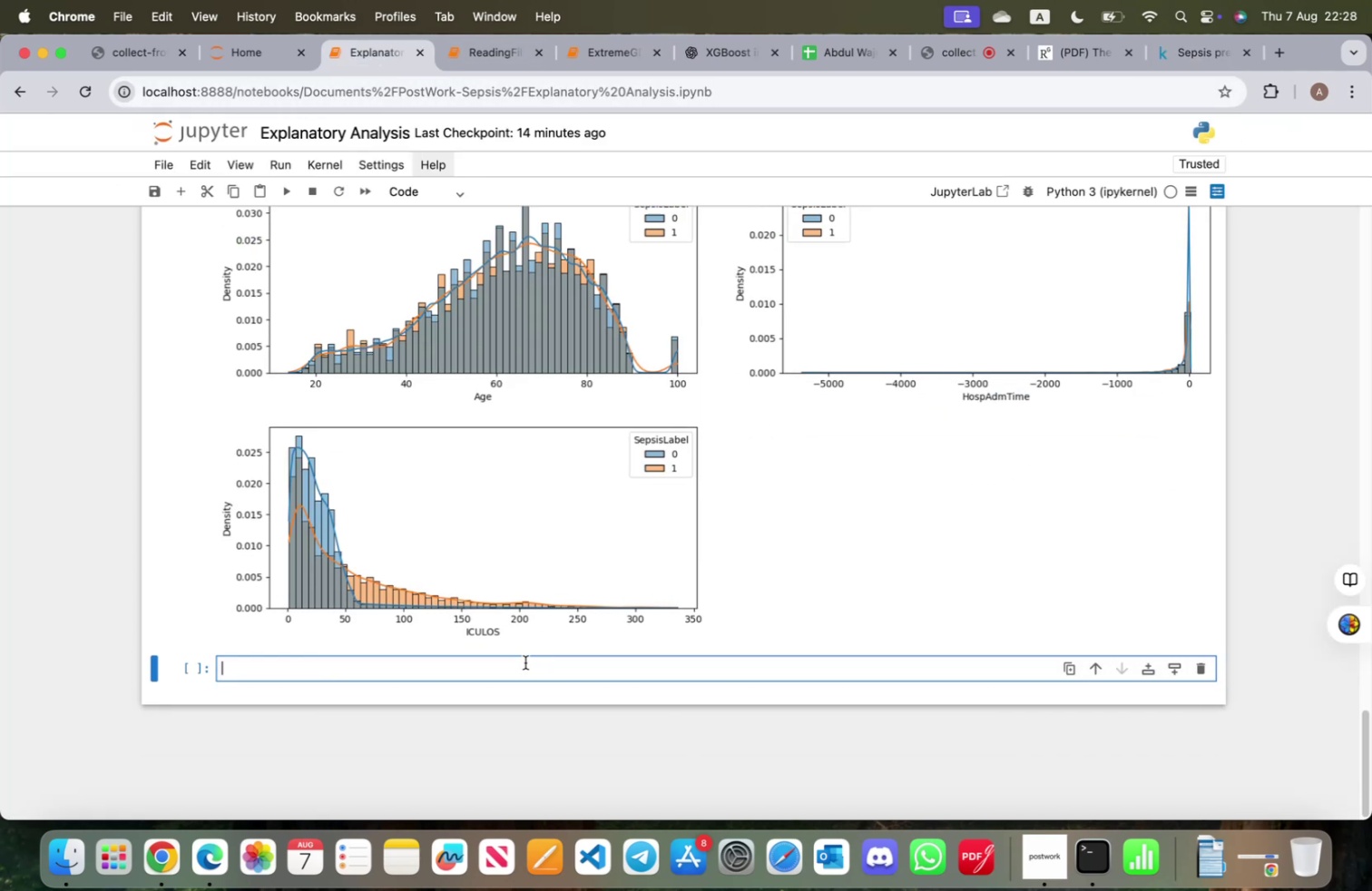 
key(Meta+V)
 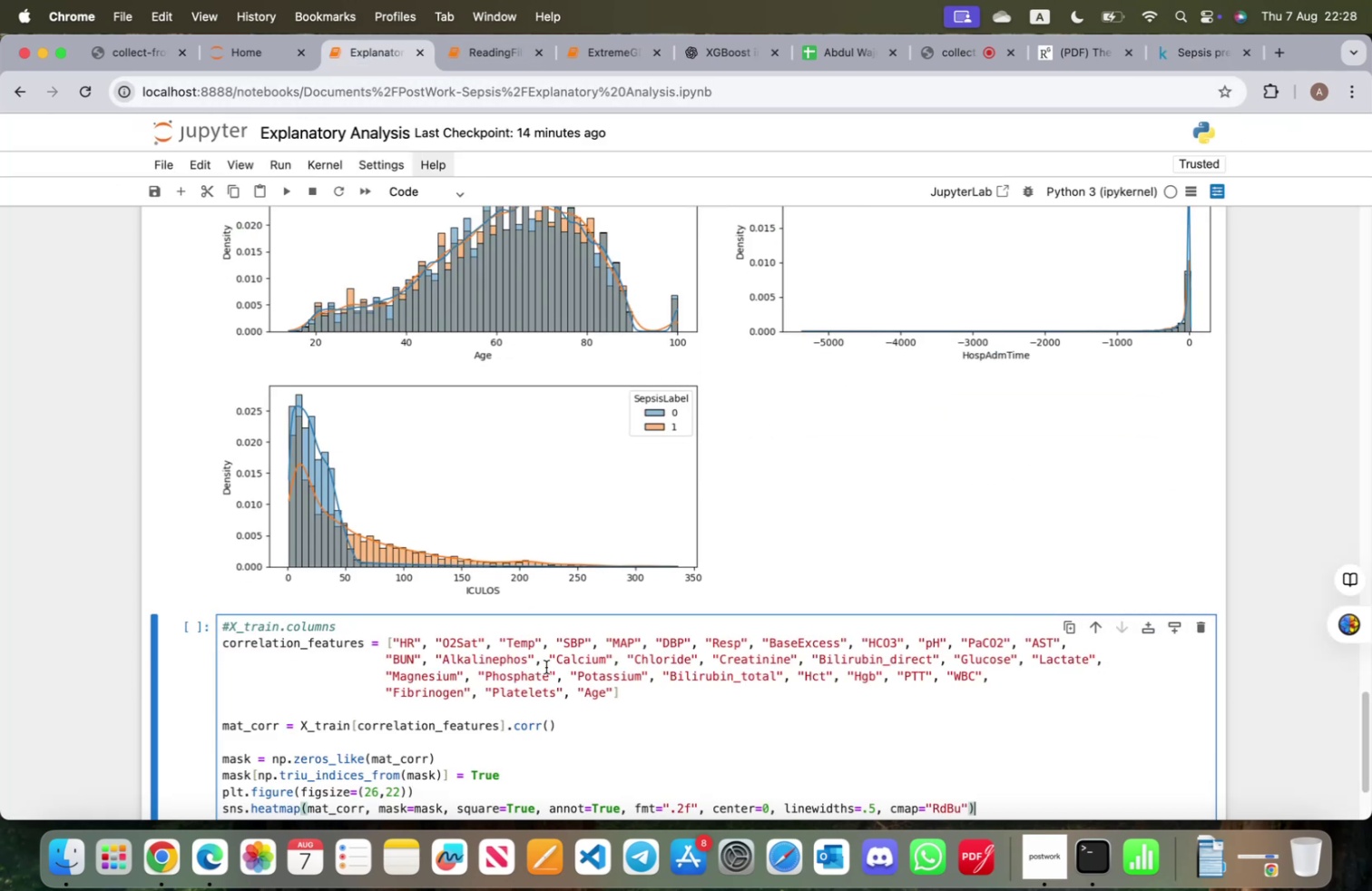 
scroll: coordinate [564, 681], scroll_direction: down, amount: 9.0
 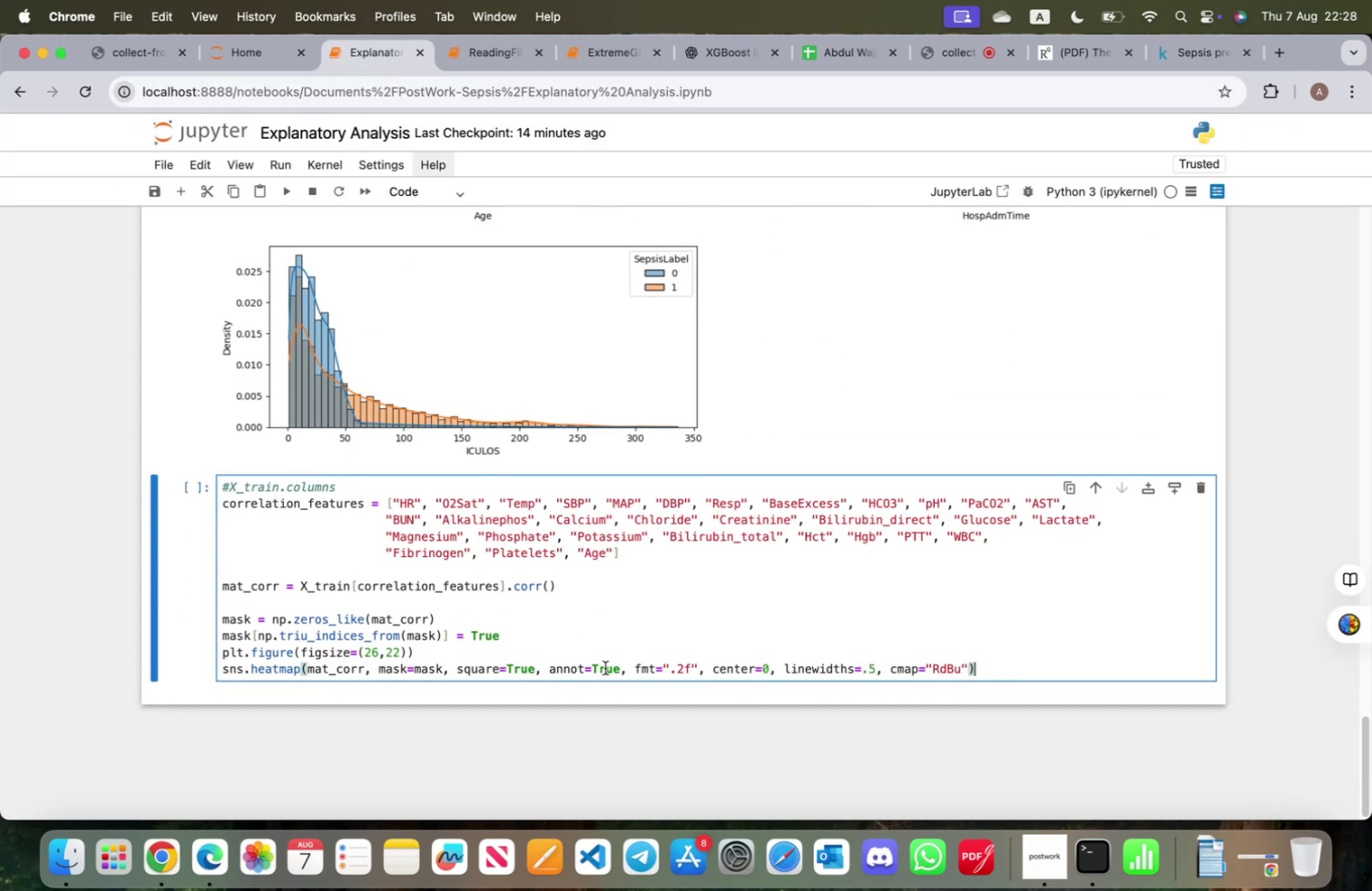 
key(Shift+ShiftRight)
 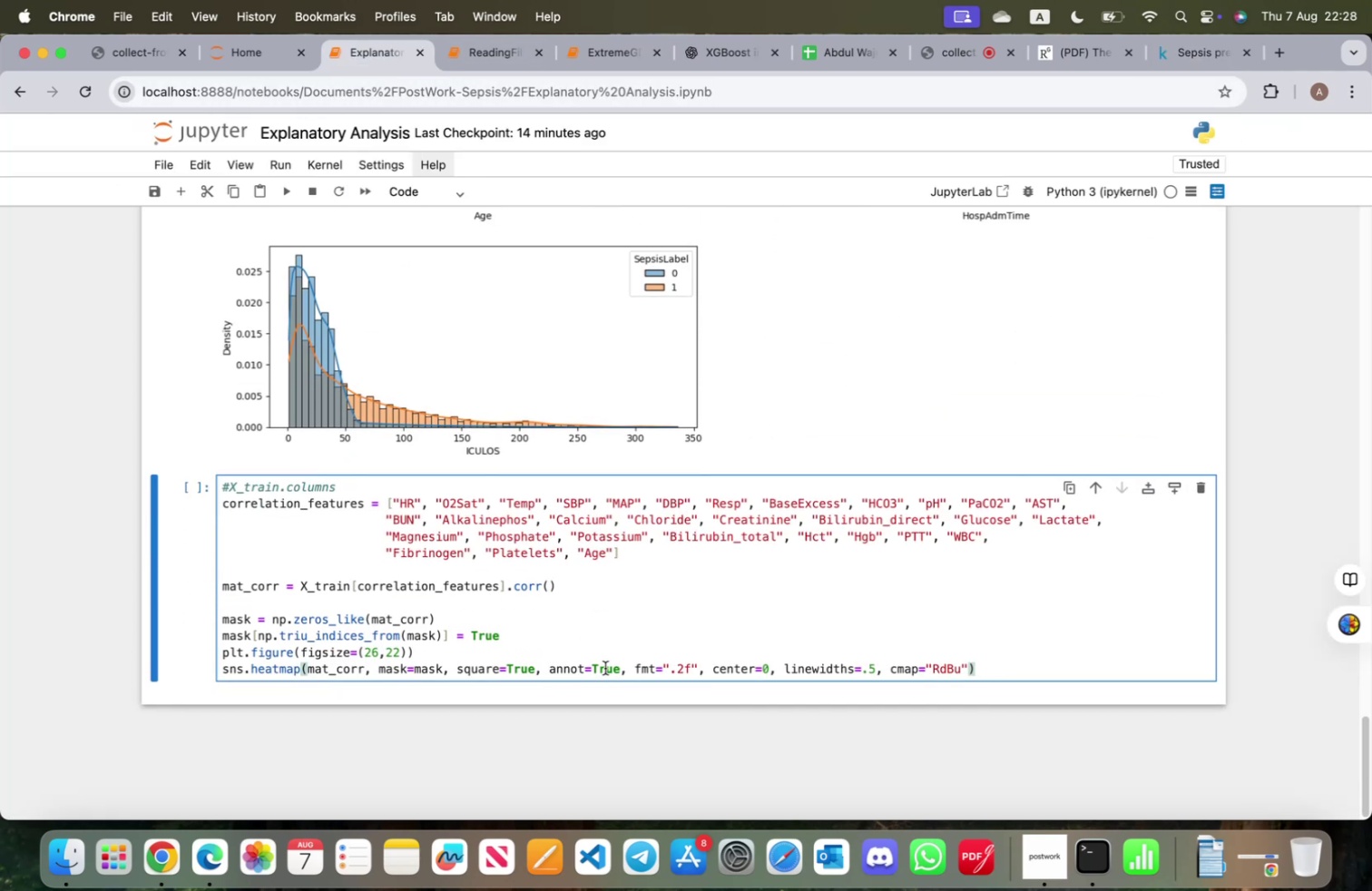 
key(Shift+Enter)
 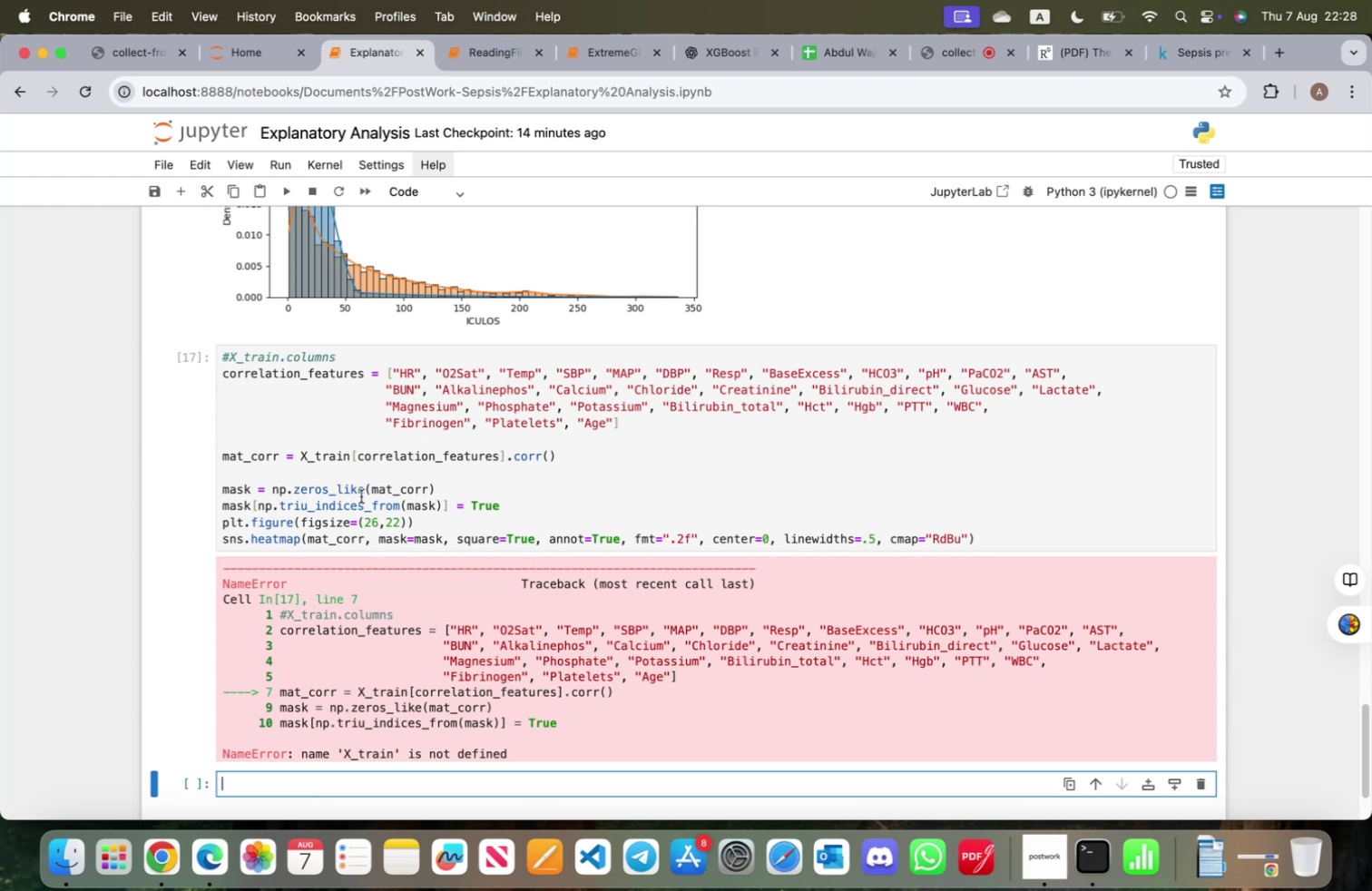 
wait(6.63)
 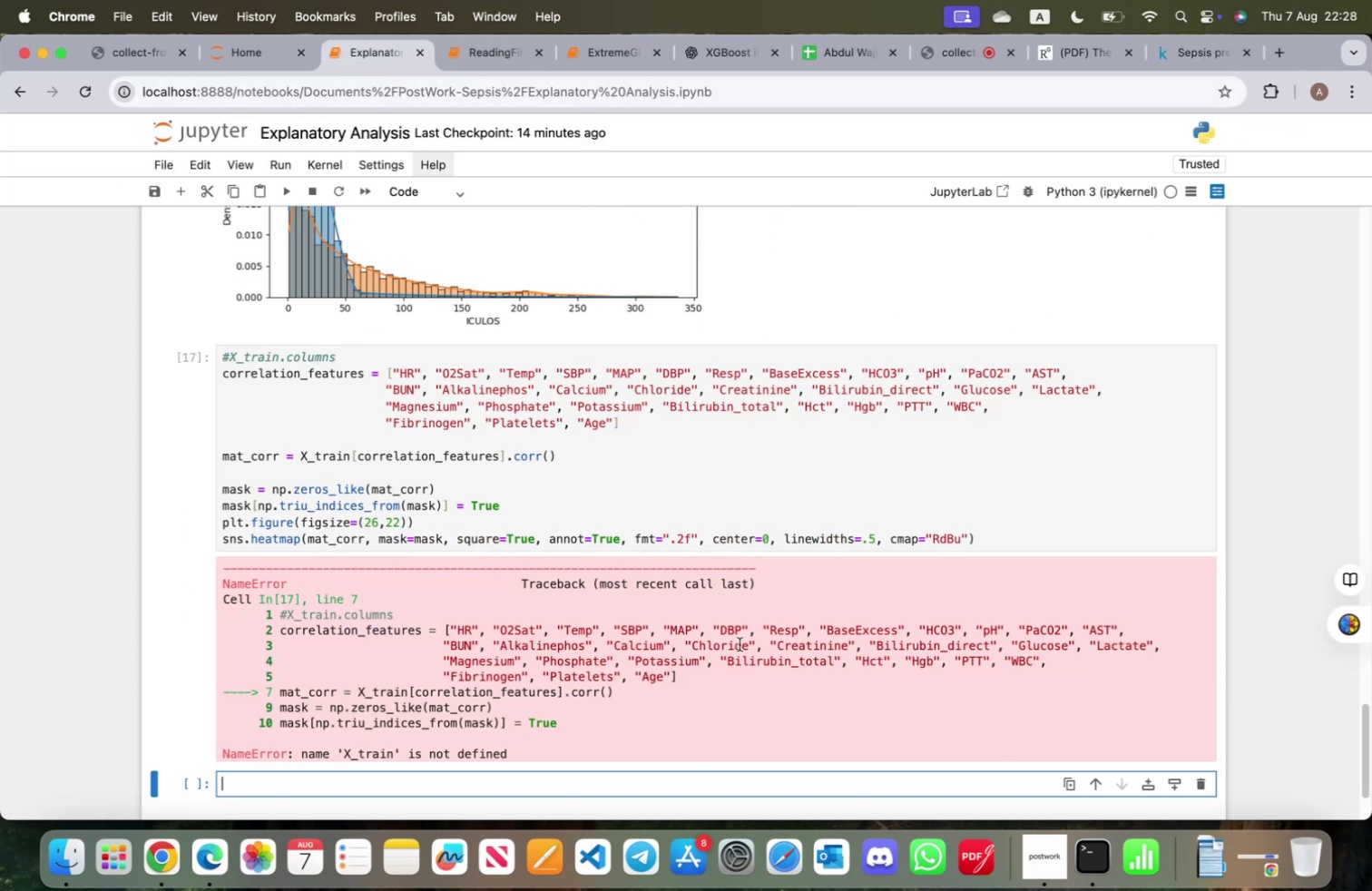 
double_click([330, 456])
 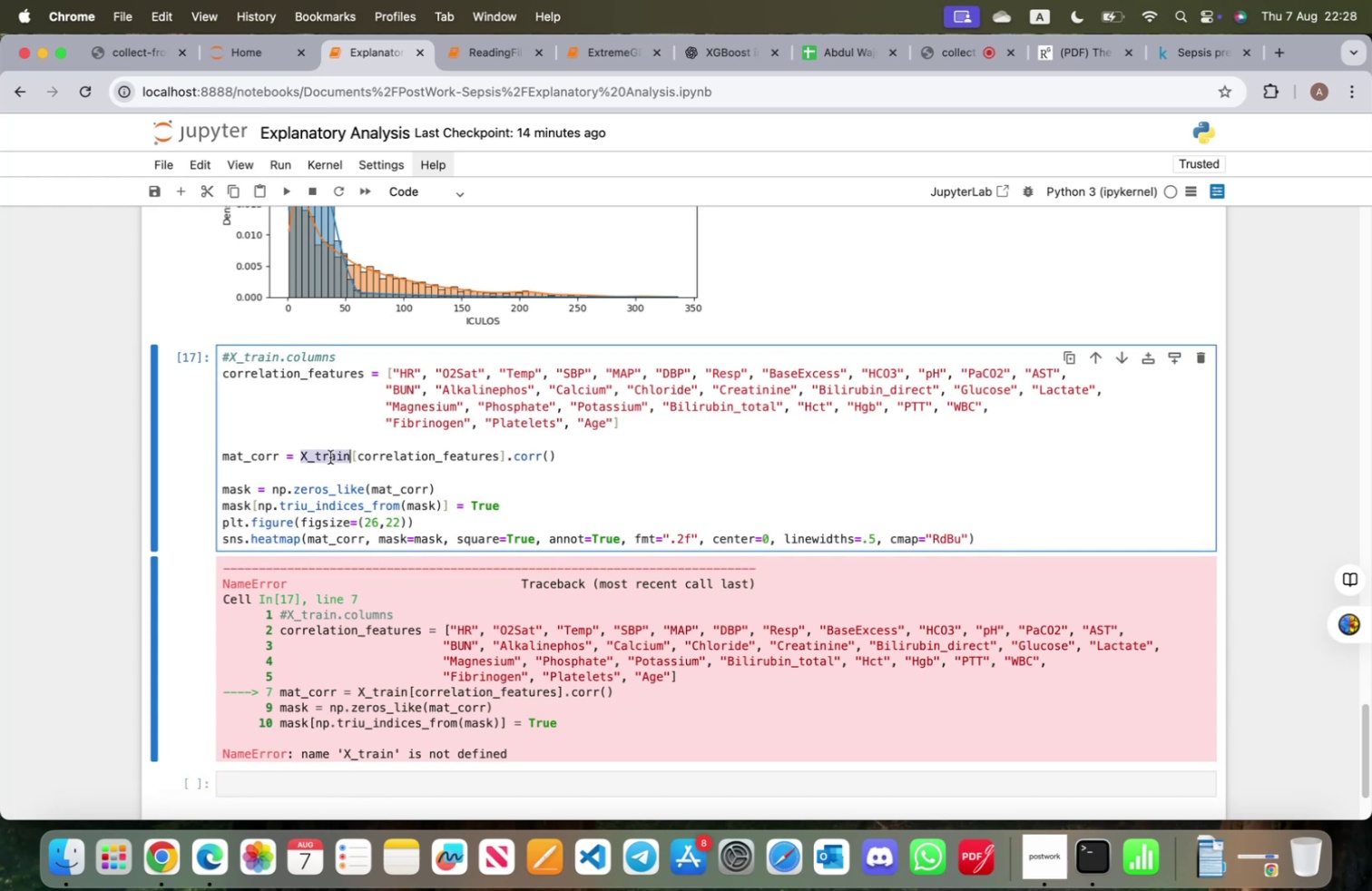 
type(data)
 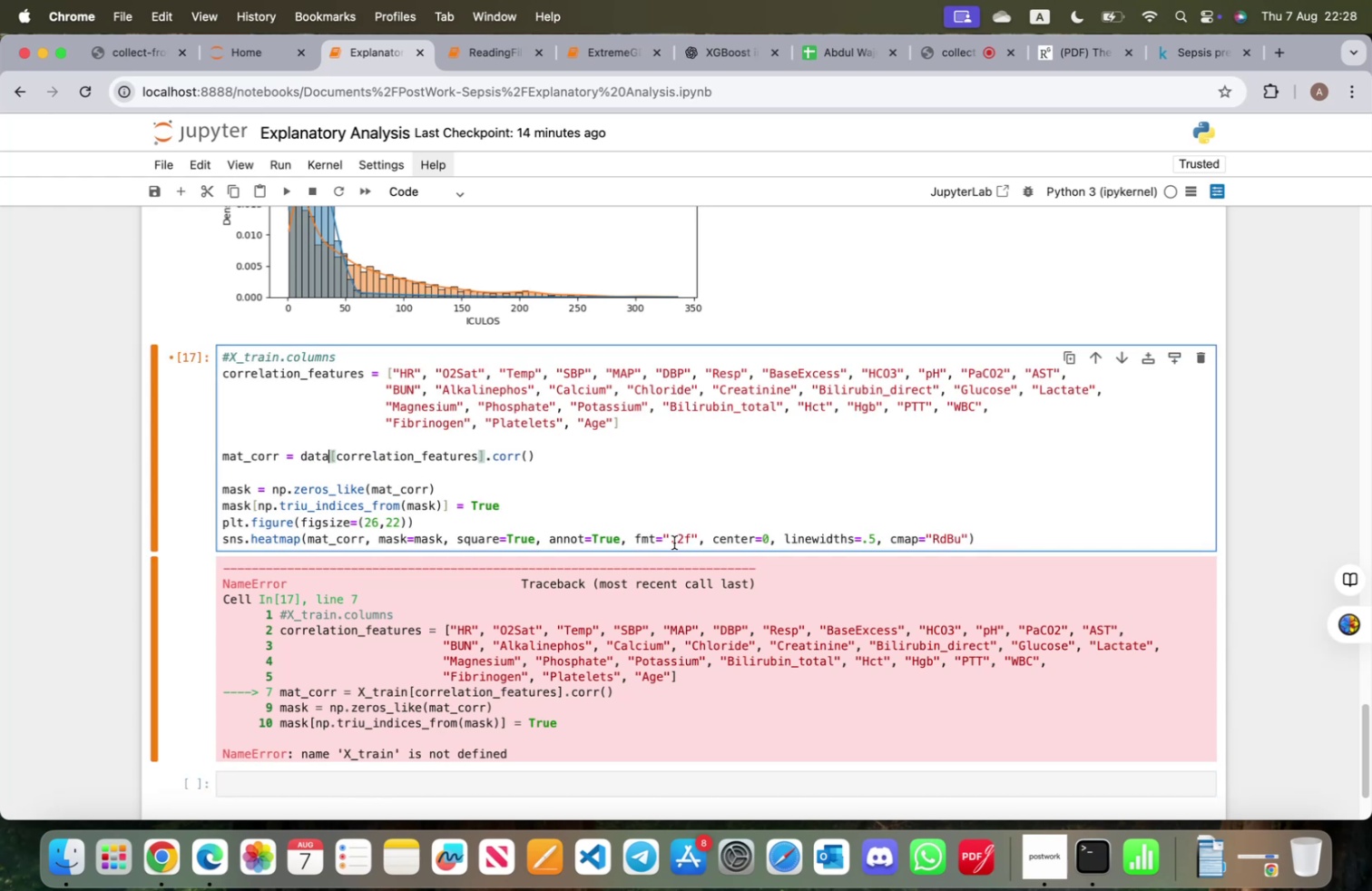 
key(Shift+ShiftRight)
 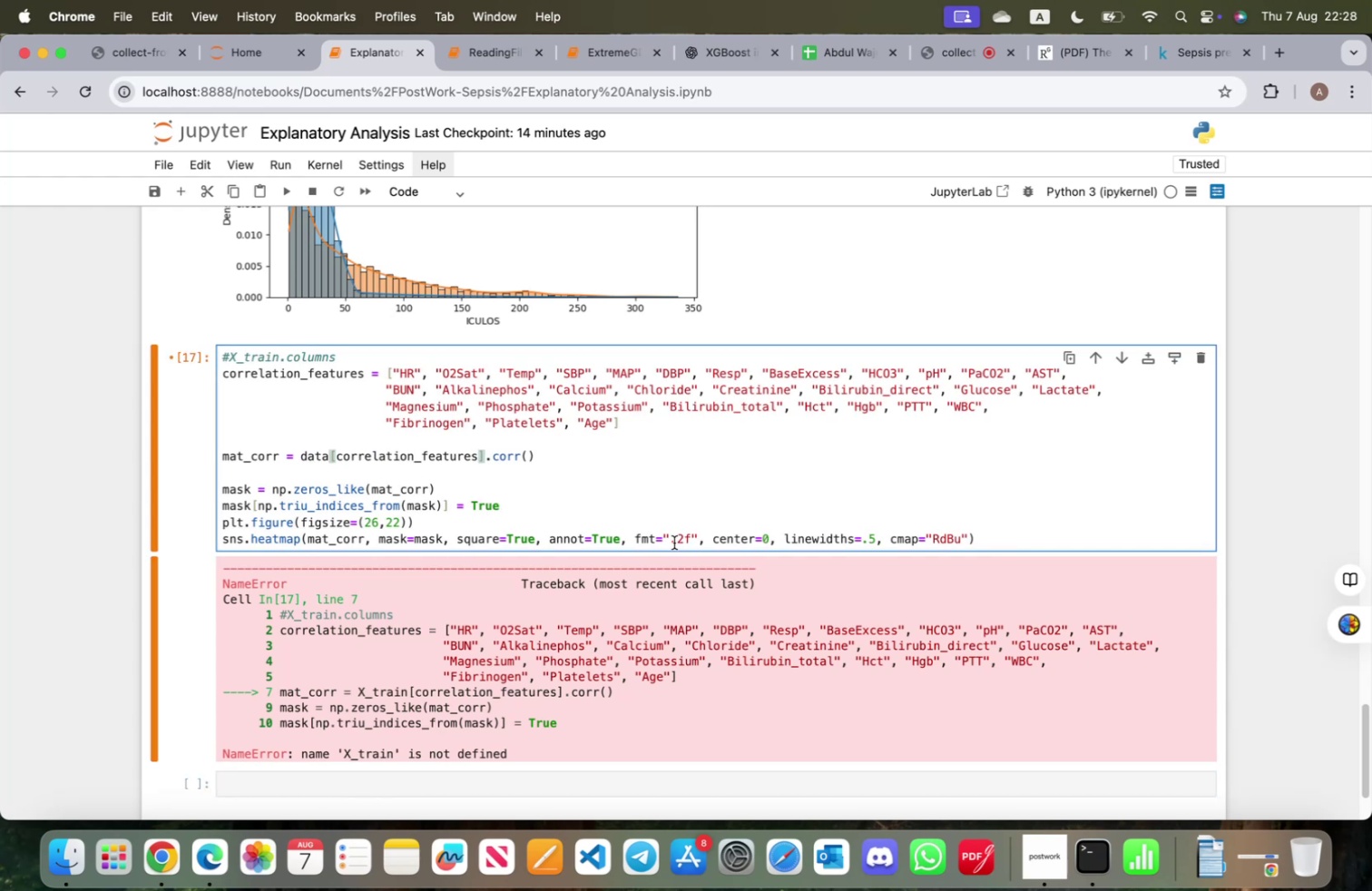 
key(Shift+Enter)
 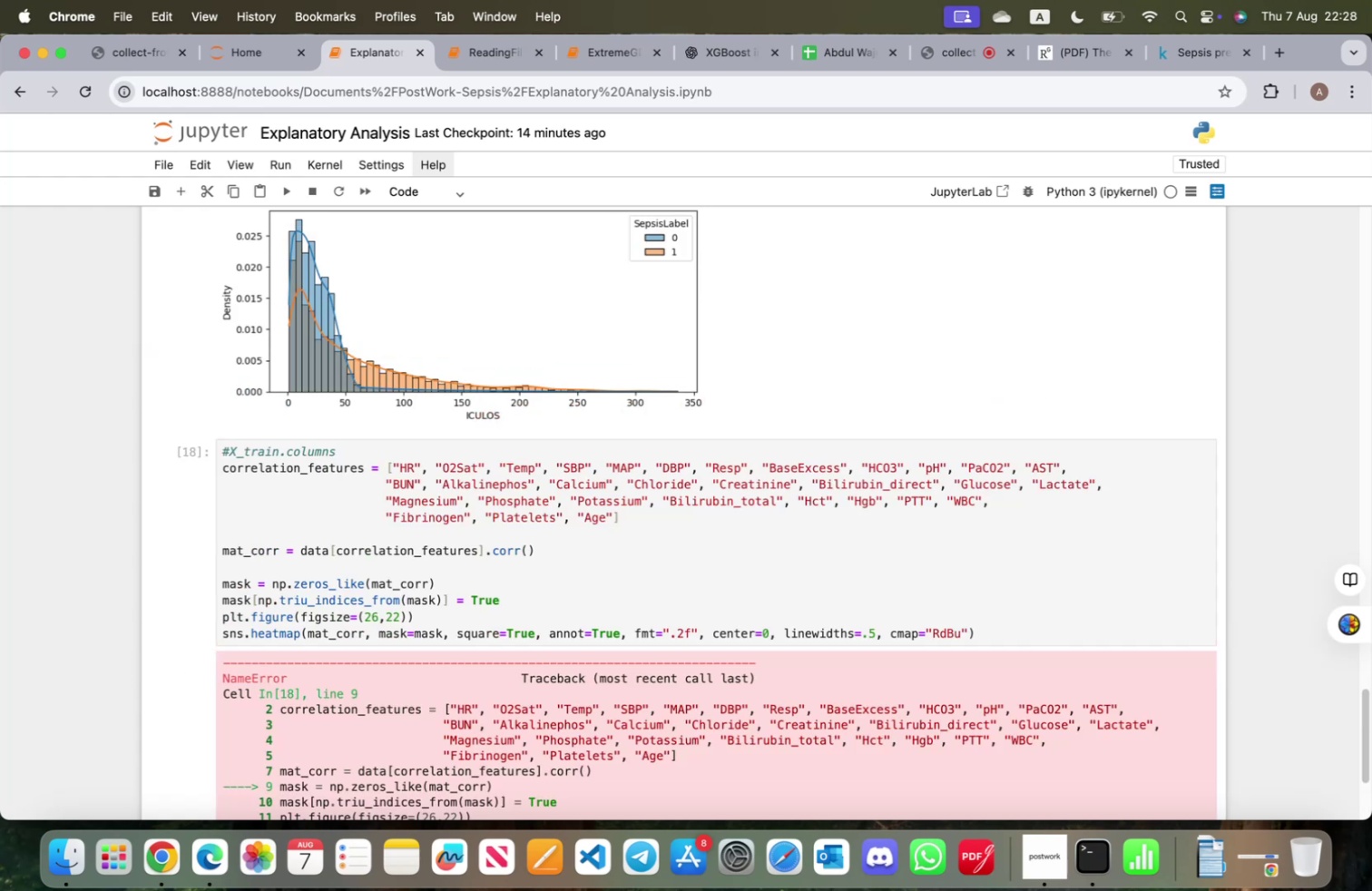 
scroll: coordinate [673, 547], scroll_direction: down, amount: 6.0
 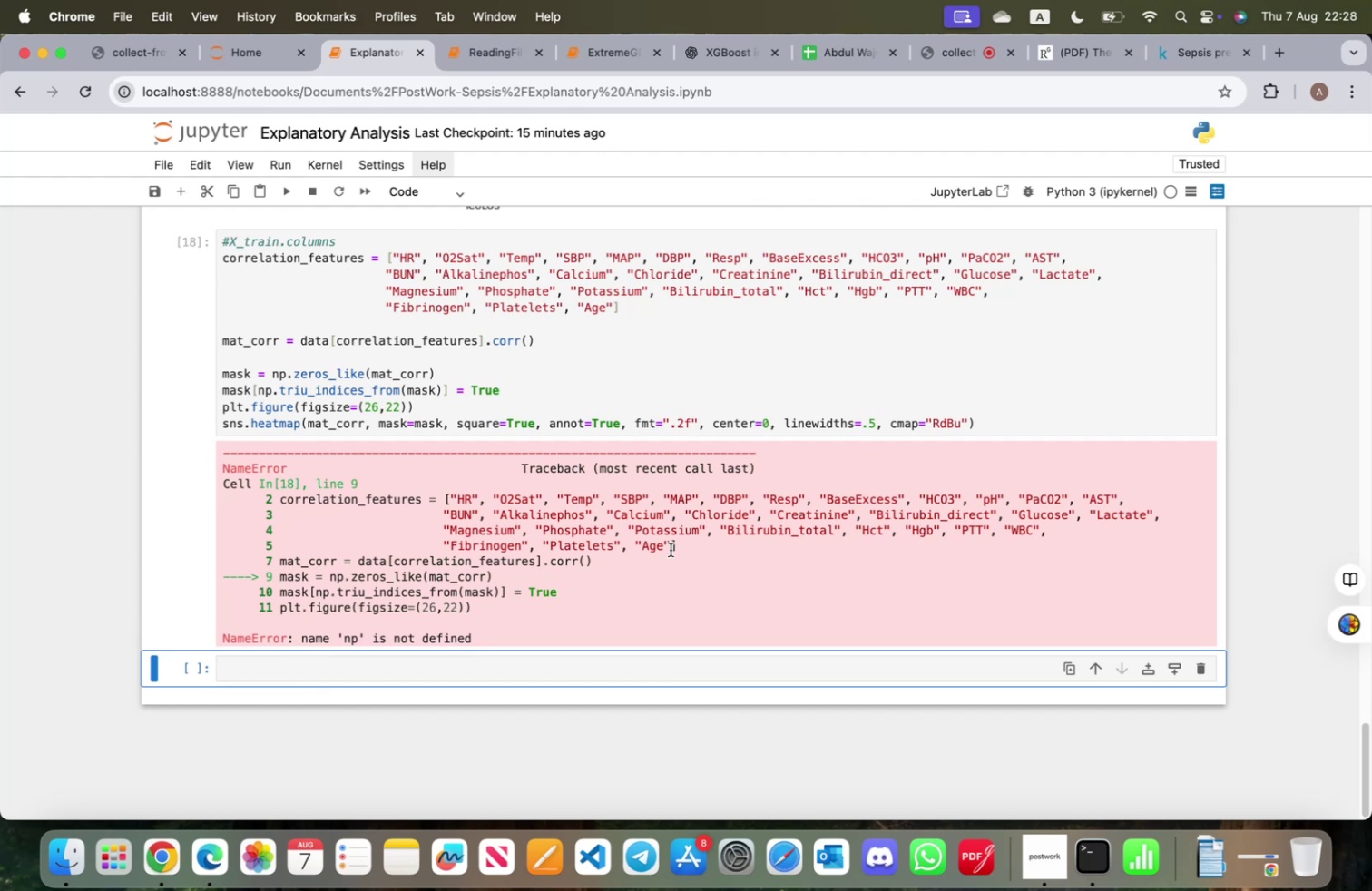 
scroll: coordinate [644, 527], scroll_direction: up, amount: 105.0
 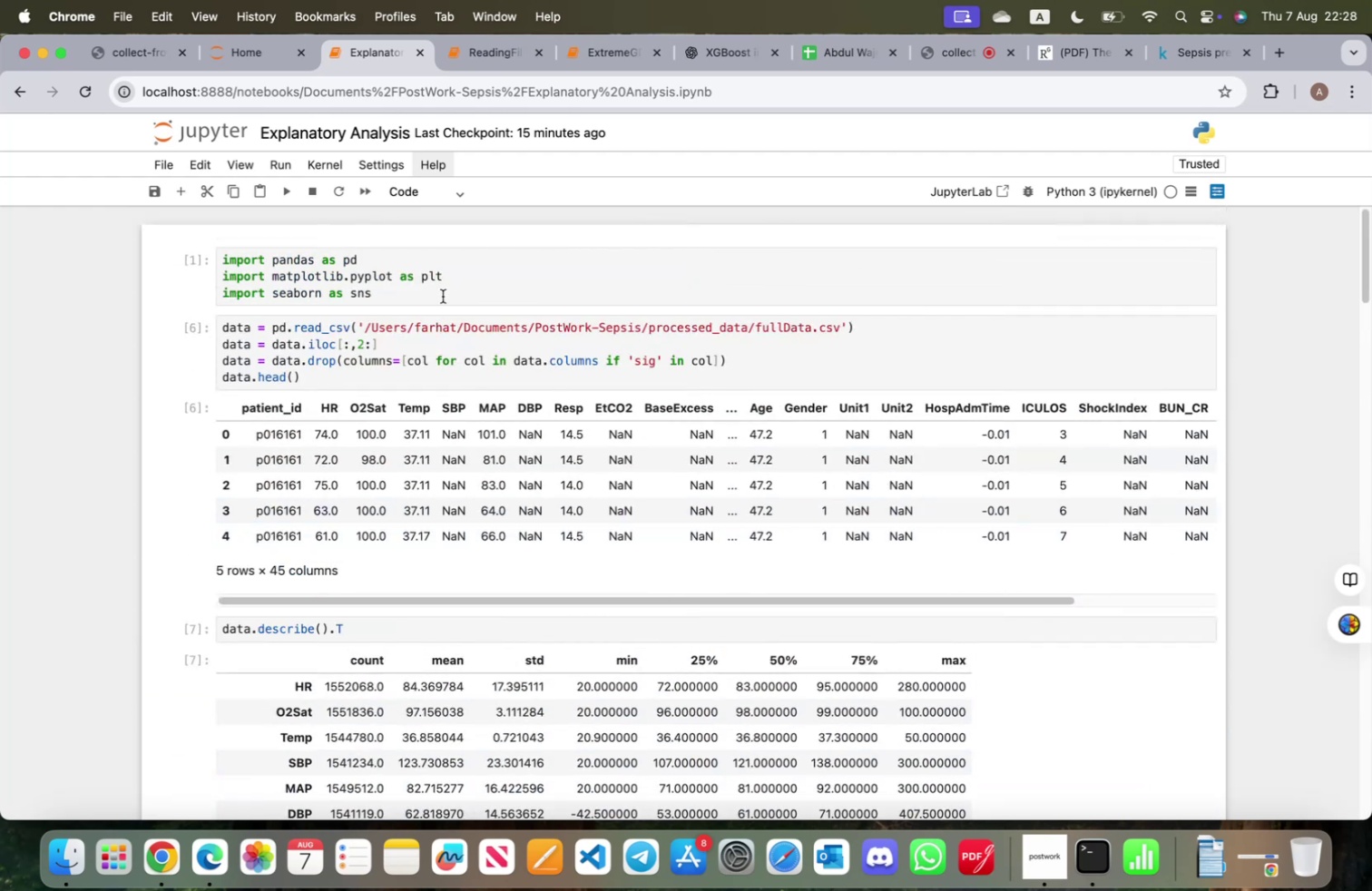 
left_click([440, 294])
 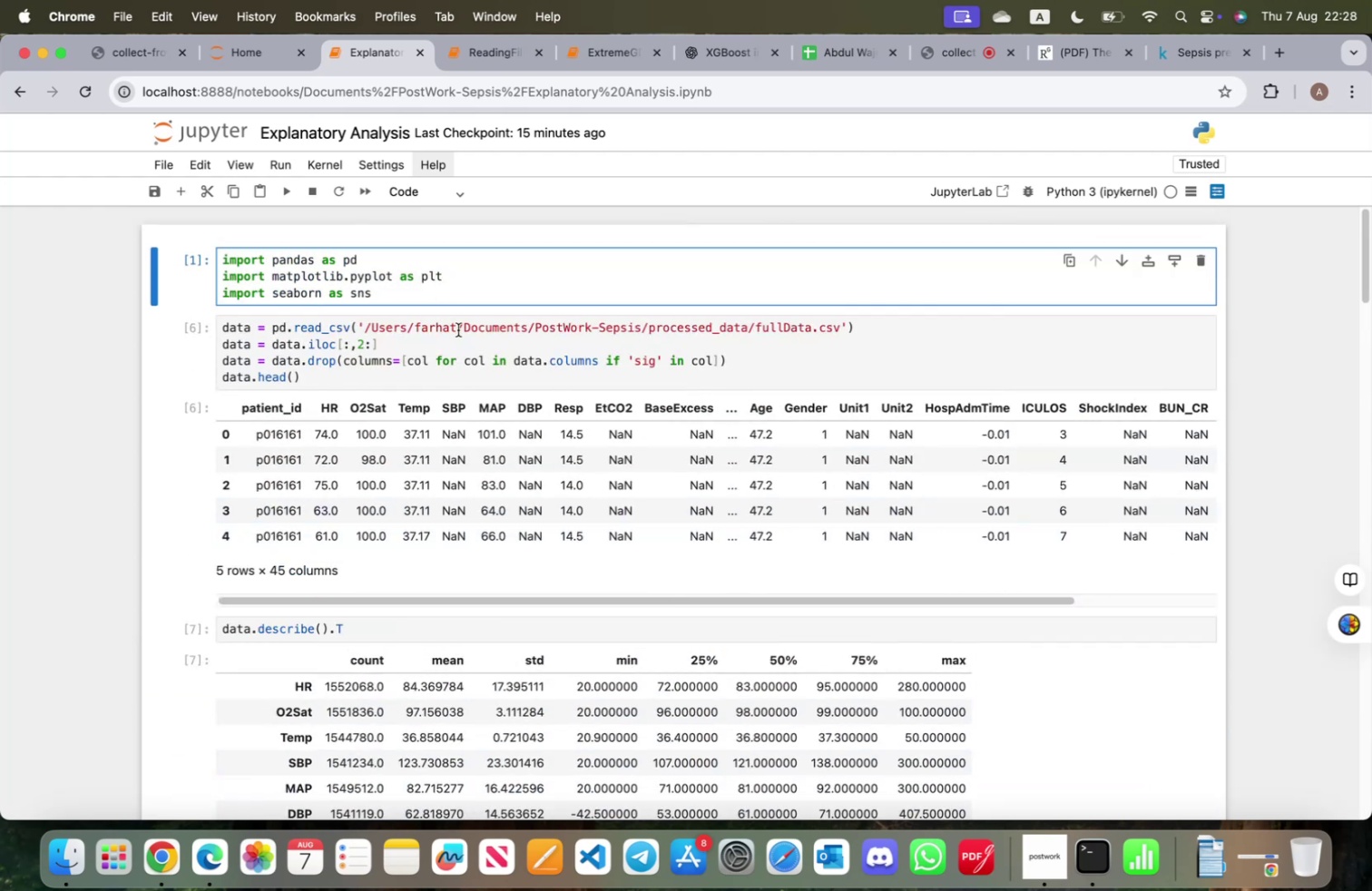 
key(Enter)
 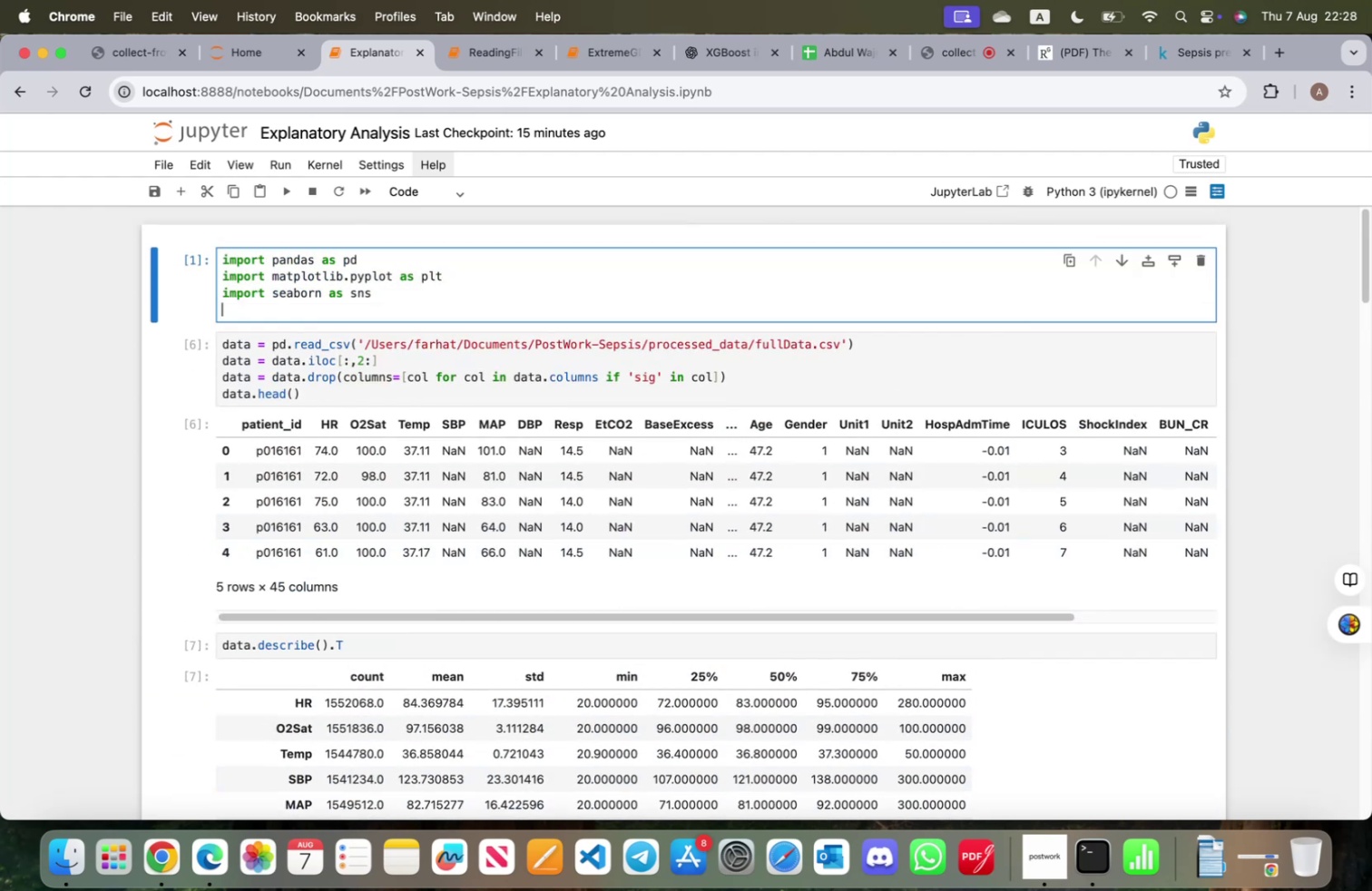 
type(import numpy as np)
 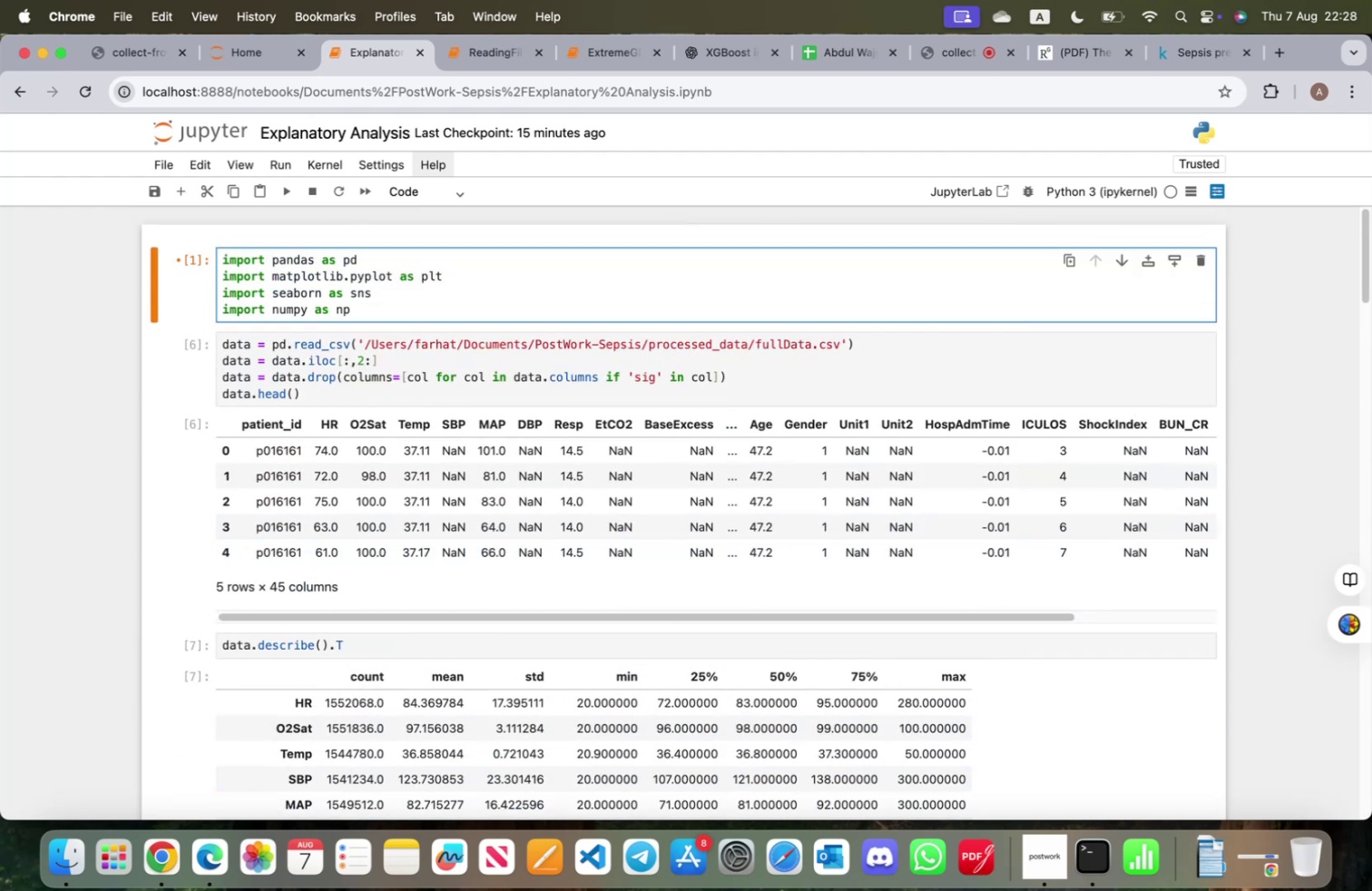 
key(Shift+Enter)
 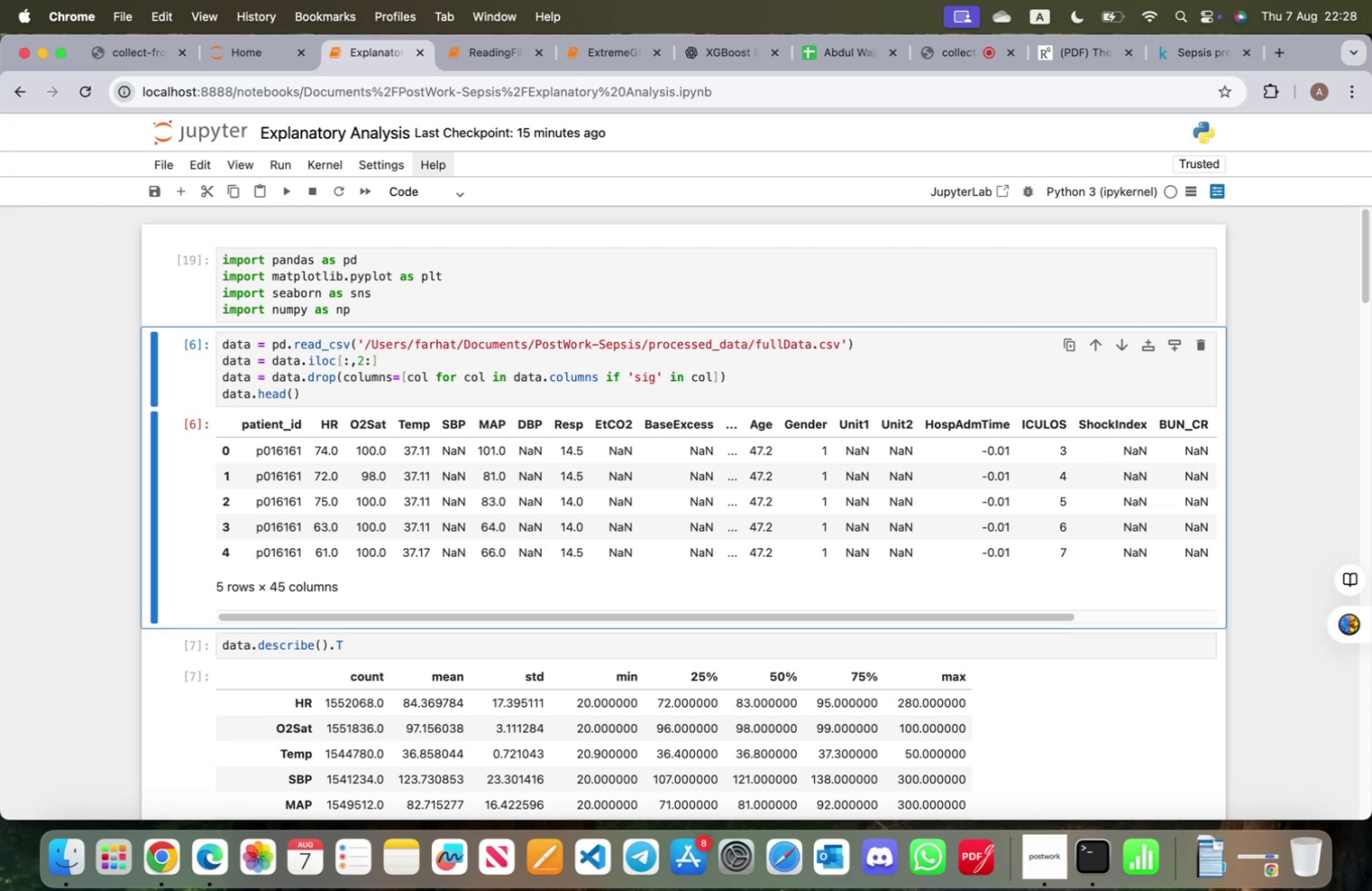 
scroll: coordinate [492, 436], scroll_direction: down, amount: 116.0
 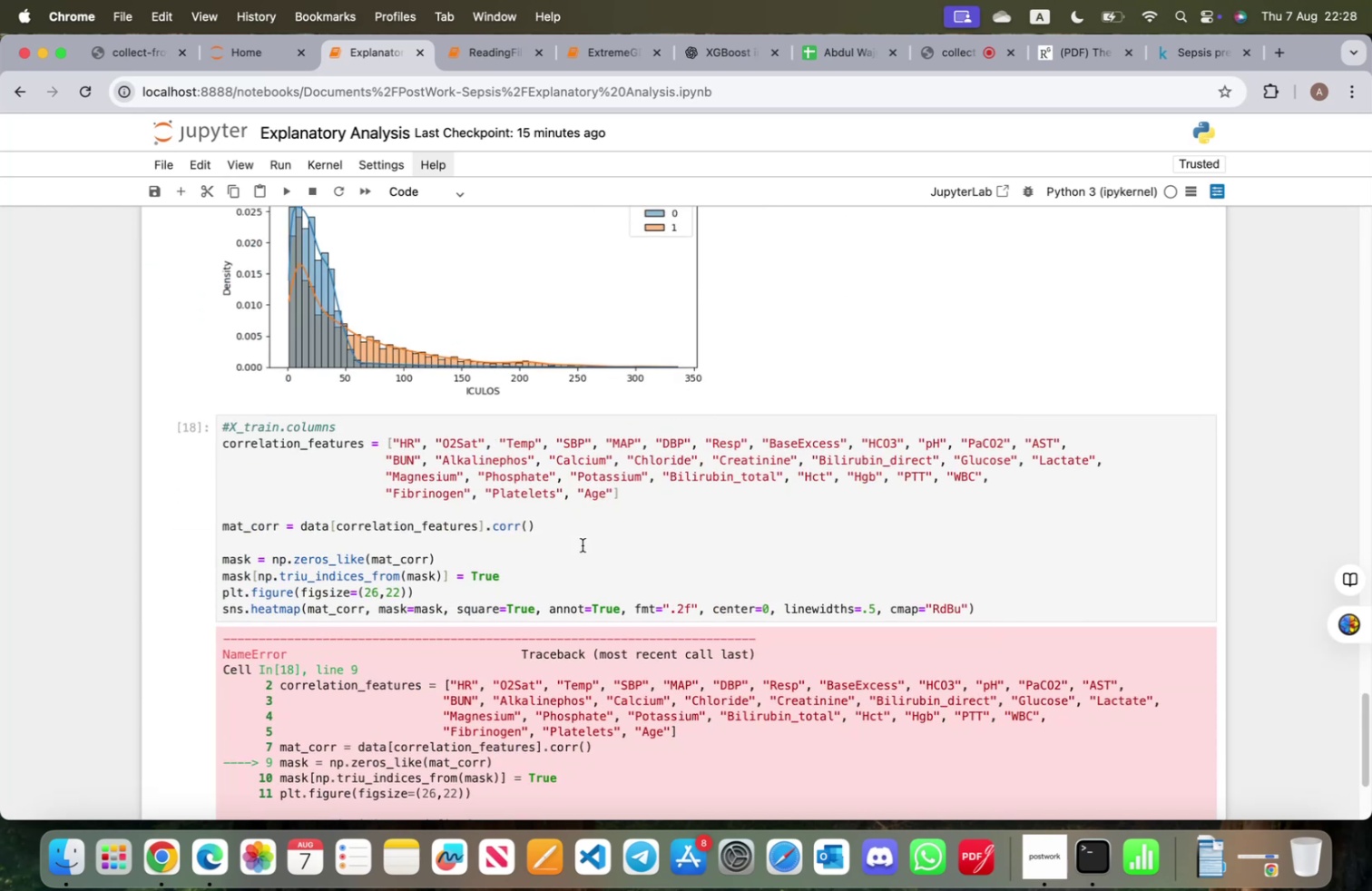 
left_click([586, 548])
 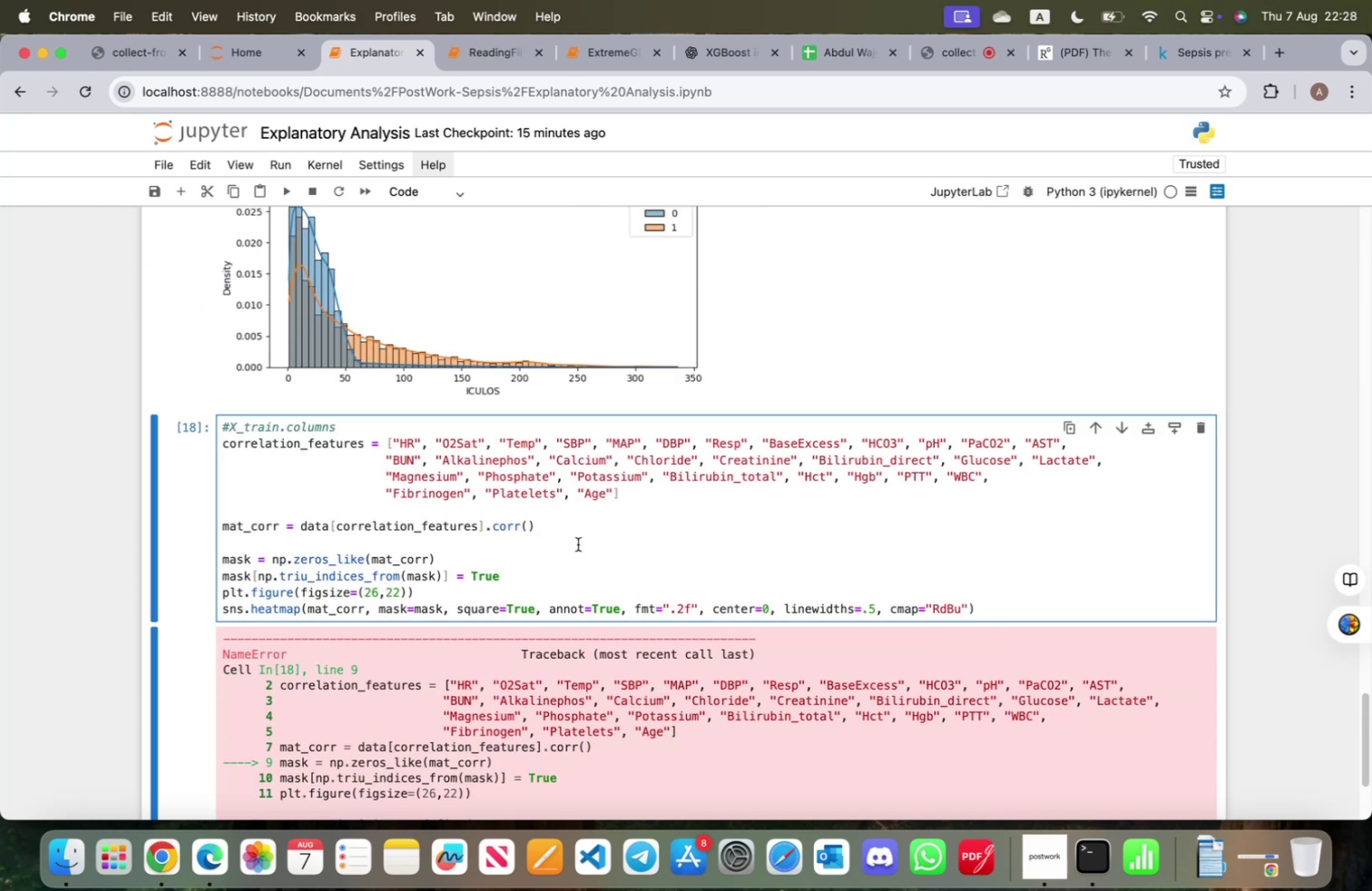 
key(Shift+ShiftRight)
 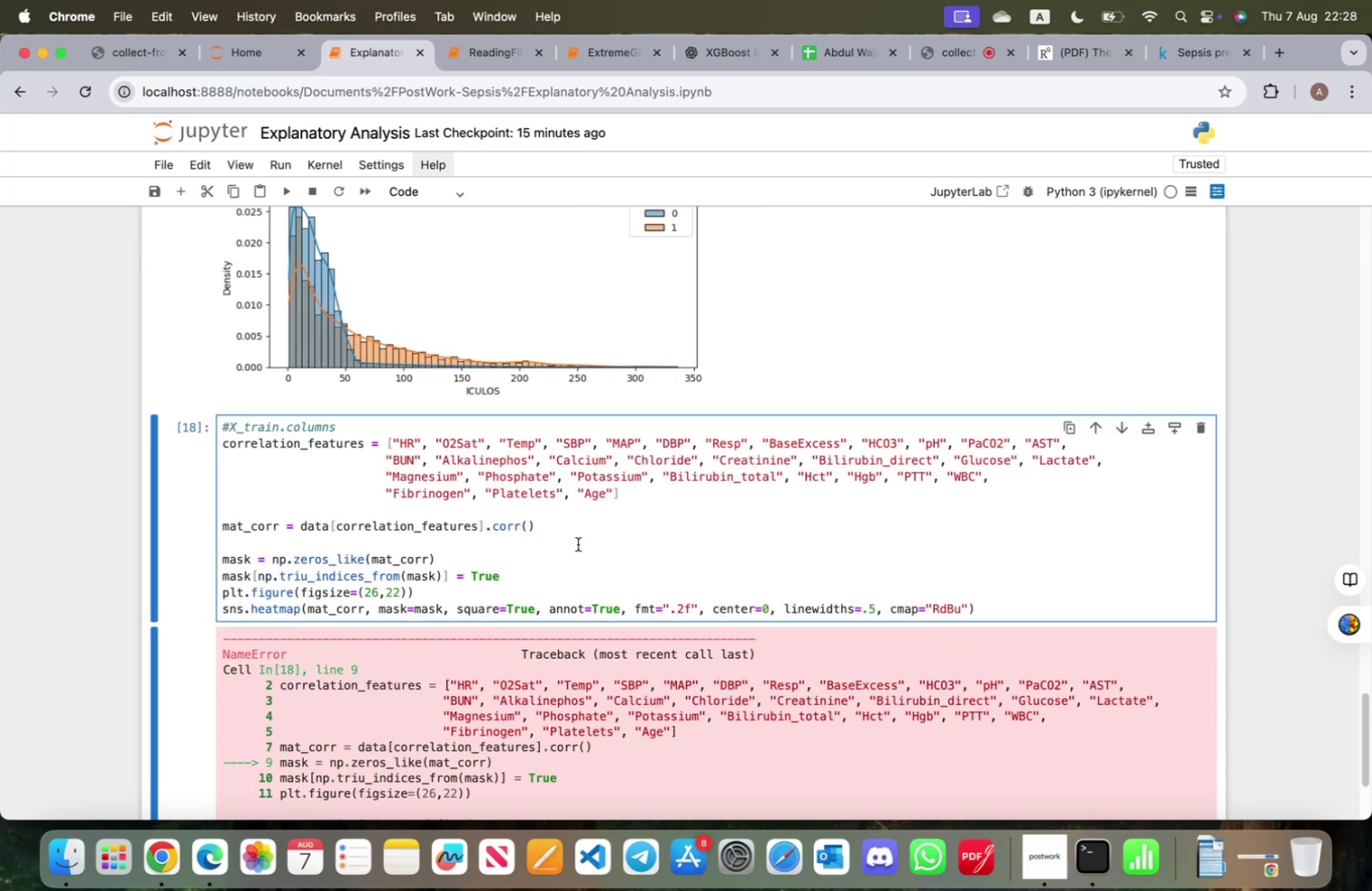 
key(Shift+Enter)
 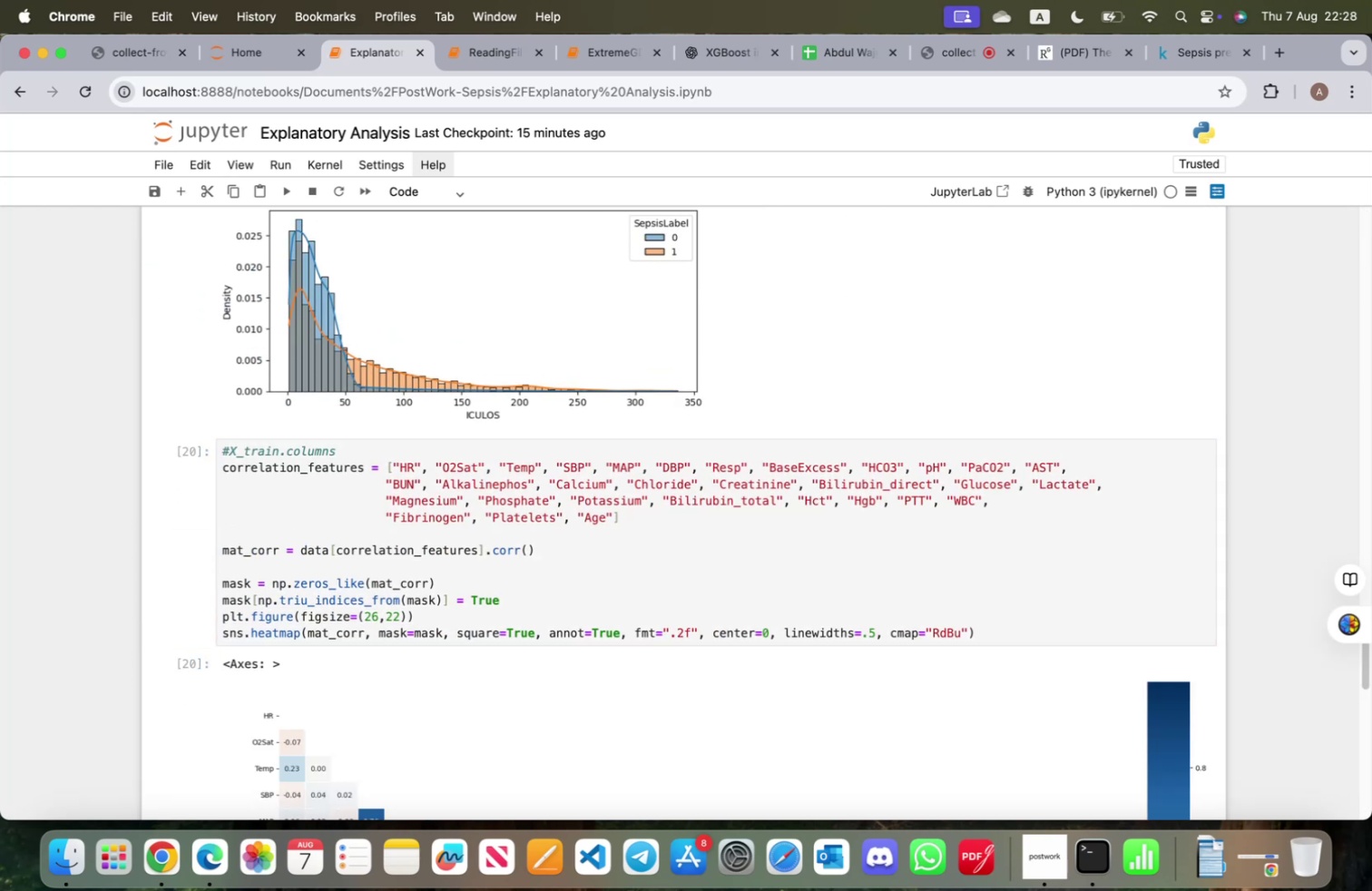 
scroll: coordinate [573, 561], scroll_direction: down, amount: 31.0
 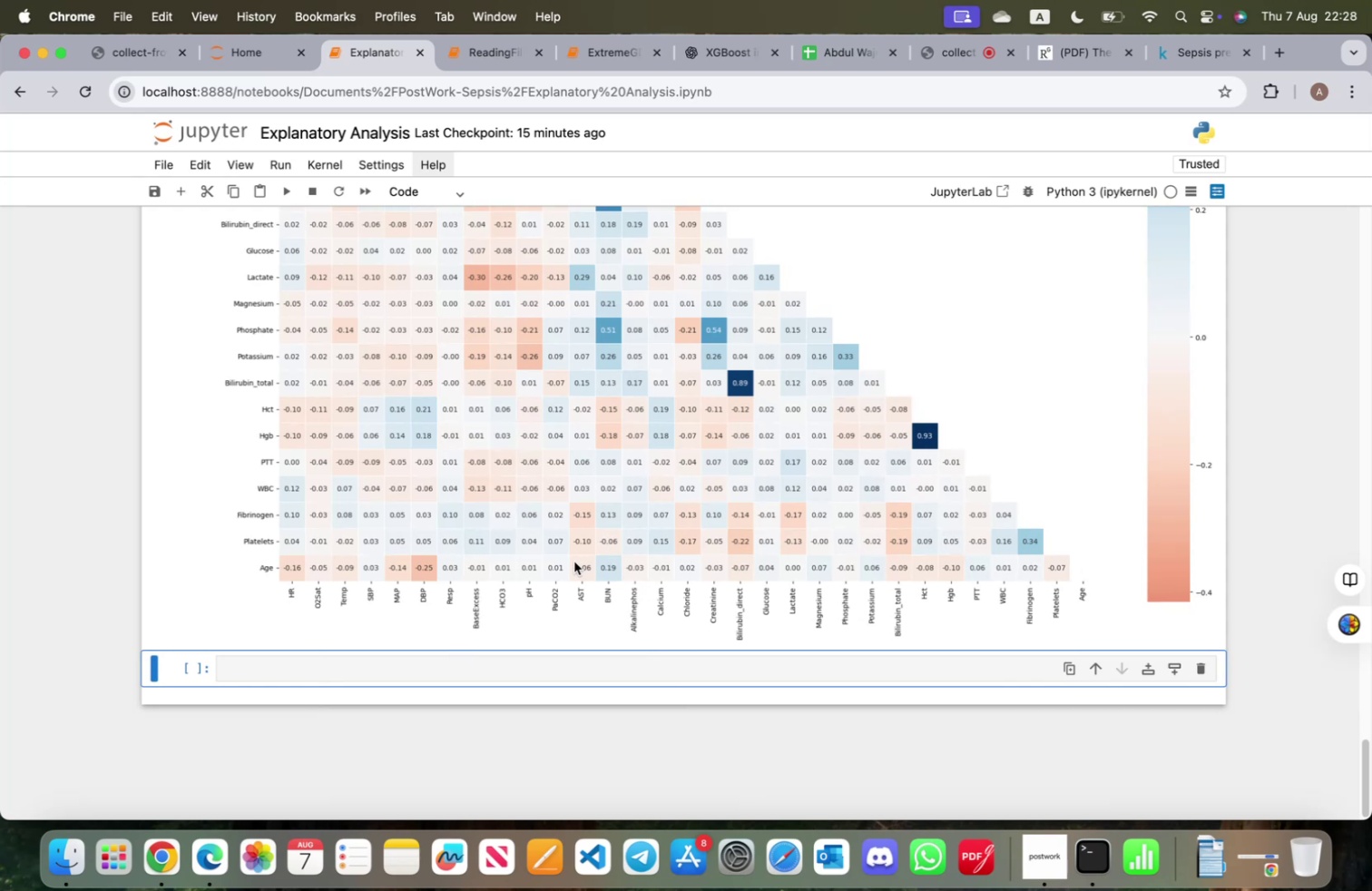 
scroll: coordinate [572, 562], scroll_direction: up, amount: 5.0
 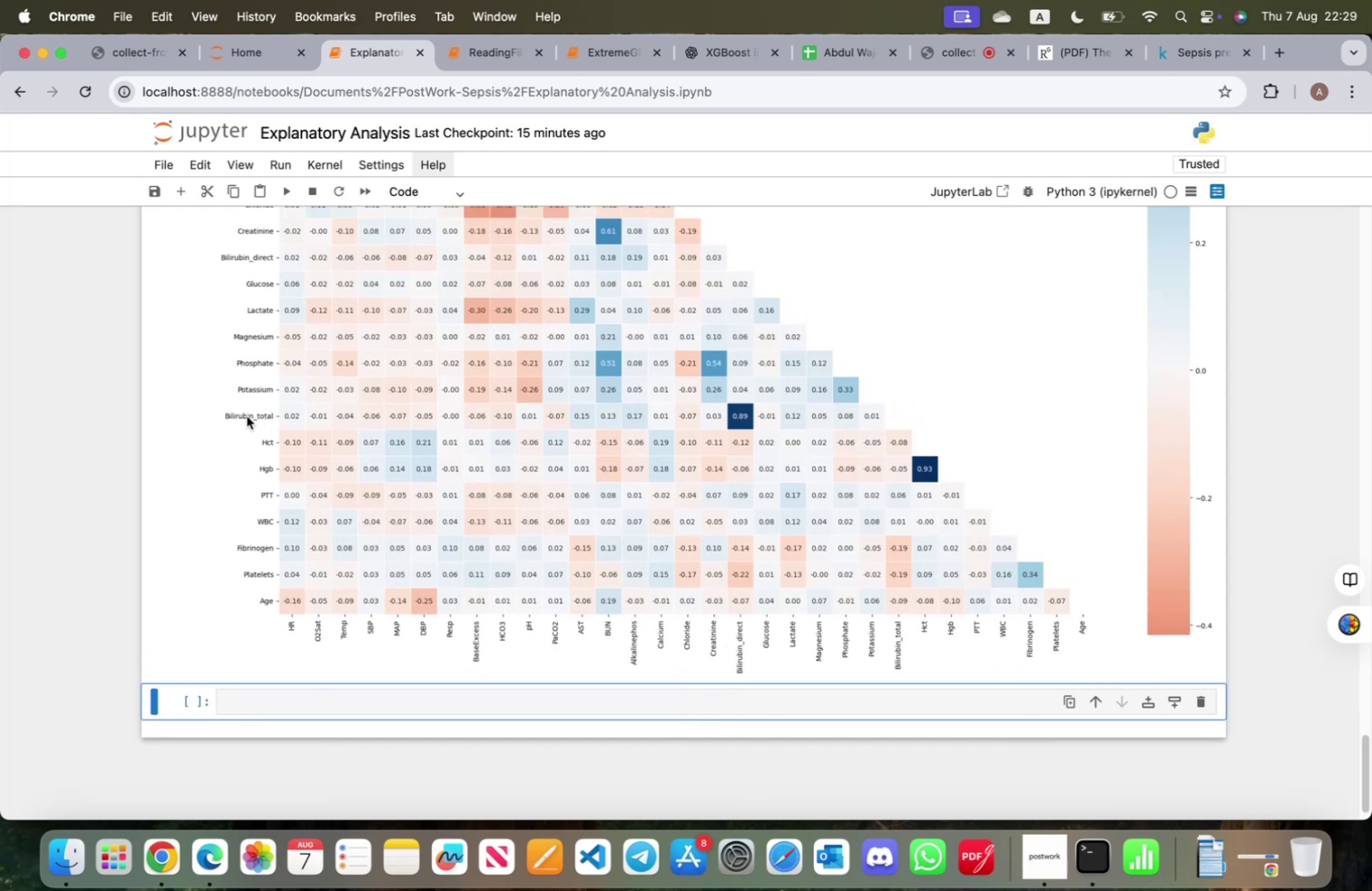 
wait(11.61)
 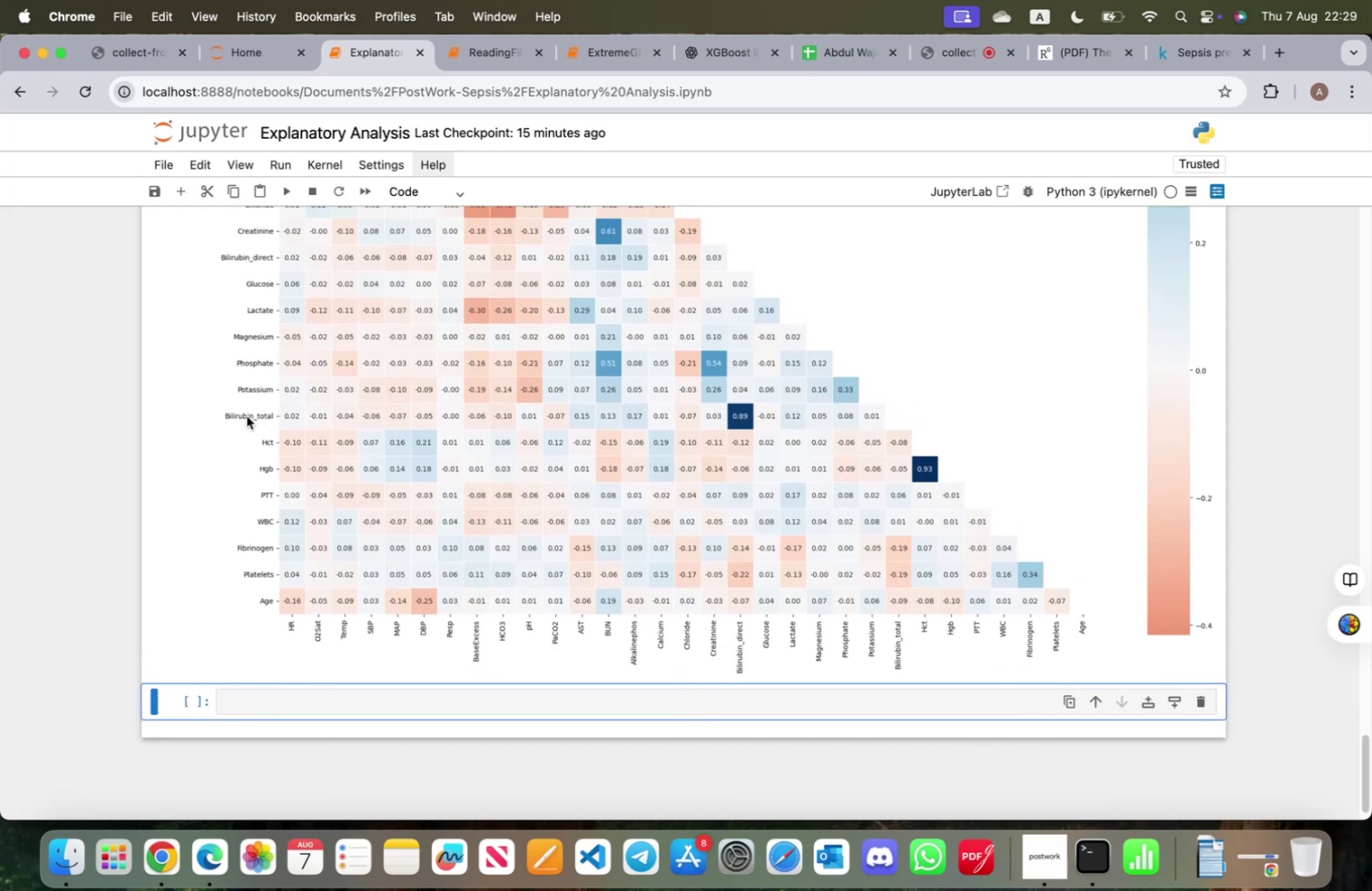 
scroll: coordinate [373, 626], scroll_direction: up, amount: 14.0
 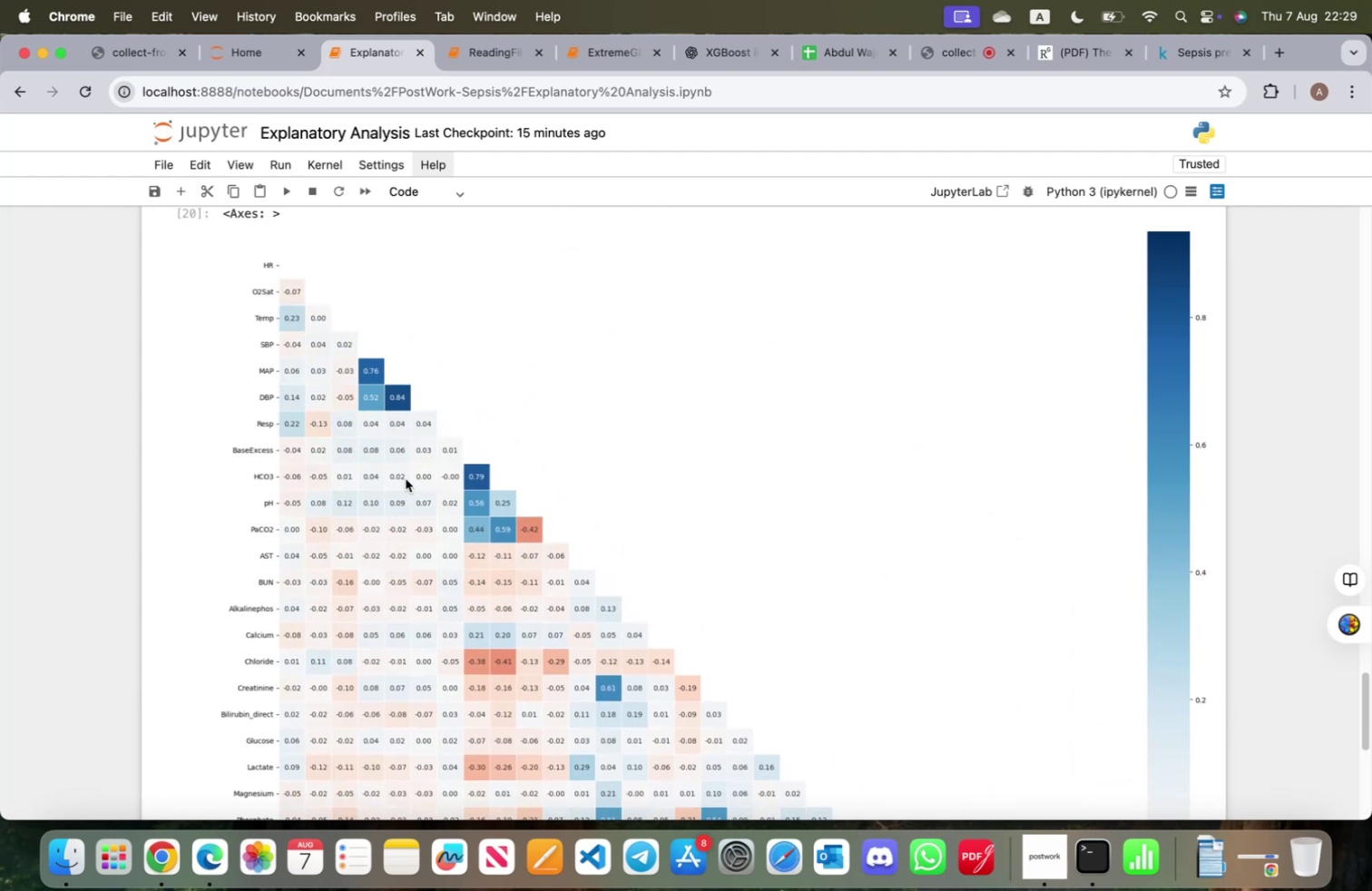 
scroll: coordinate [396, 407], scroll_direction: down, amount: 12.0
 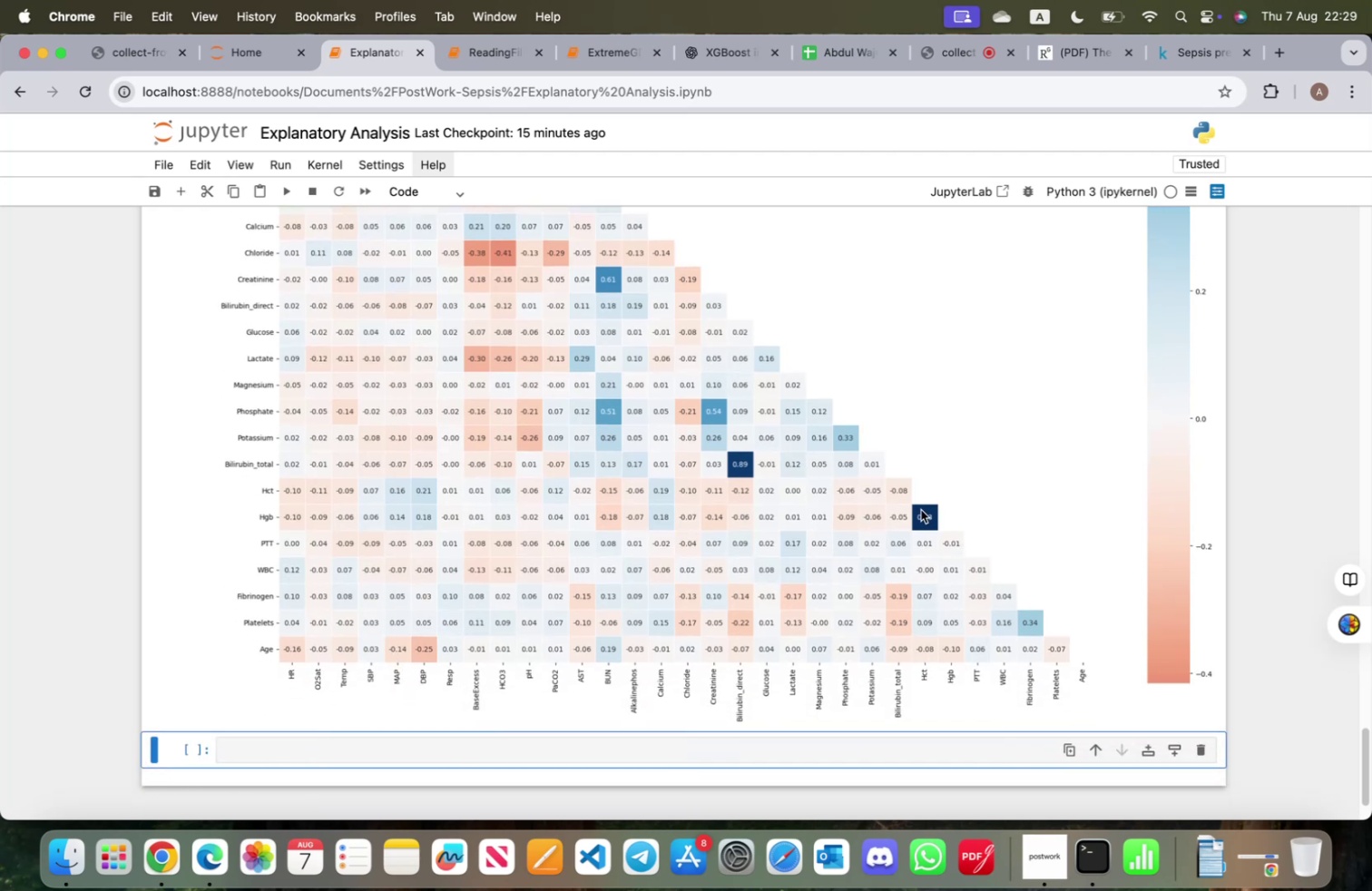 
wait(12.98)
 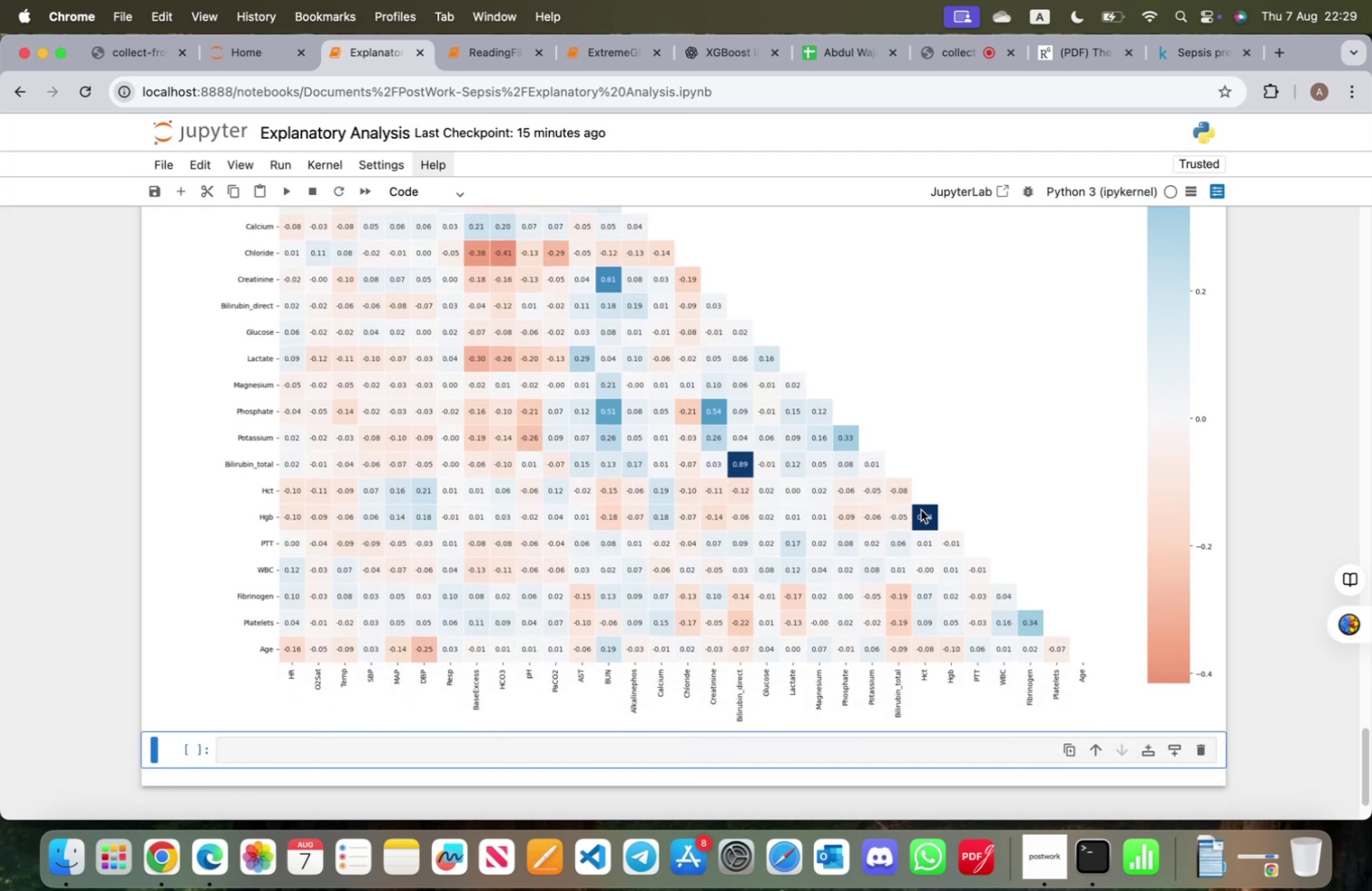 
scroll: coordinate [789, 590], scroll_direction: up, amount: 14.0
 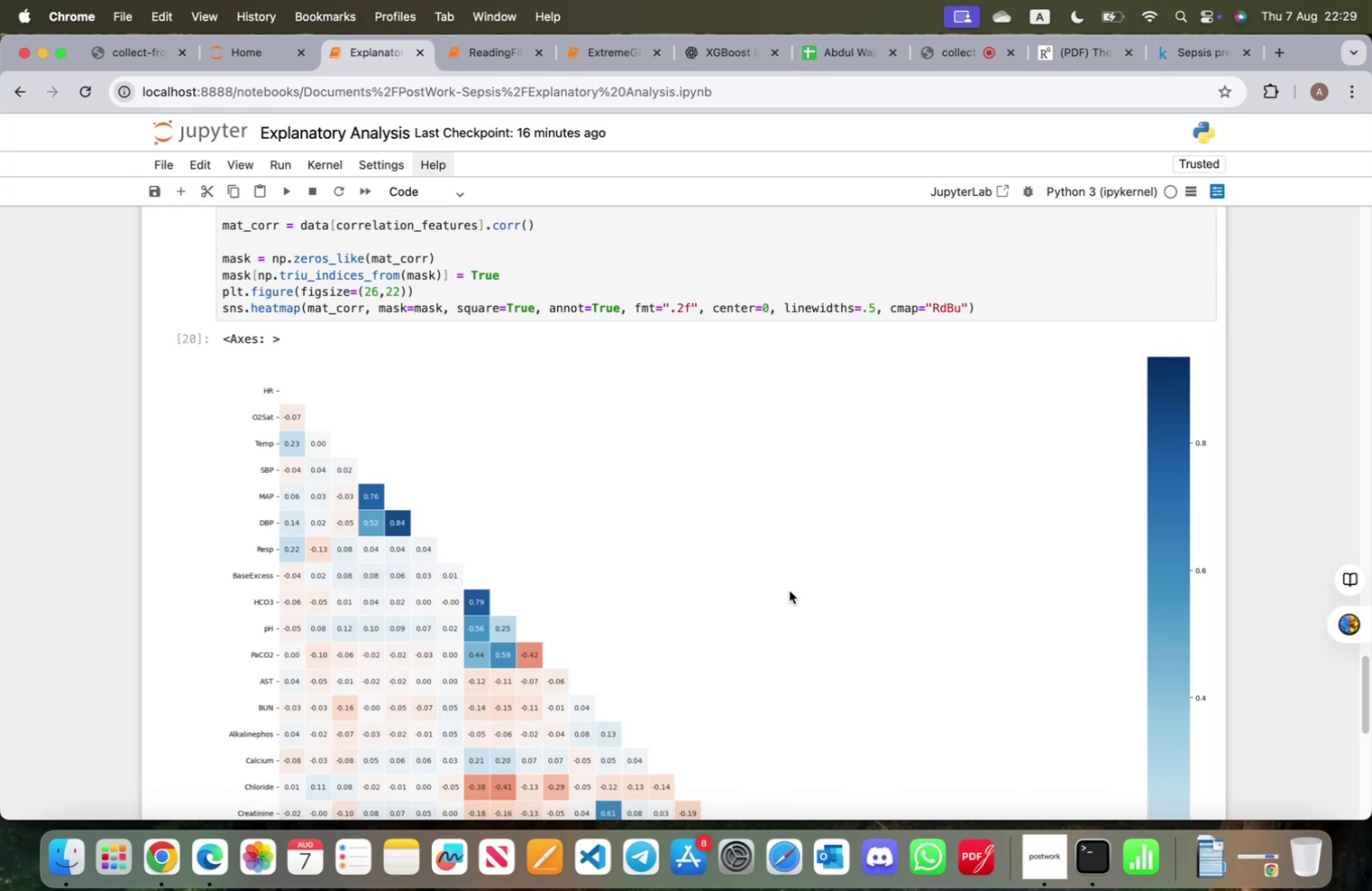 
wait(5.9)
 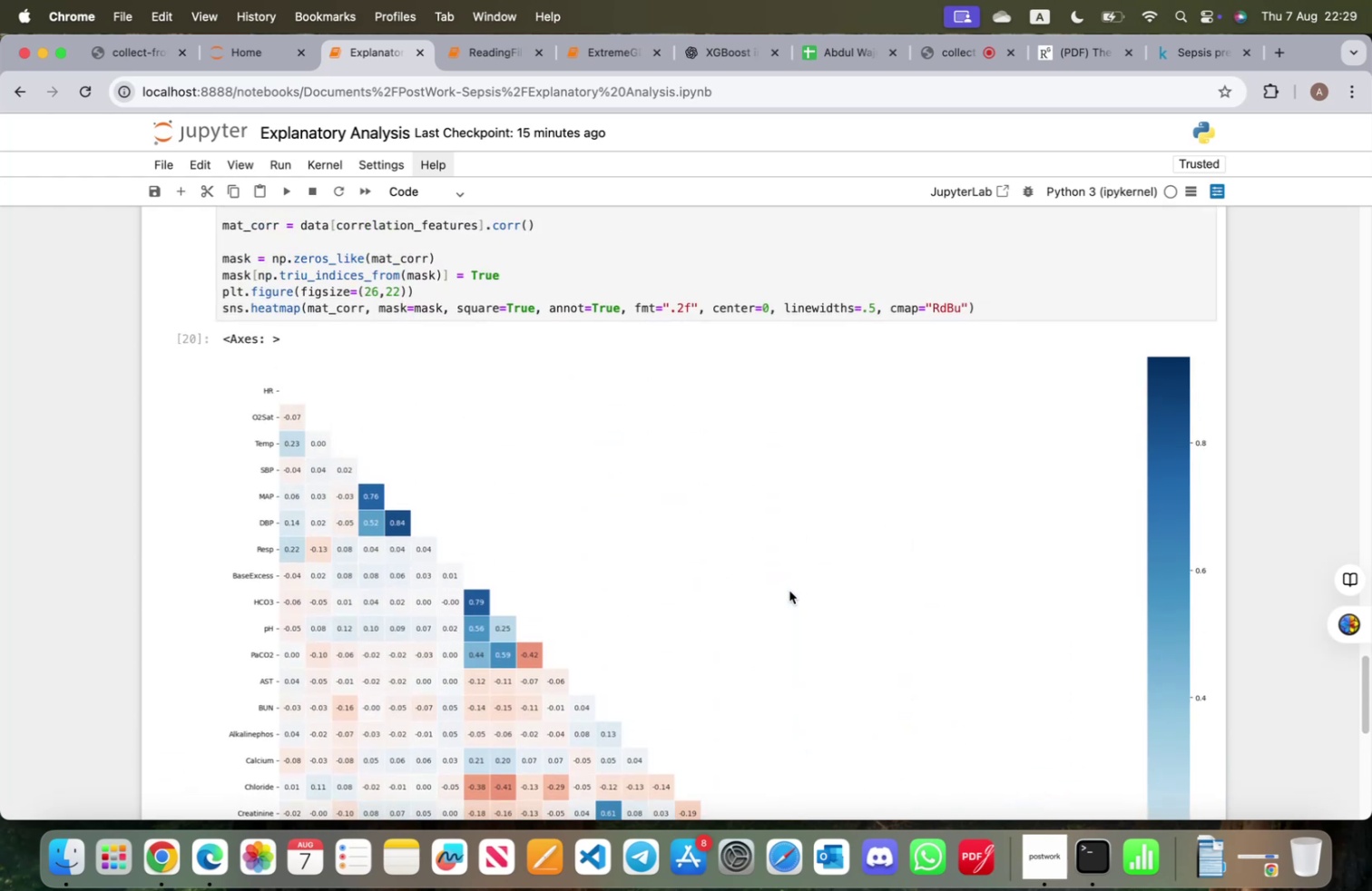 
scroll: coordinate [310, 462], scroll_direction: down, amount: 21.0
 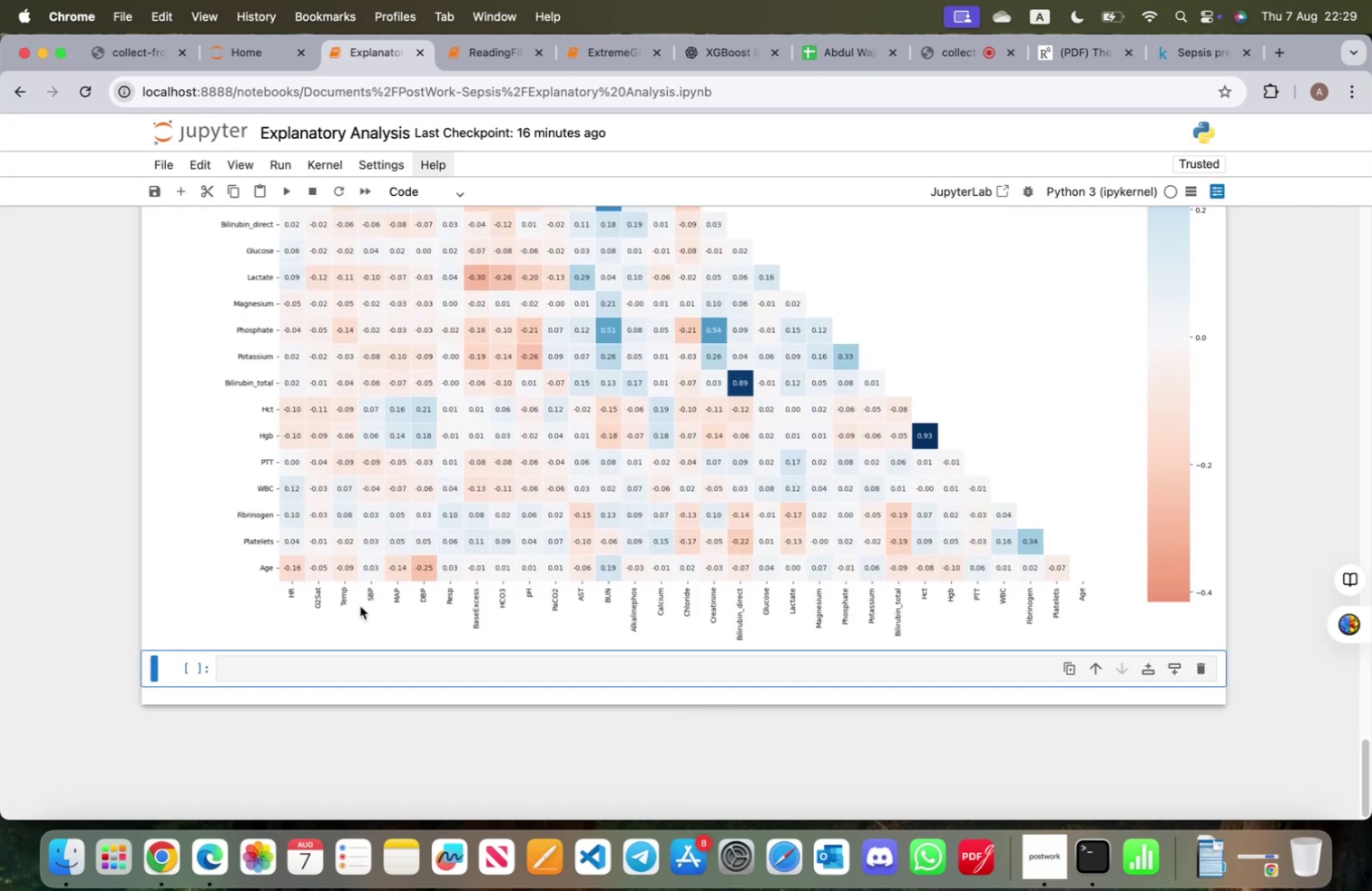 
wait(9.59)
 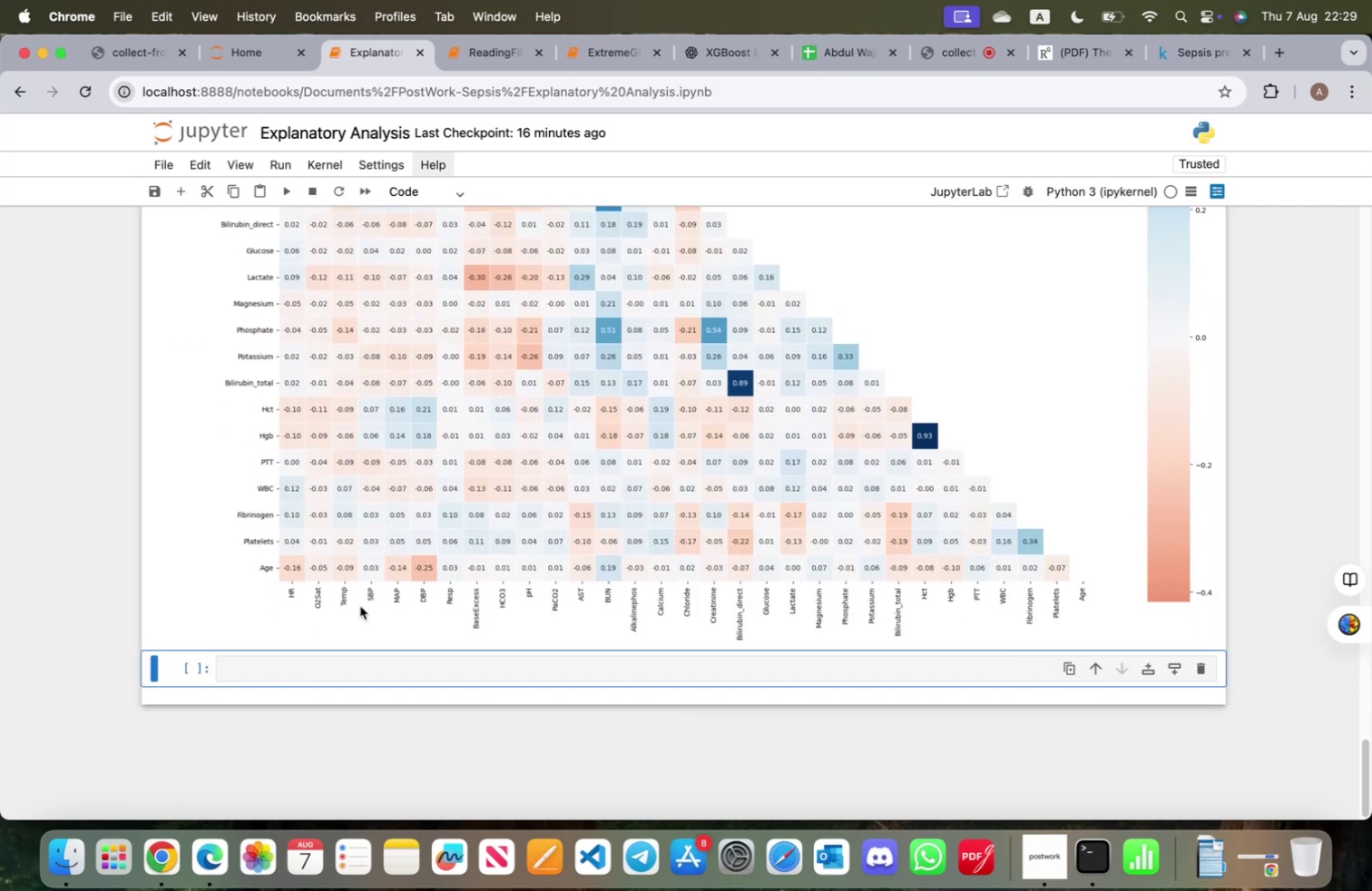 
scroll: coordinate [554, 598], scroll_direction: up, amount: 27.0
 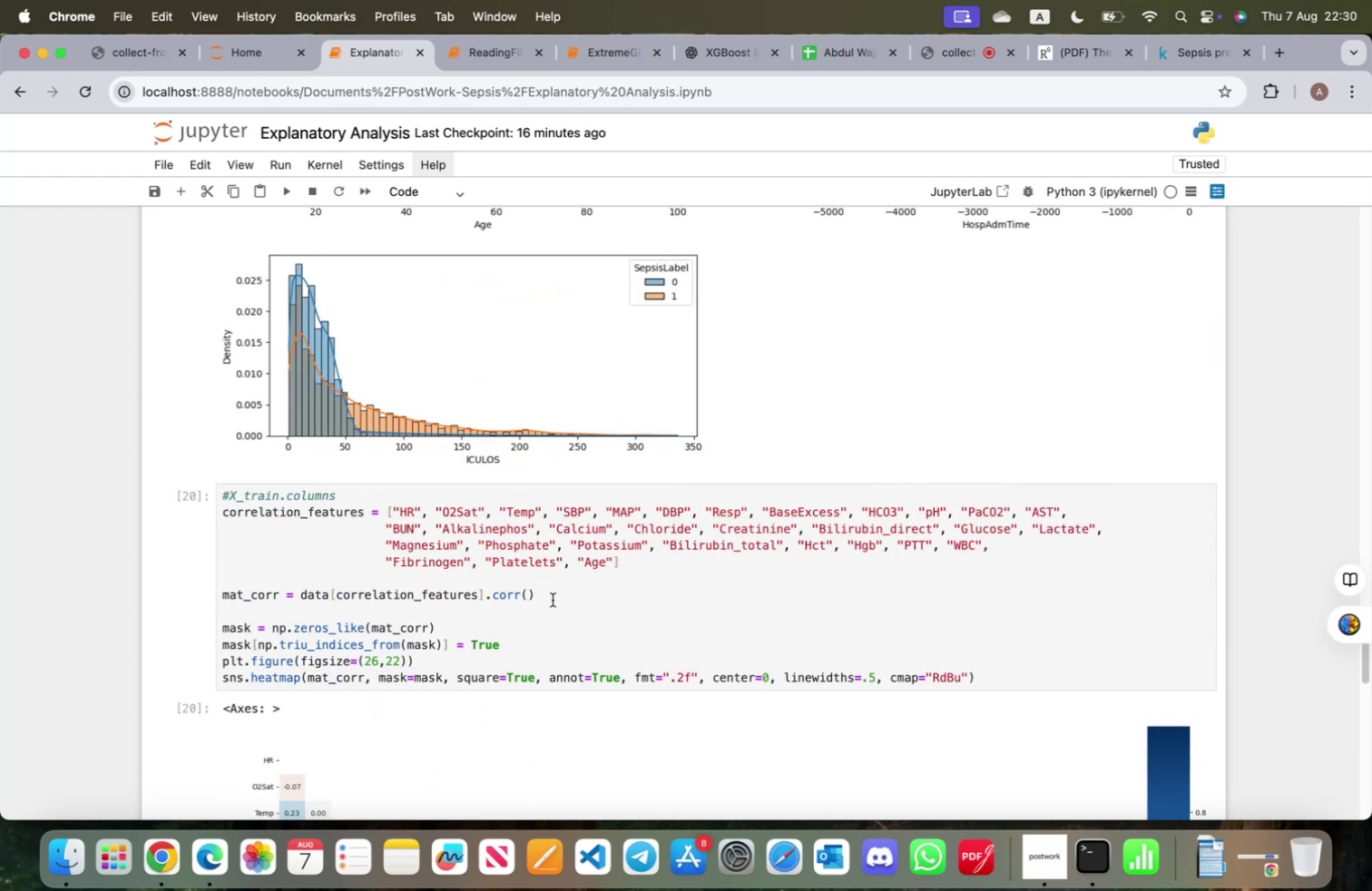 
scroll: coordinate [555, 600], scroll_direction: down, amount: 40.0
 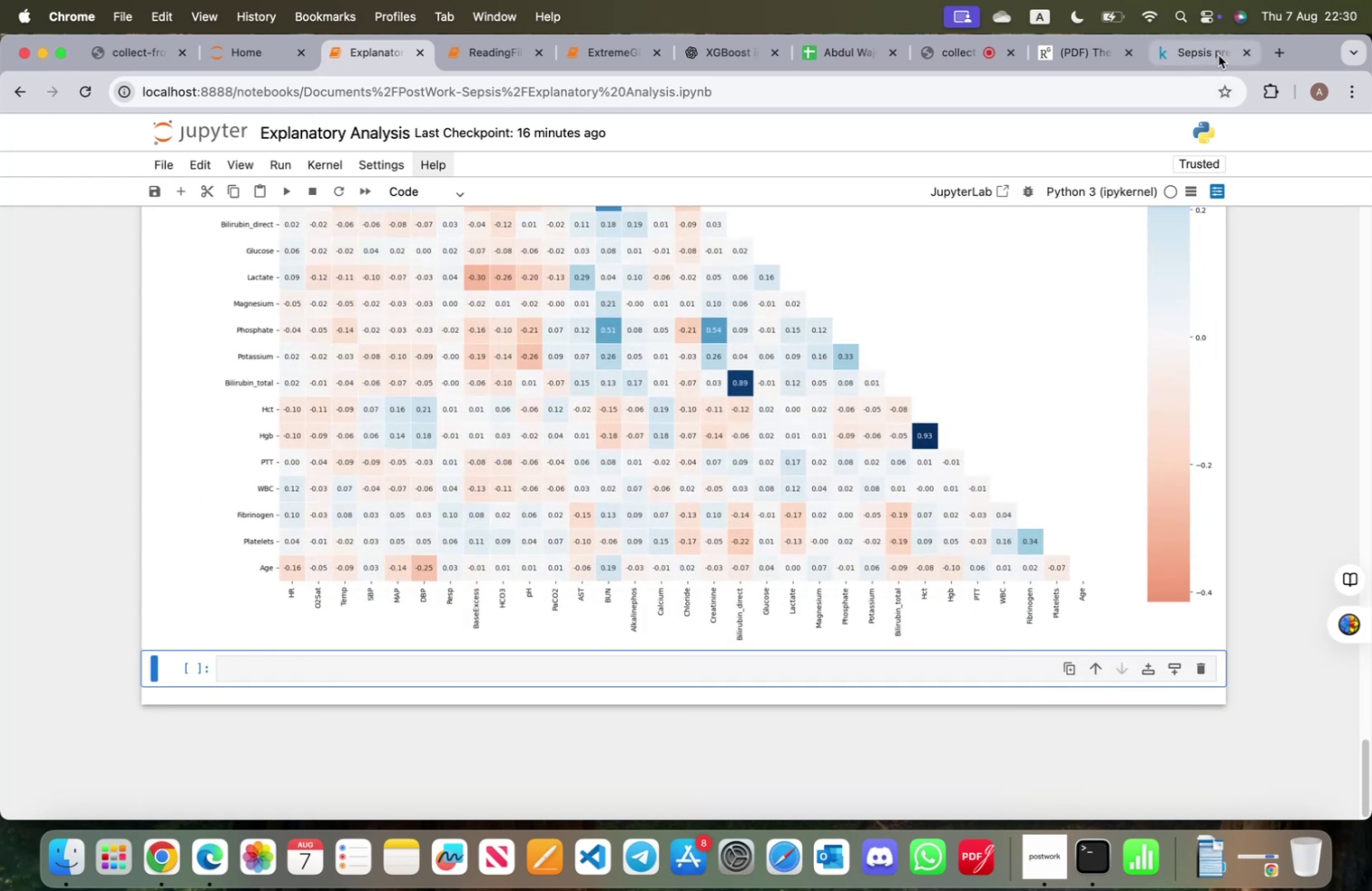 
left_click([1207, 56])
 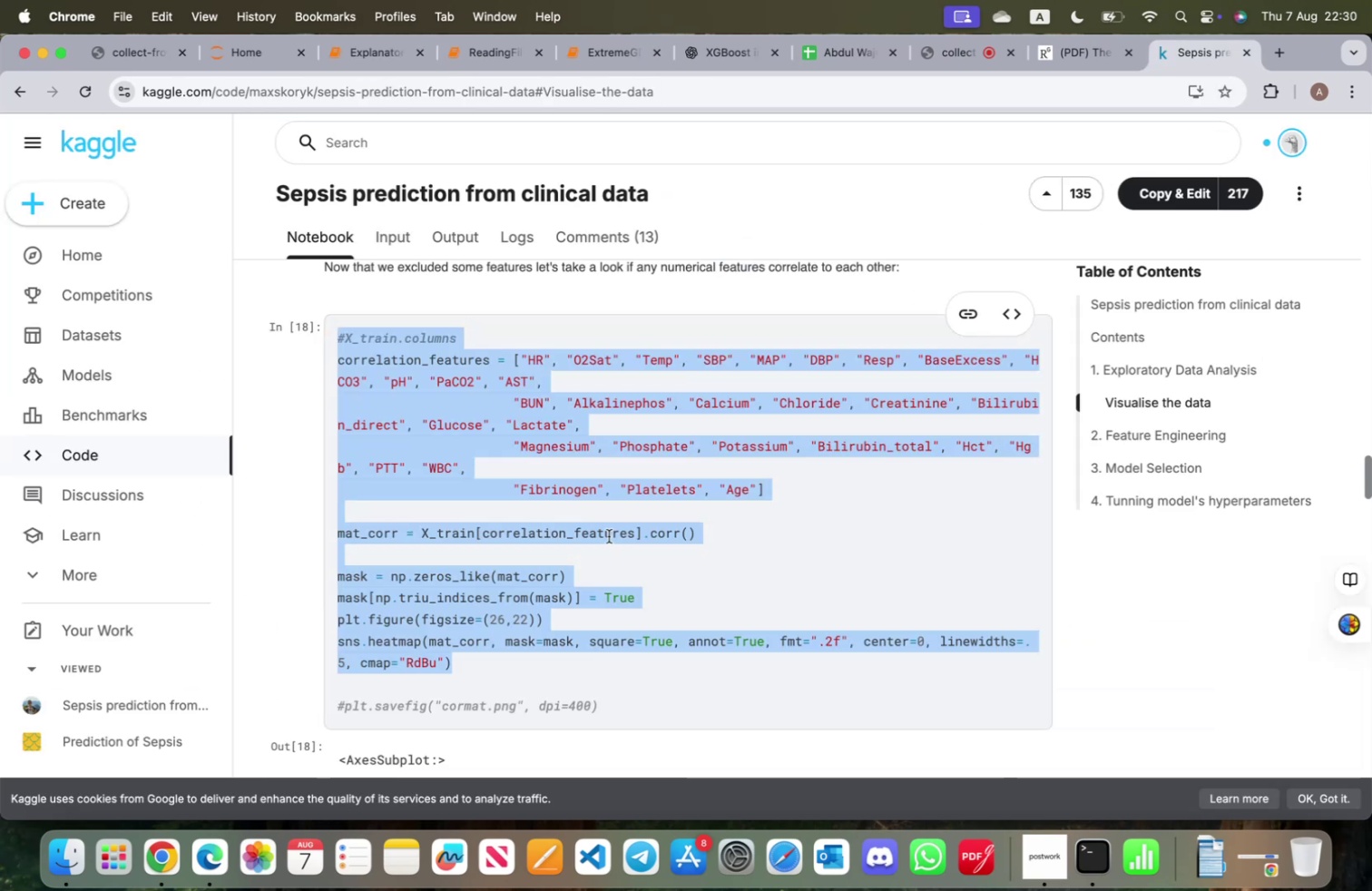 
scroll: coordinate [625, 637], scroll_direction: down, amount: 38.0
 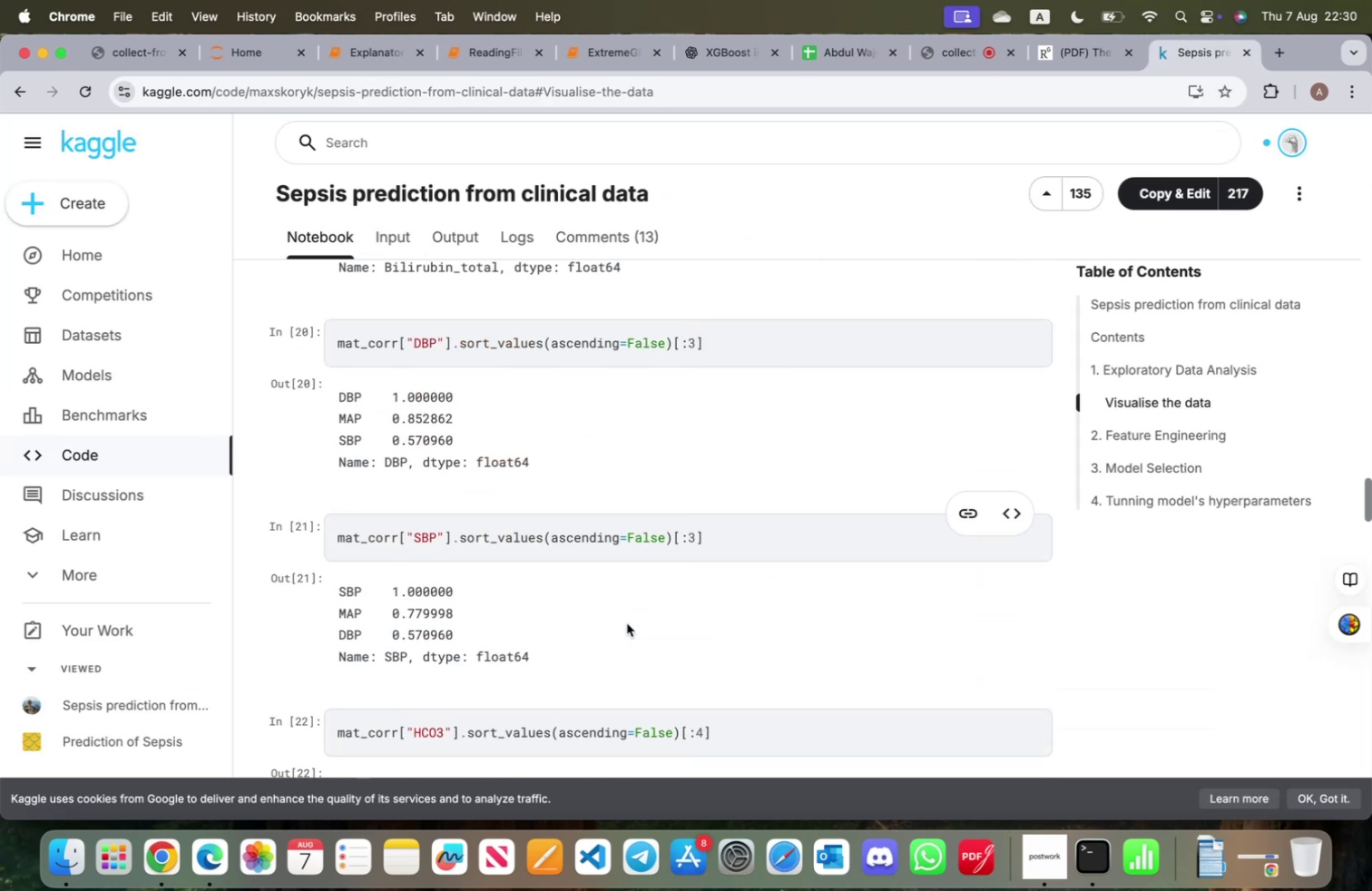 
scroll: coordinate [628, 626], scroll_direction: up, amount: 3.0
 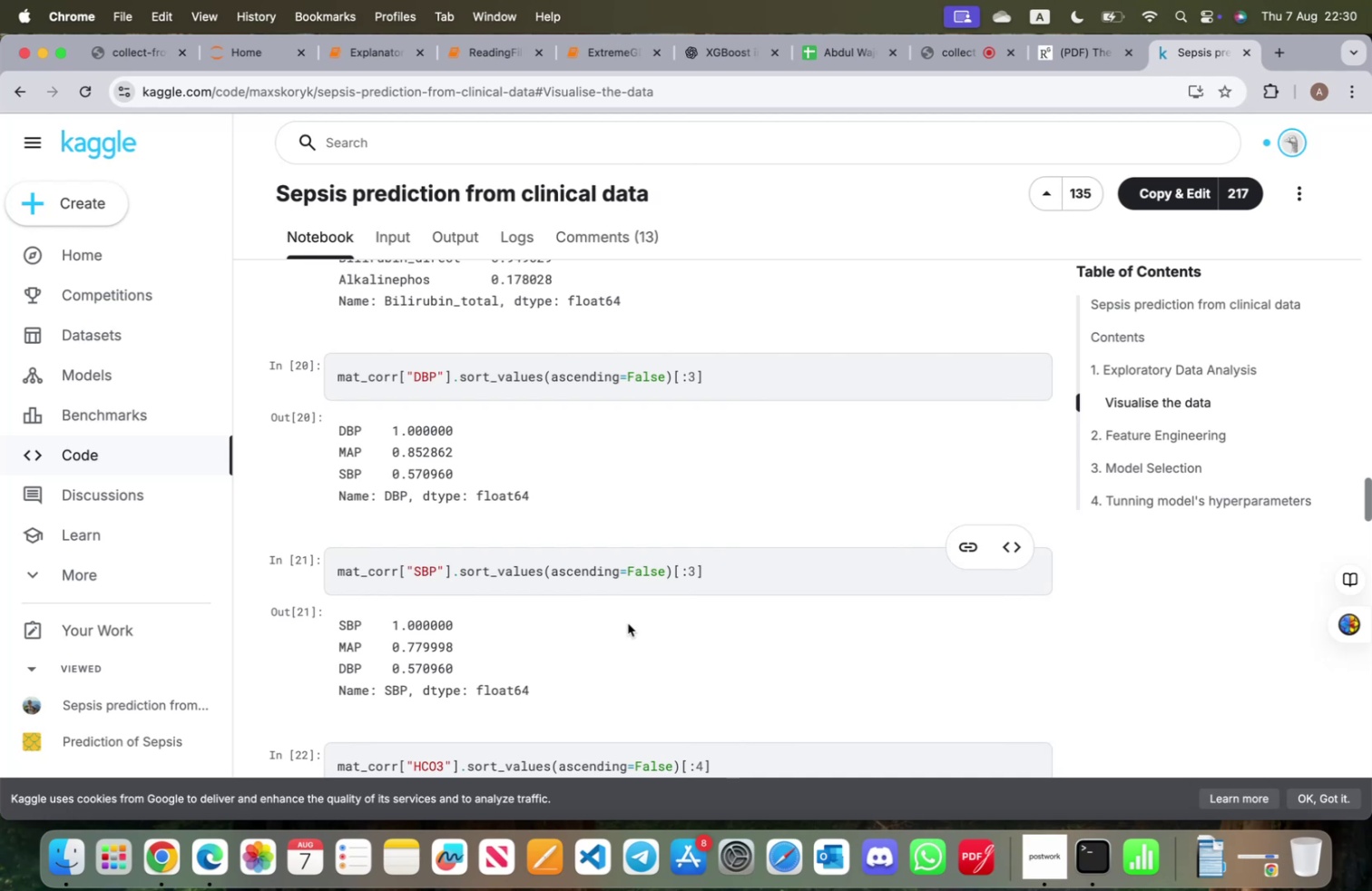 
wait(10.19)
 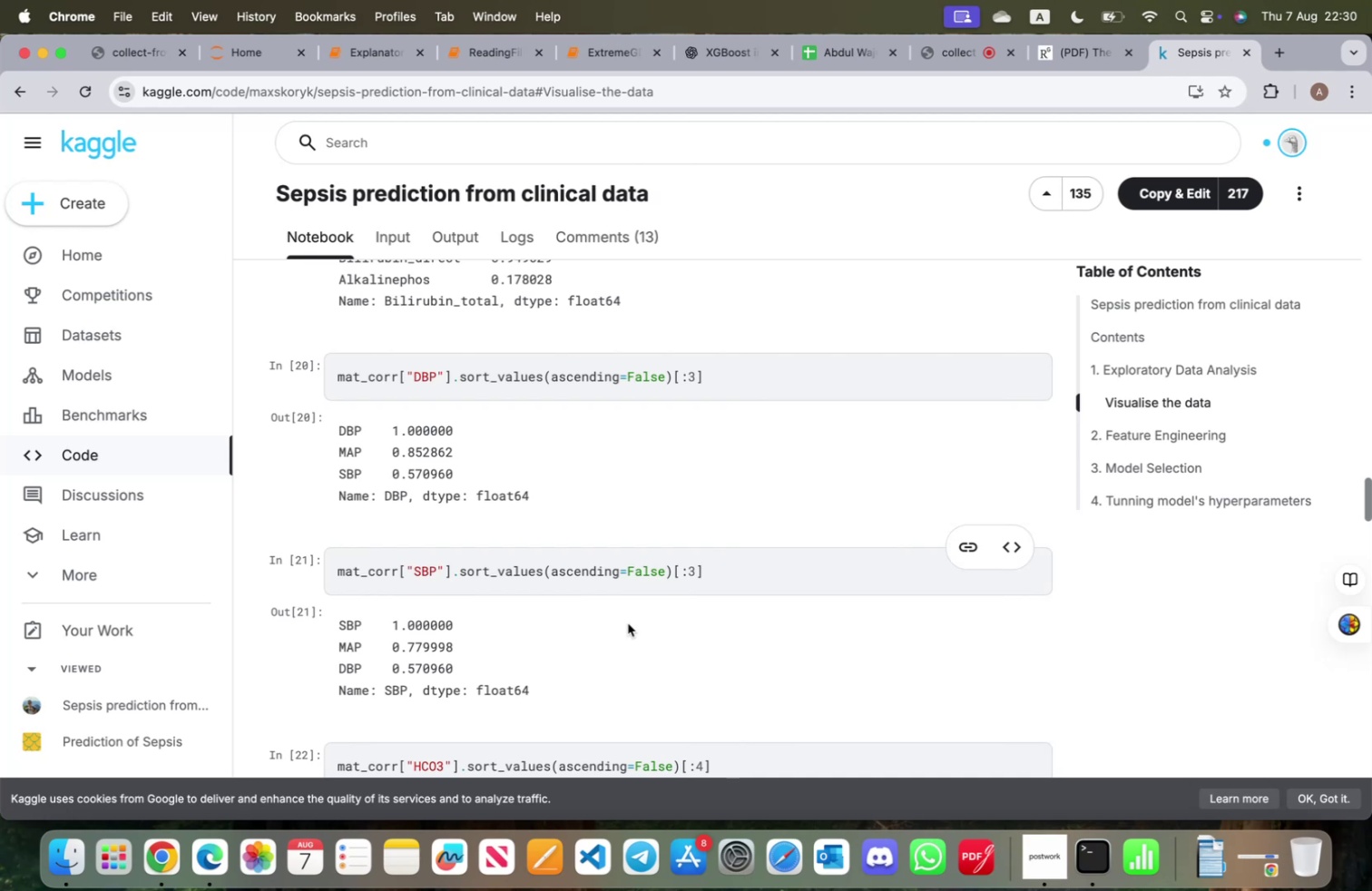 
scroll: coordinate [593, 642], scroll_direction: up, amount: 46.0
 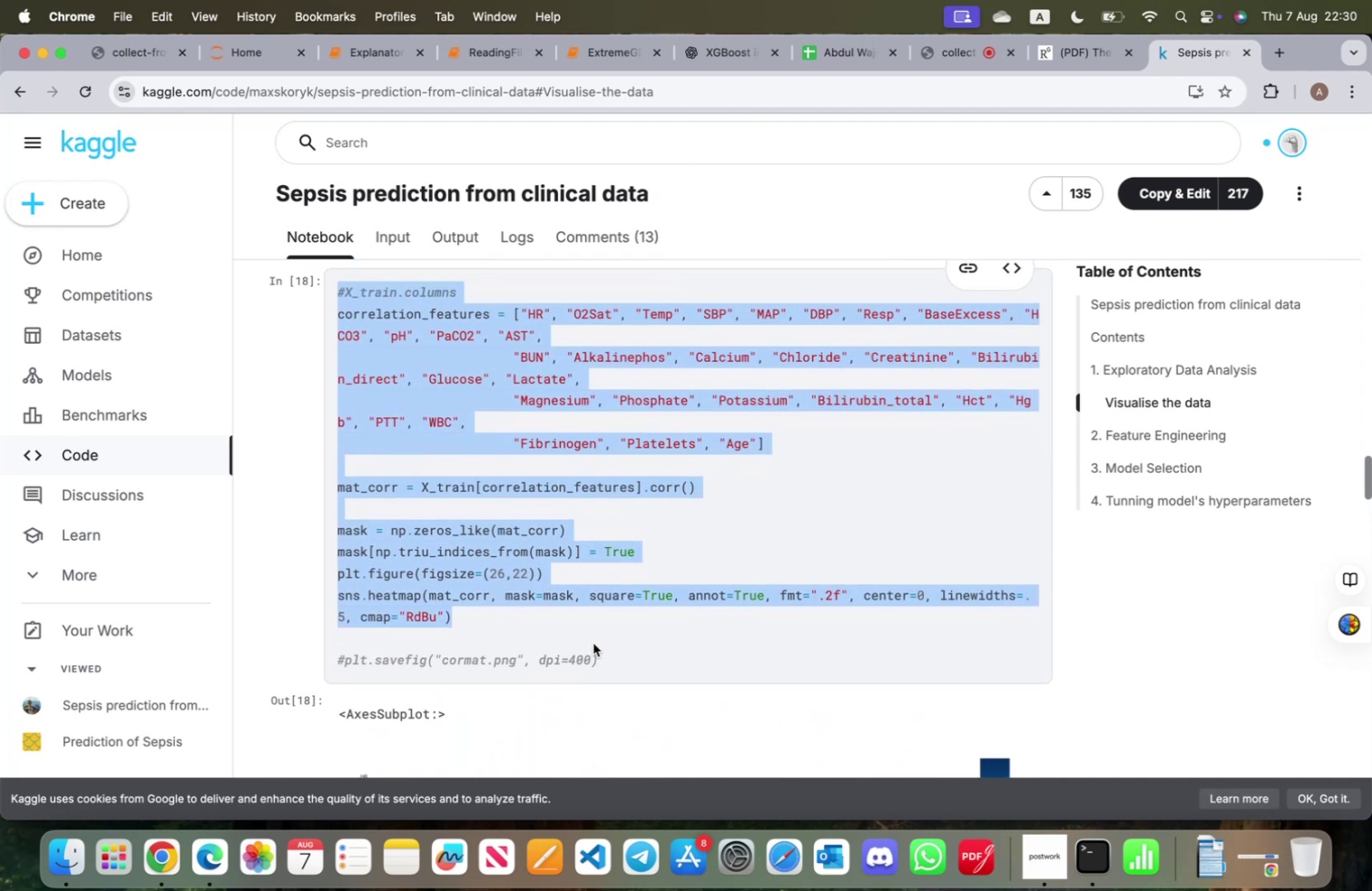 
left_click([593, 642])
 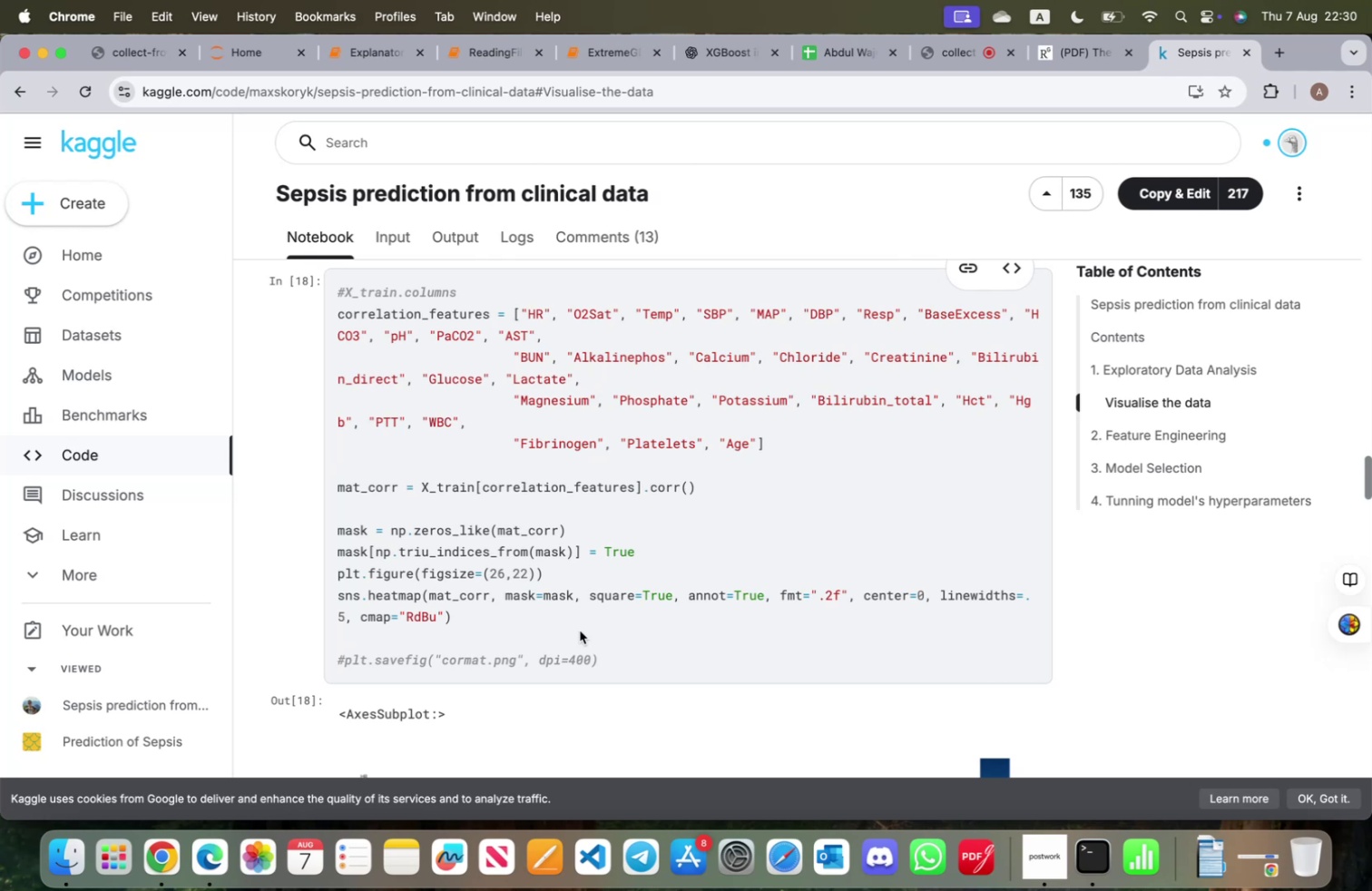 
wait(5.54)
 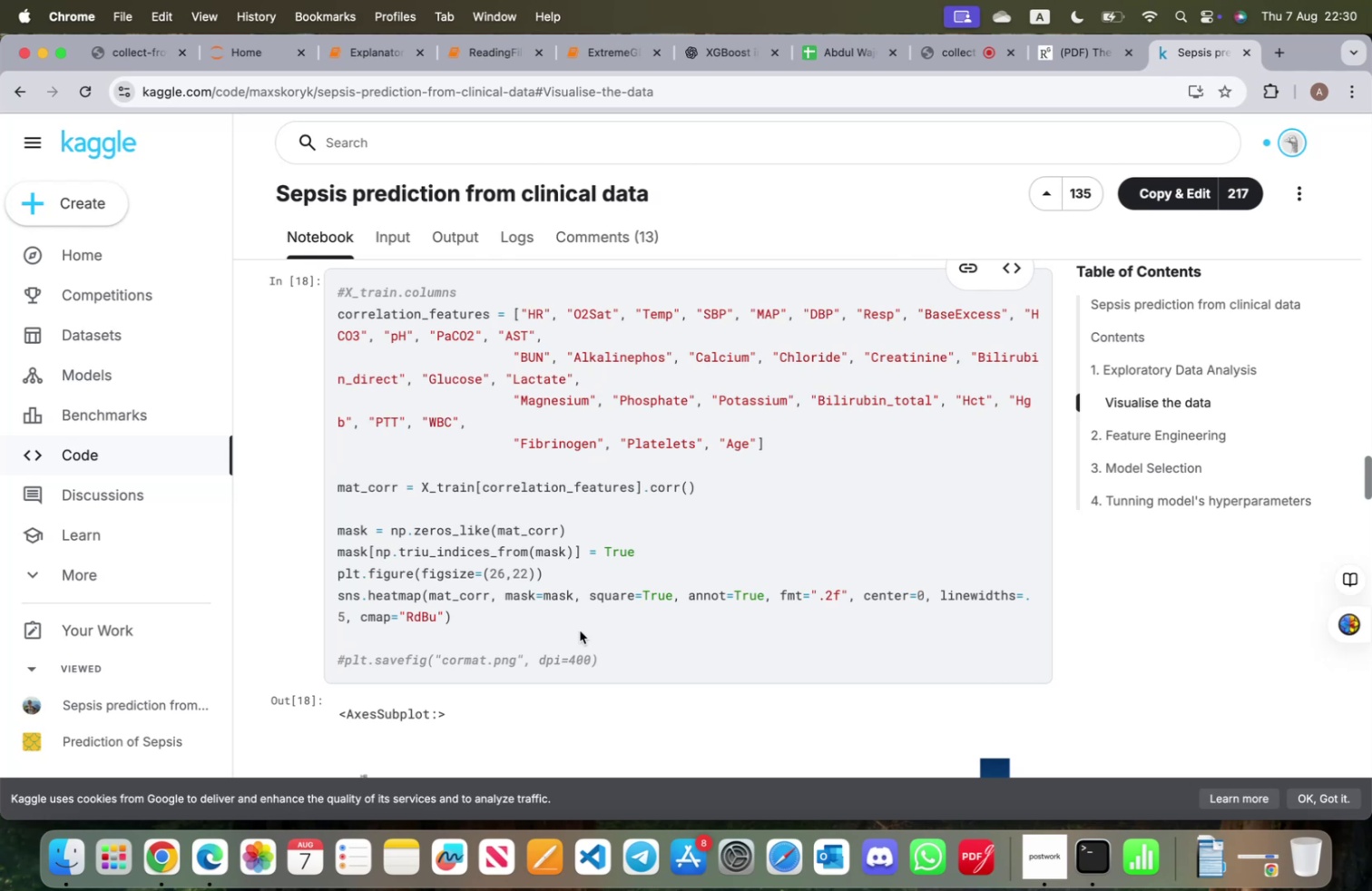 
scroll: coordinate [612, 671], scroll_direction: down, amount: 28.0
 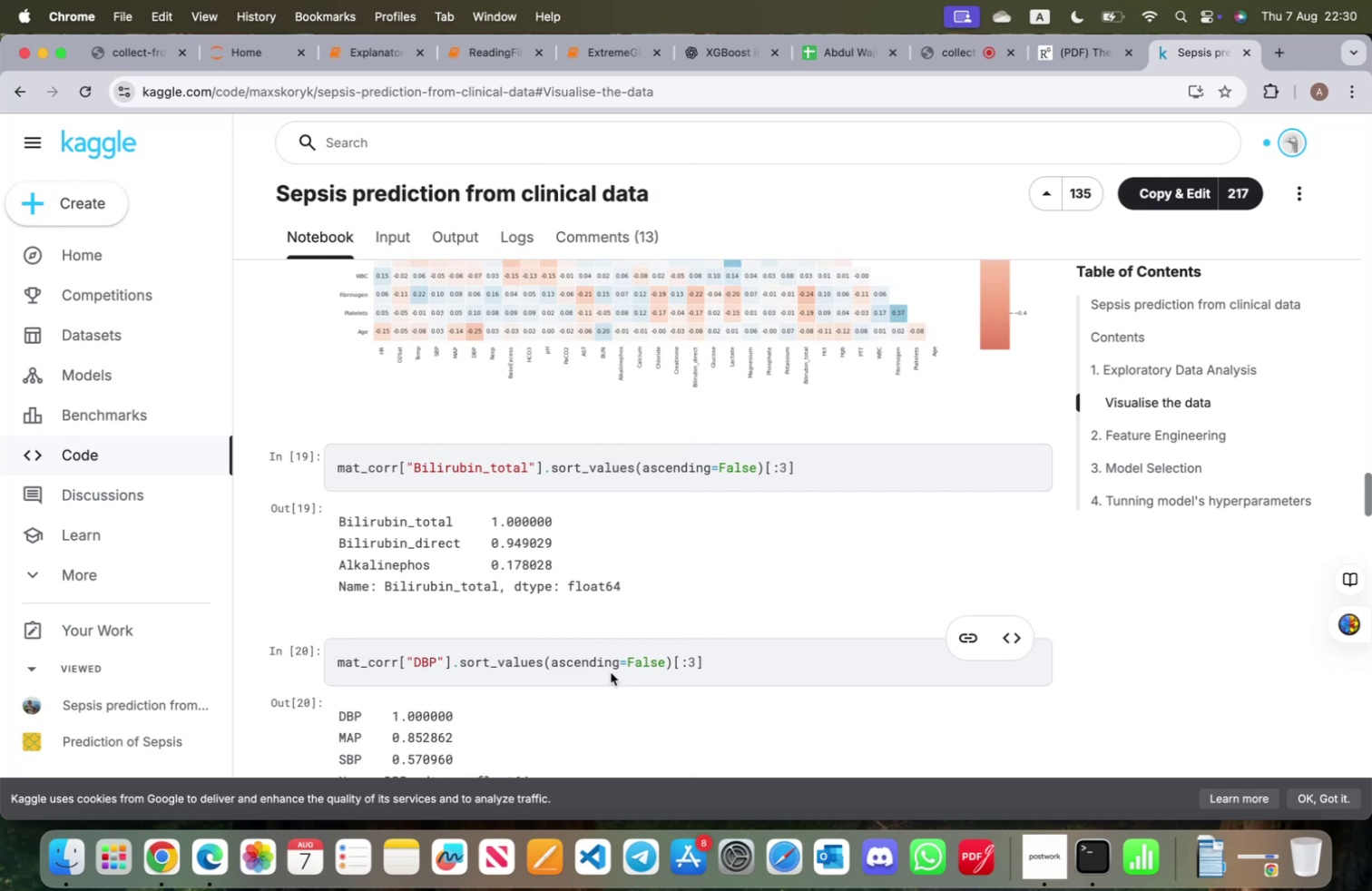 
wait(17.78)
 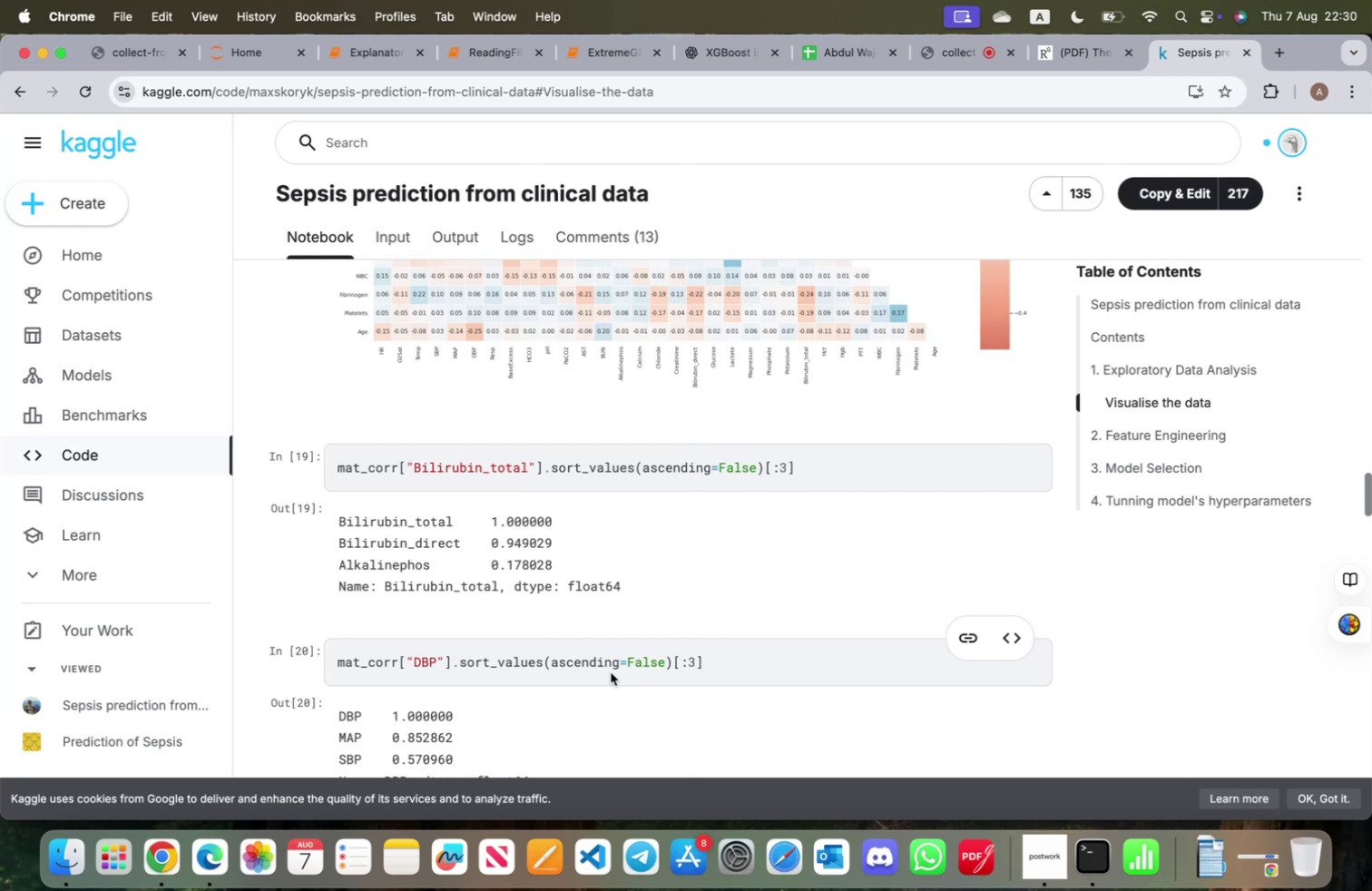 
scroll: coordinate [585, 713], scroll_direction: down, amount: 32.0
 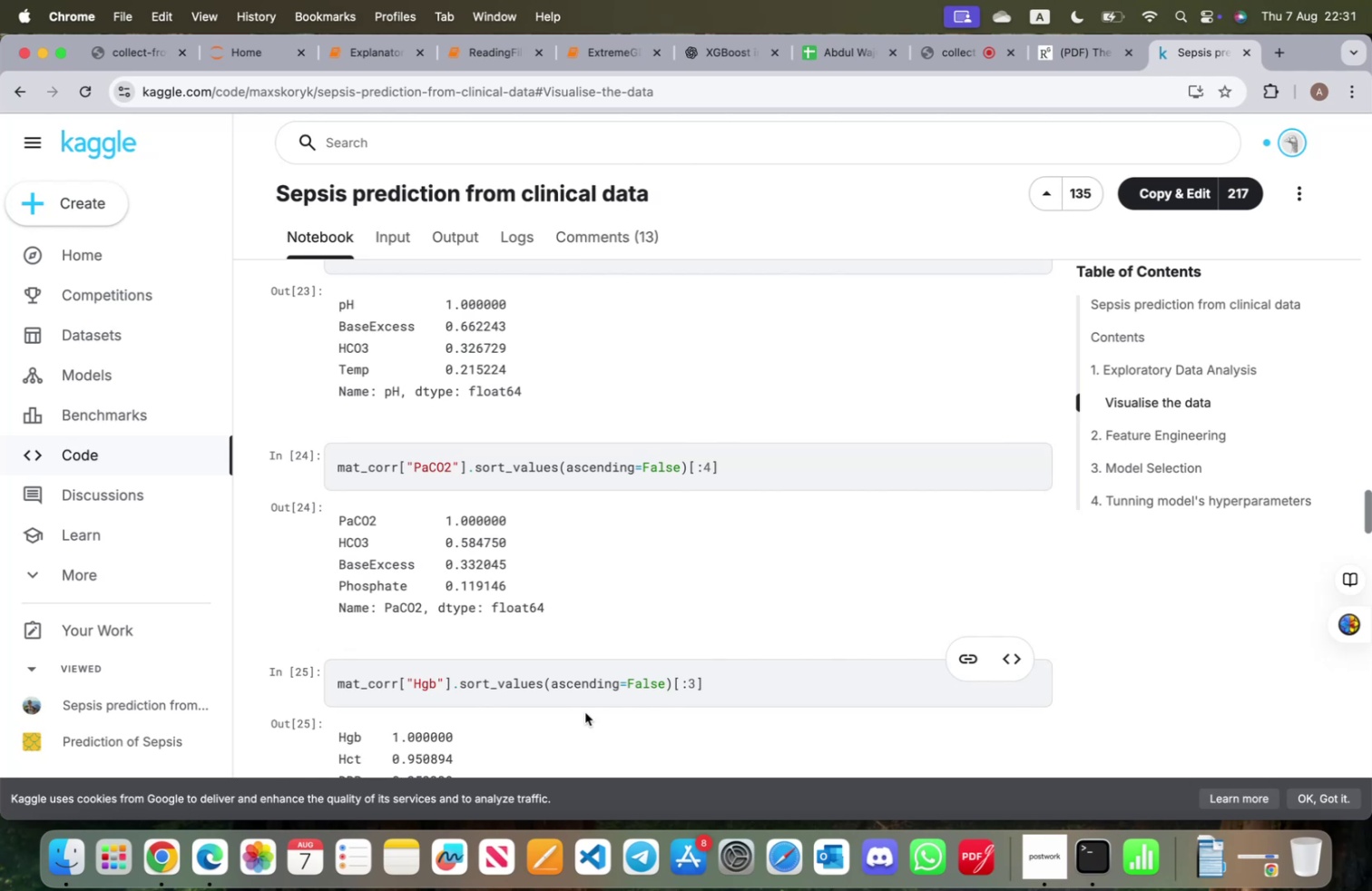 
scroll: coordinate [585, 711], scroll_direction: down, amount: 5.0
 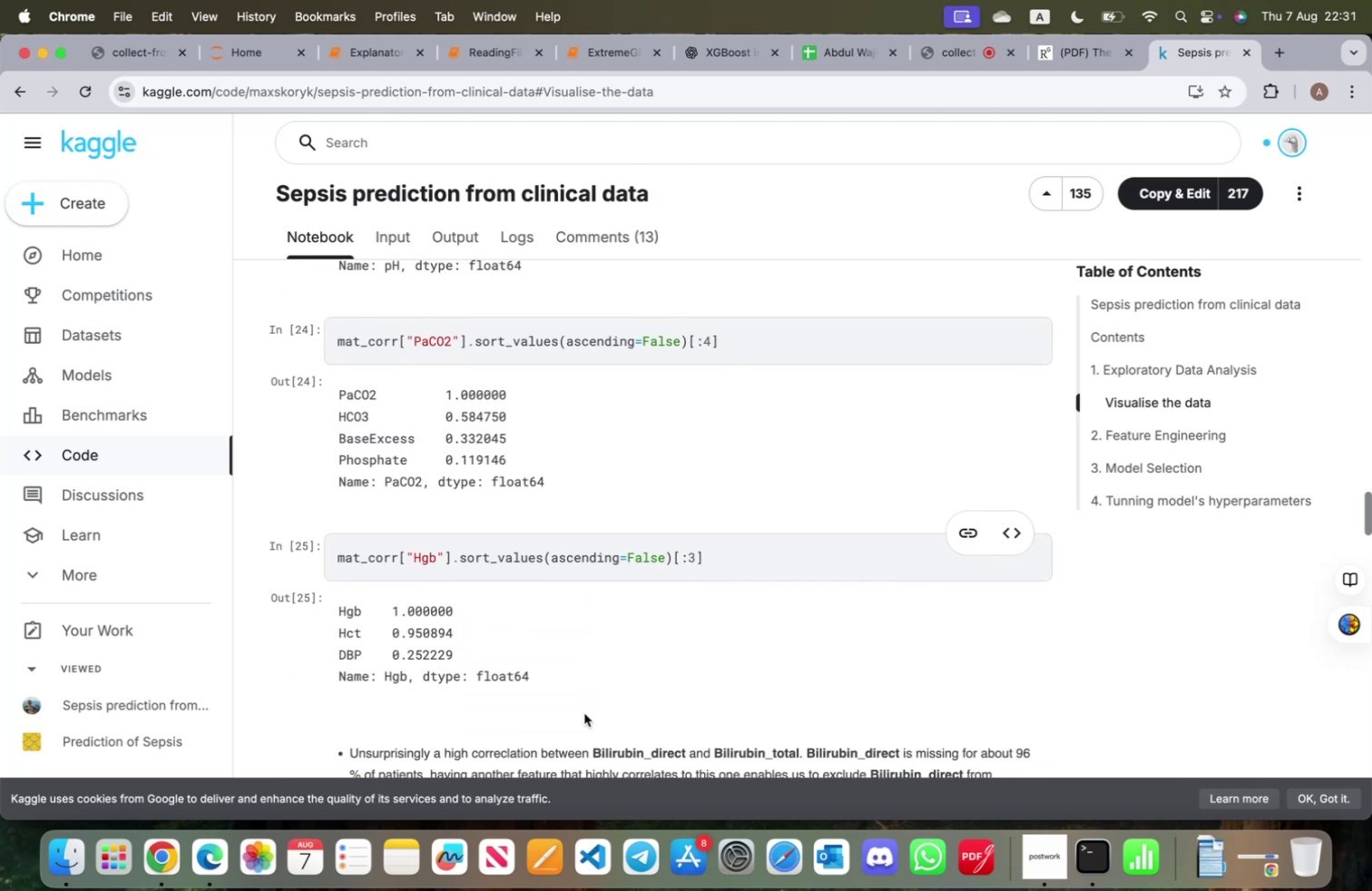 
scroll: coordinate [583, 712], scroll_direction: up, amount: 57.0
 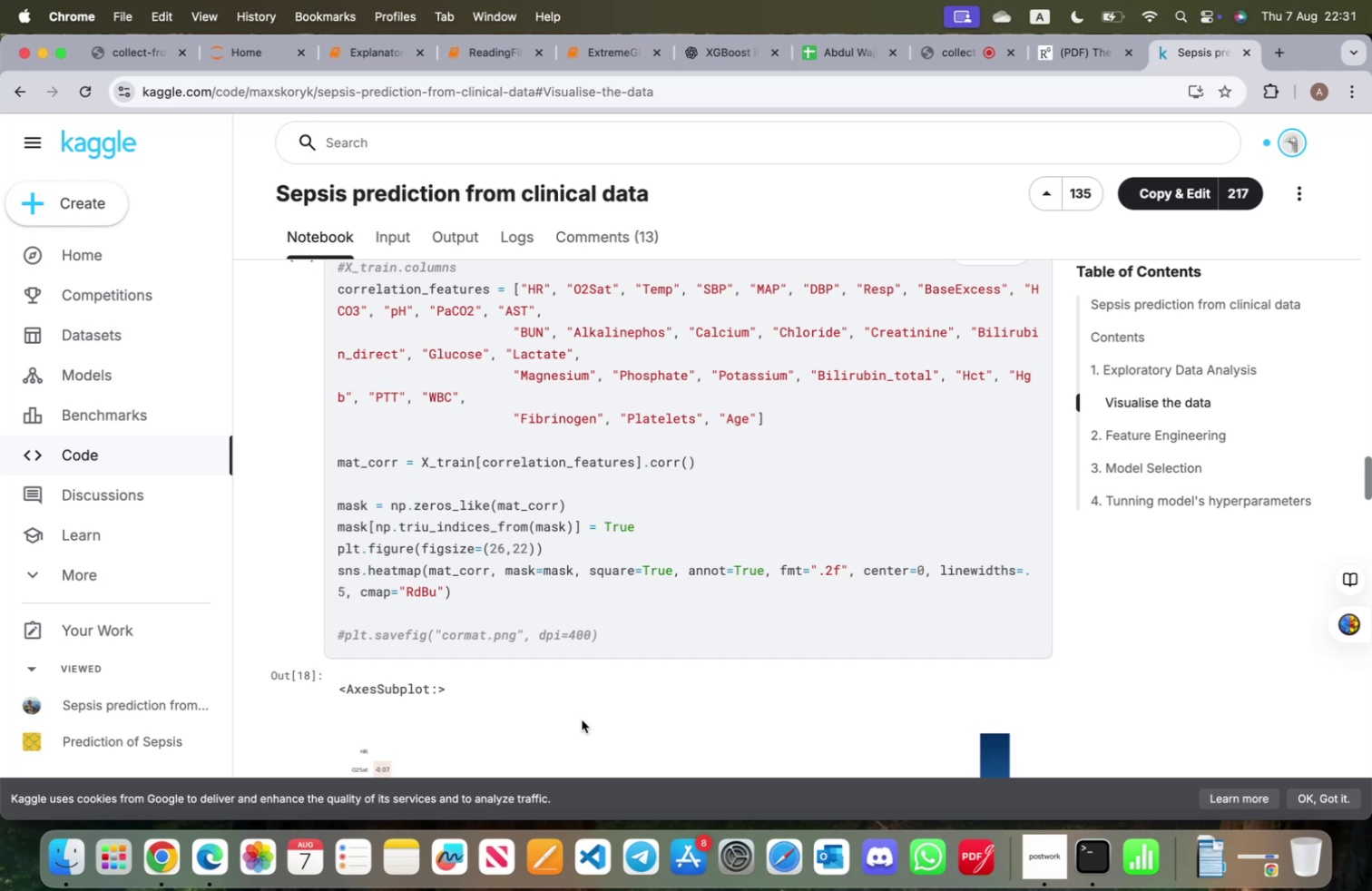 
wait(28.59)
 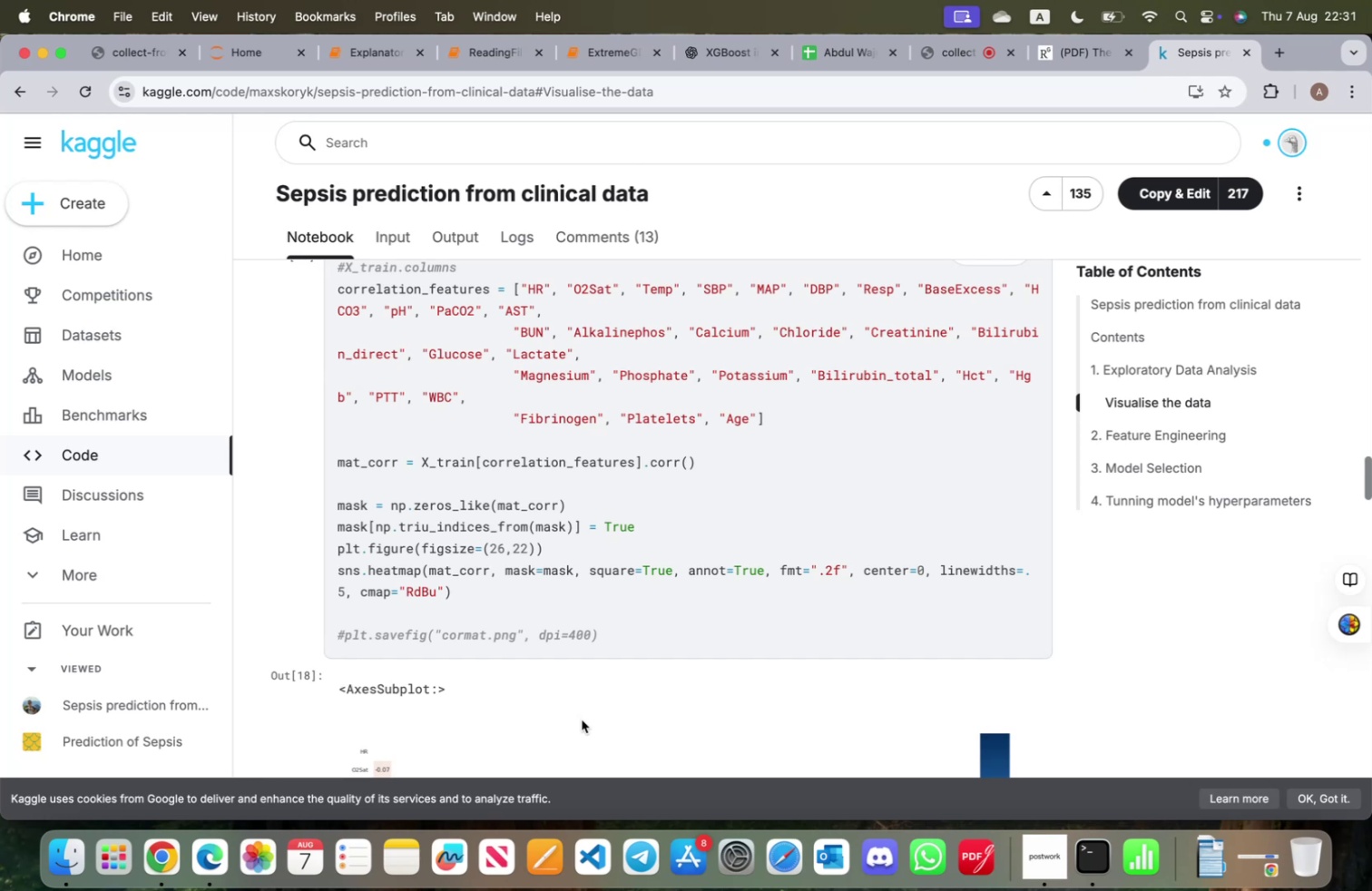 
scroll: coordinate [581, 722], scroll_direction: down, amount: 15.0
 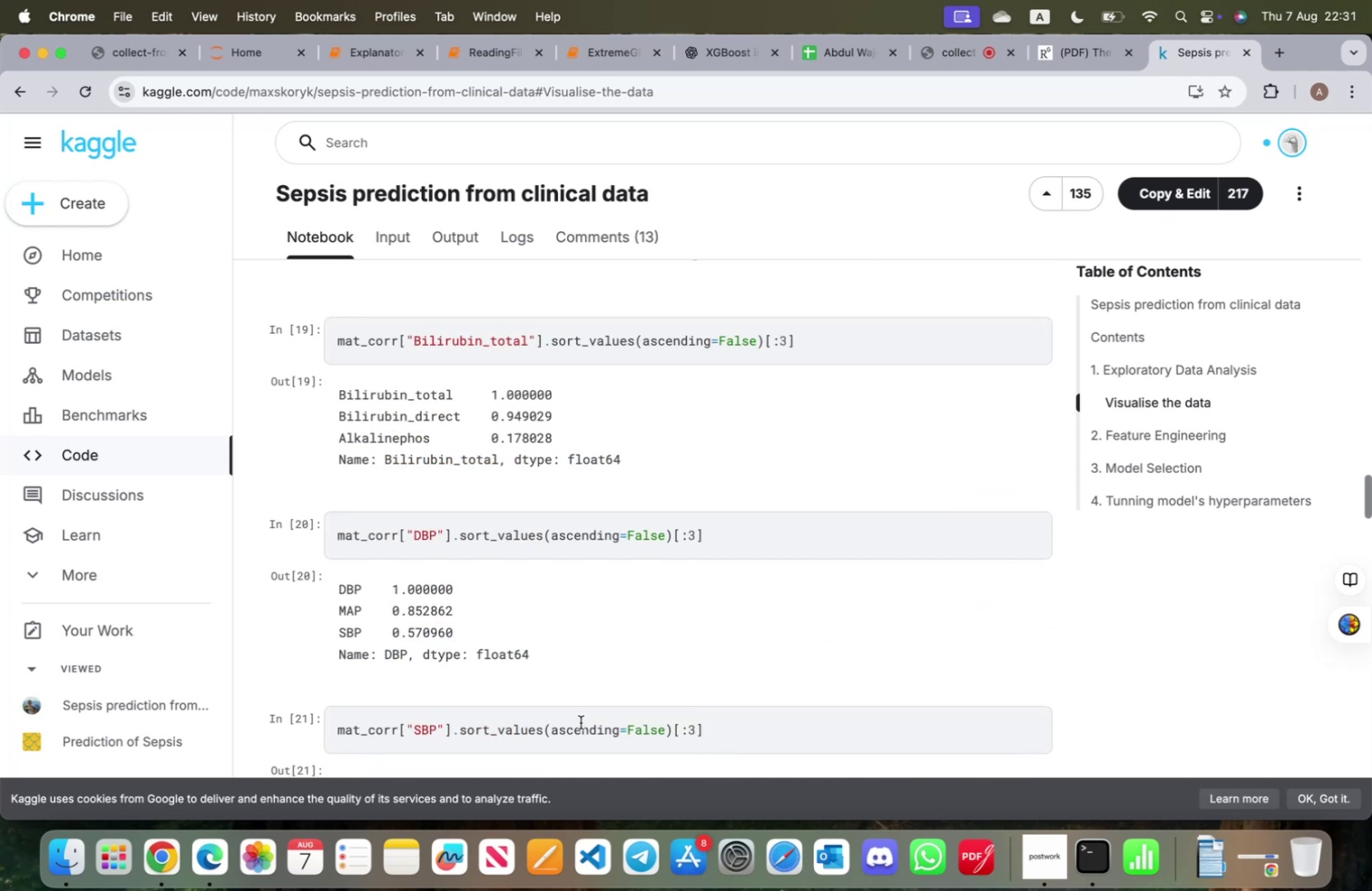 
scroll: coordinate [581, 721], scroll_direction: up, amount: 17.0
 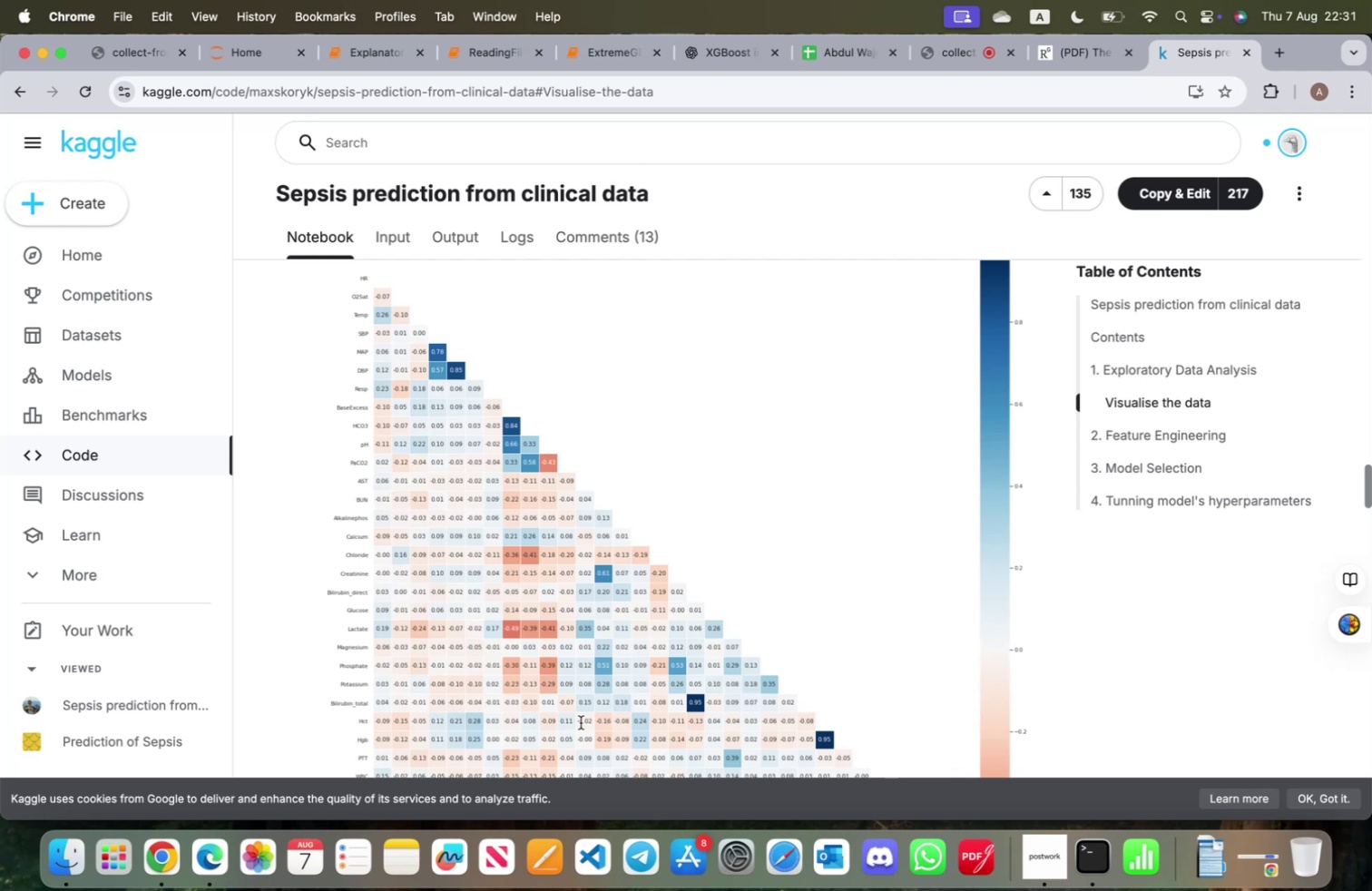 
wait(10.68)
 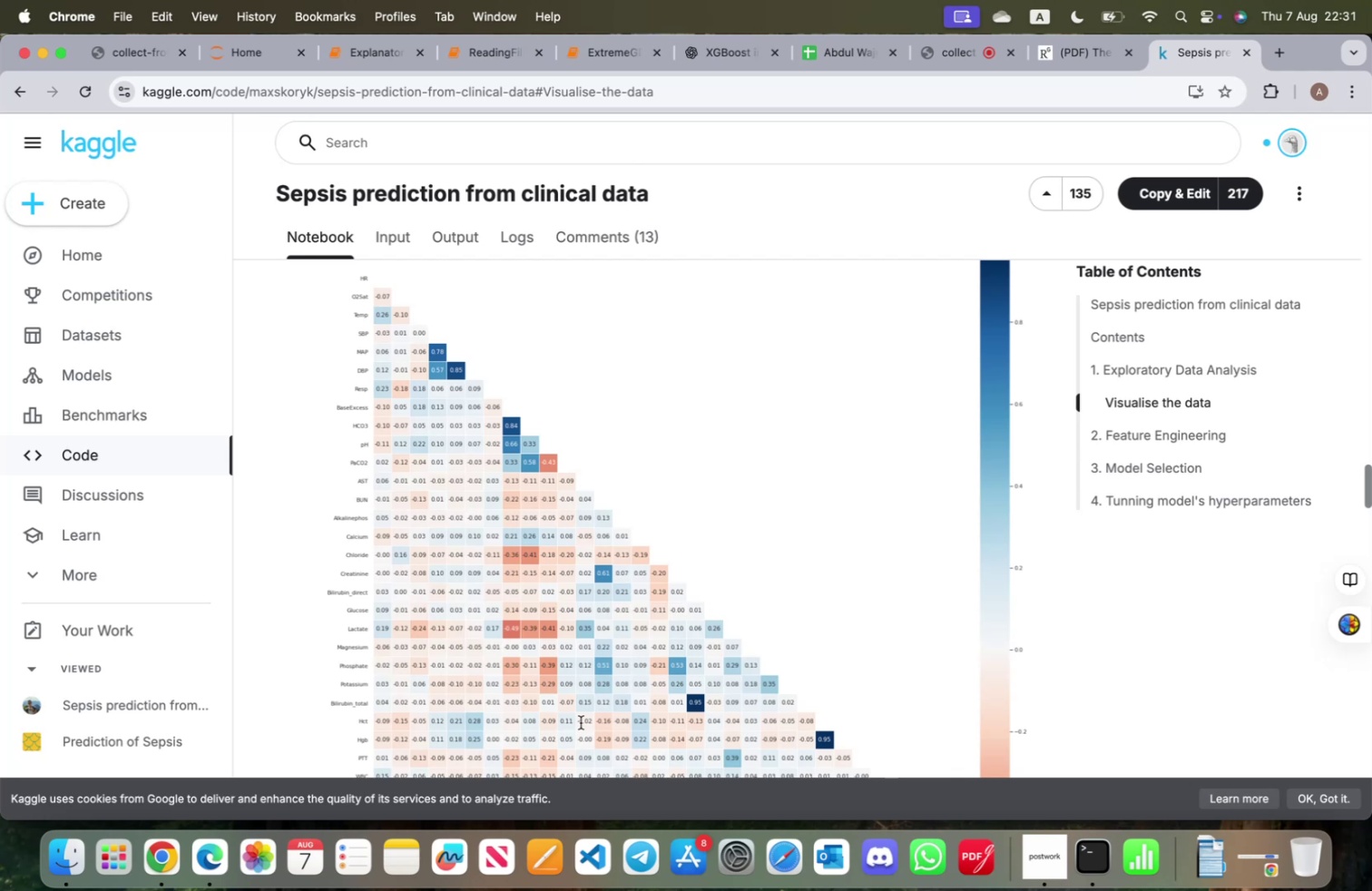 
scroll: coordinate [578, 717], scroll_direction: down, amount: 155.0
 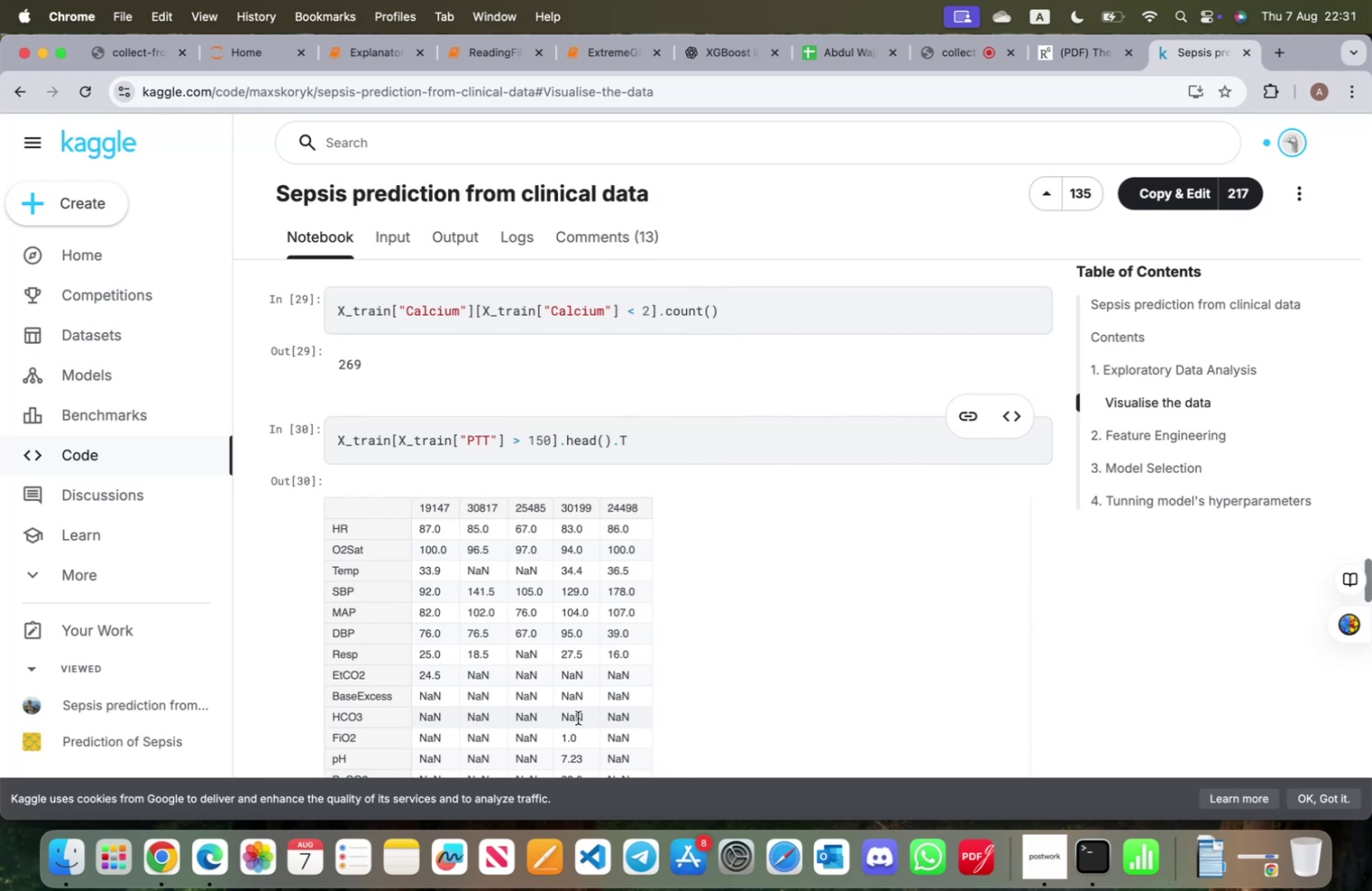 
scroll: coordinate [578, 715], scroll_direction: down, amount: 36.0
 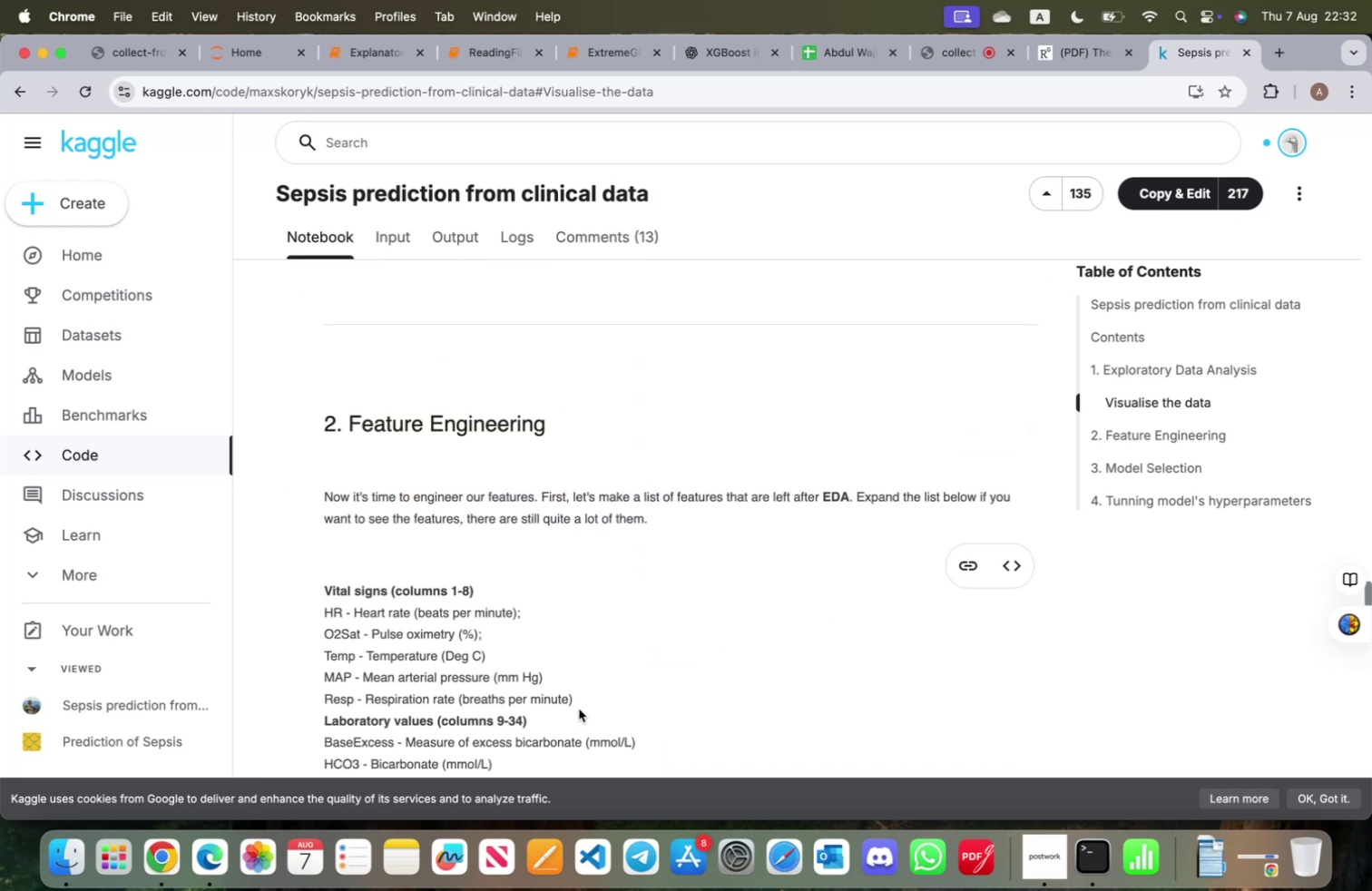 
wait(5.71)
 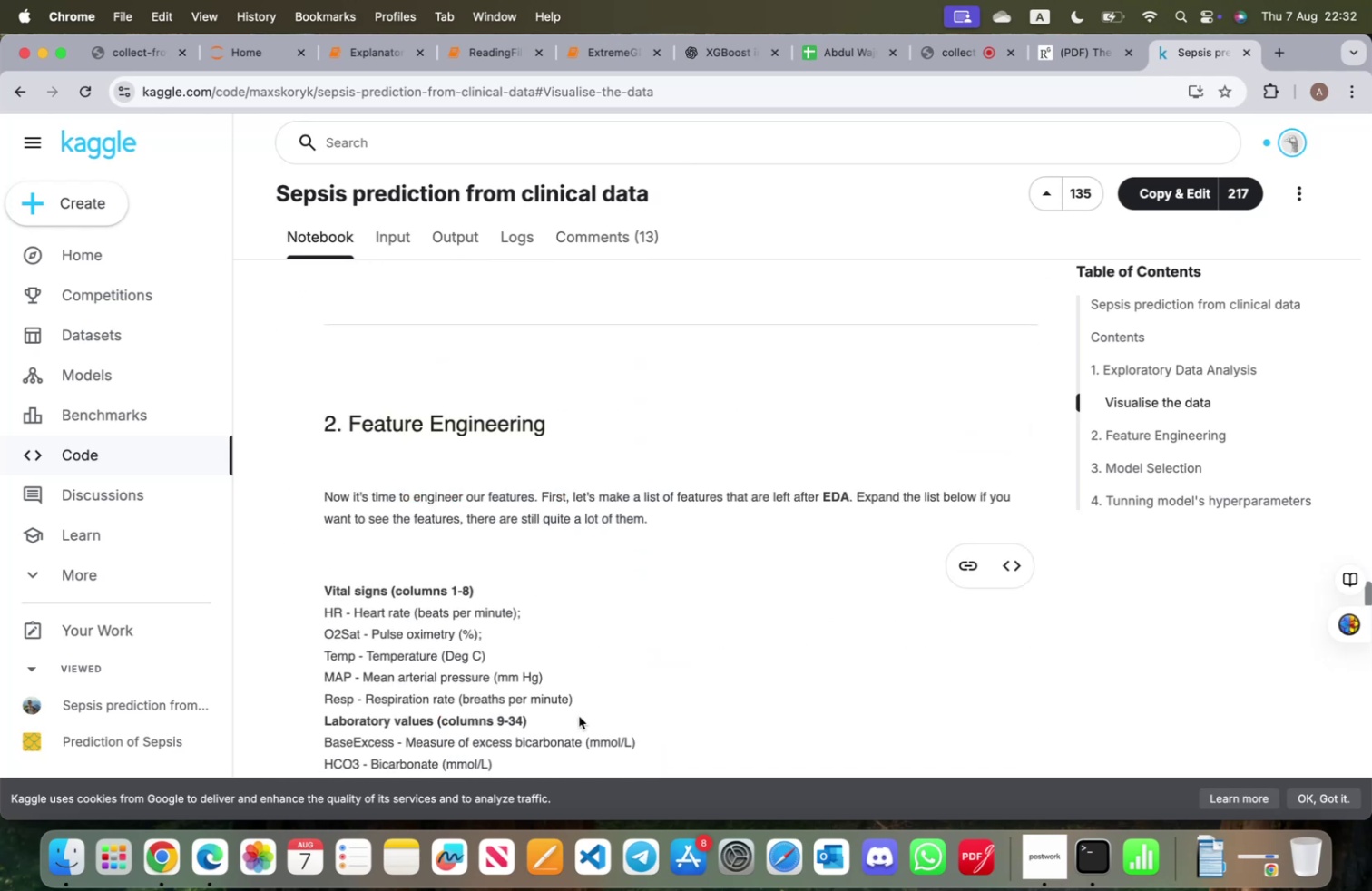 
scroll: coordinate [693, 552], scroll_direction: down, amount: 37.0
 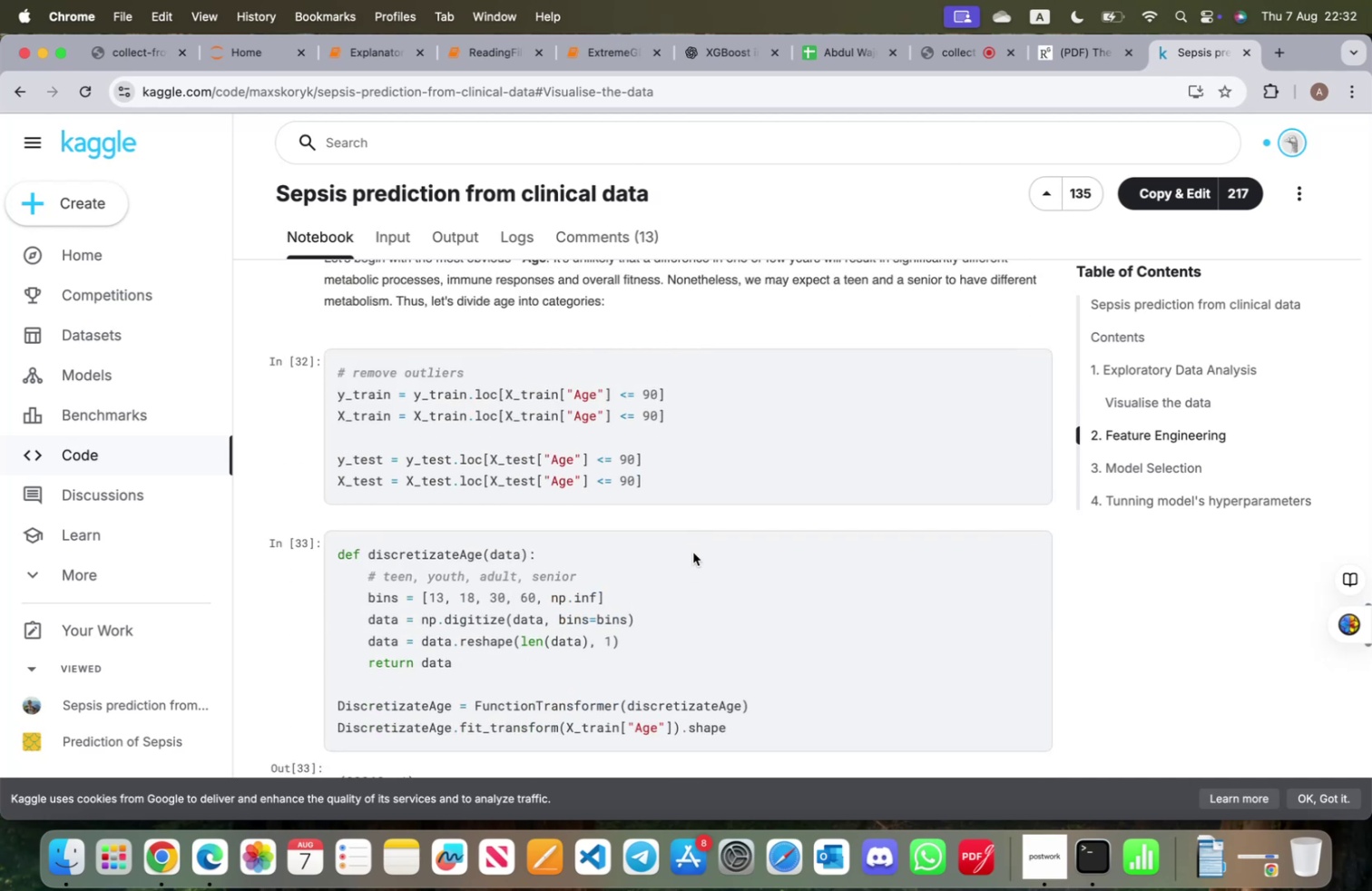 
wait(10.65)
 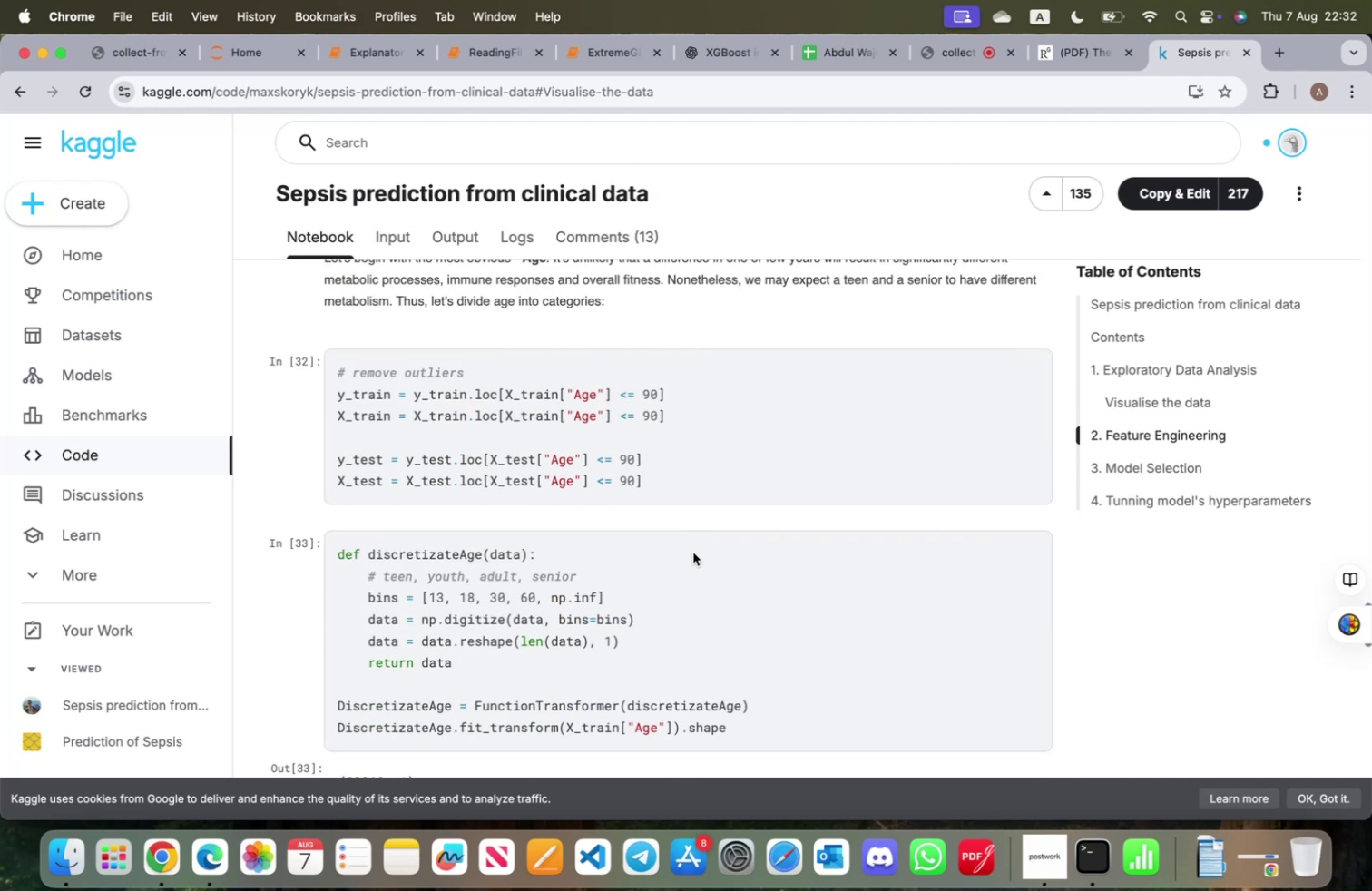 
scroll: coordinate [577, 495], scroll_direction: down, amount: 7.0
 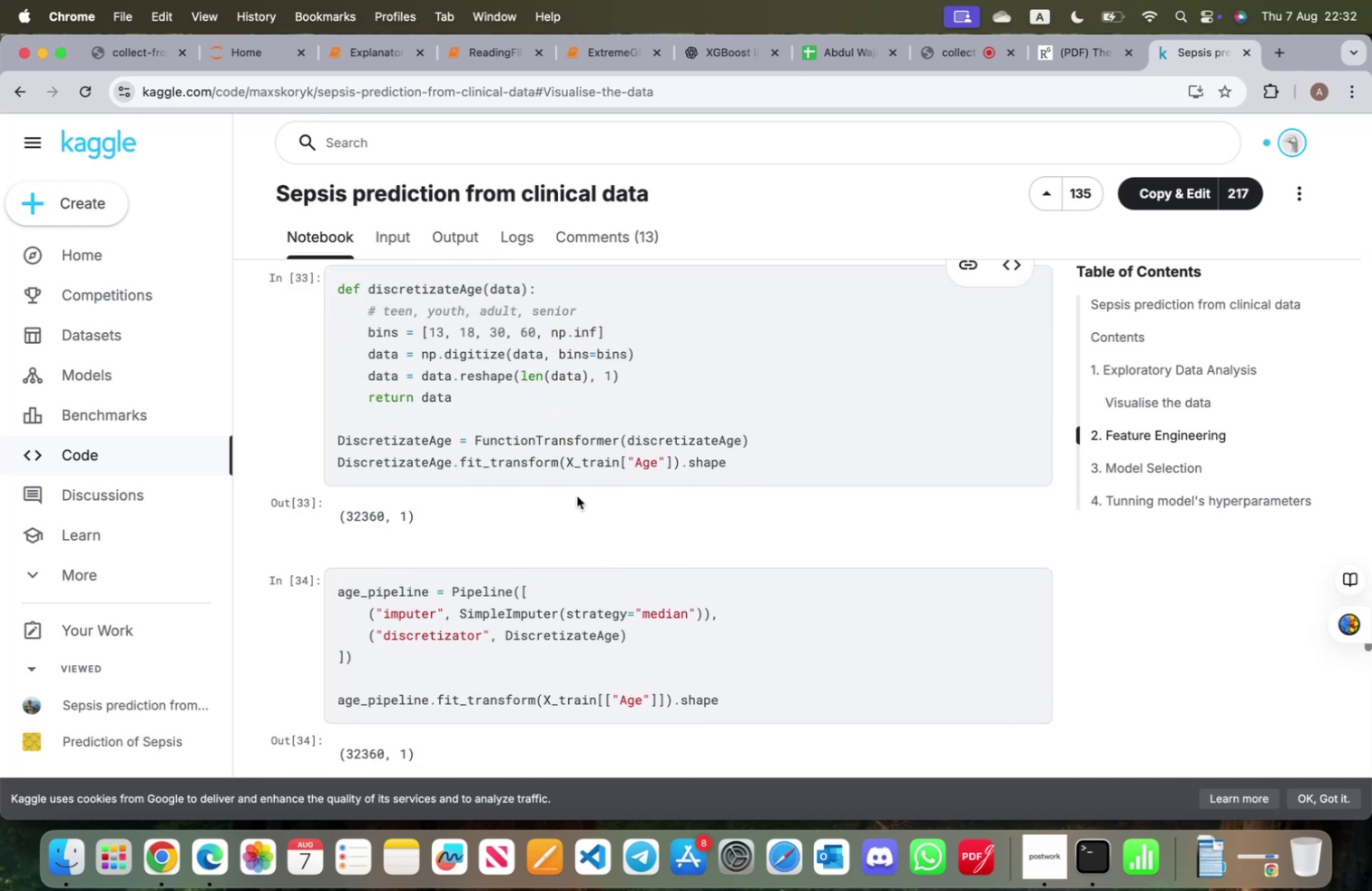 
wait(7.56)
 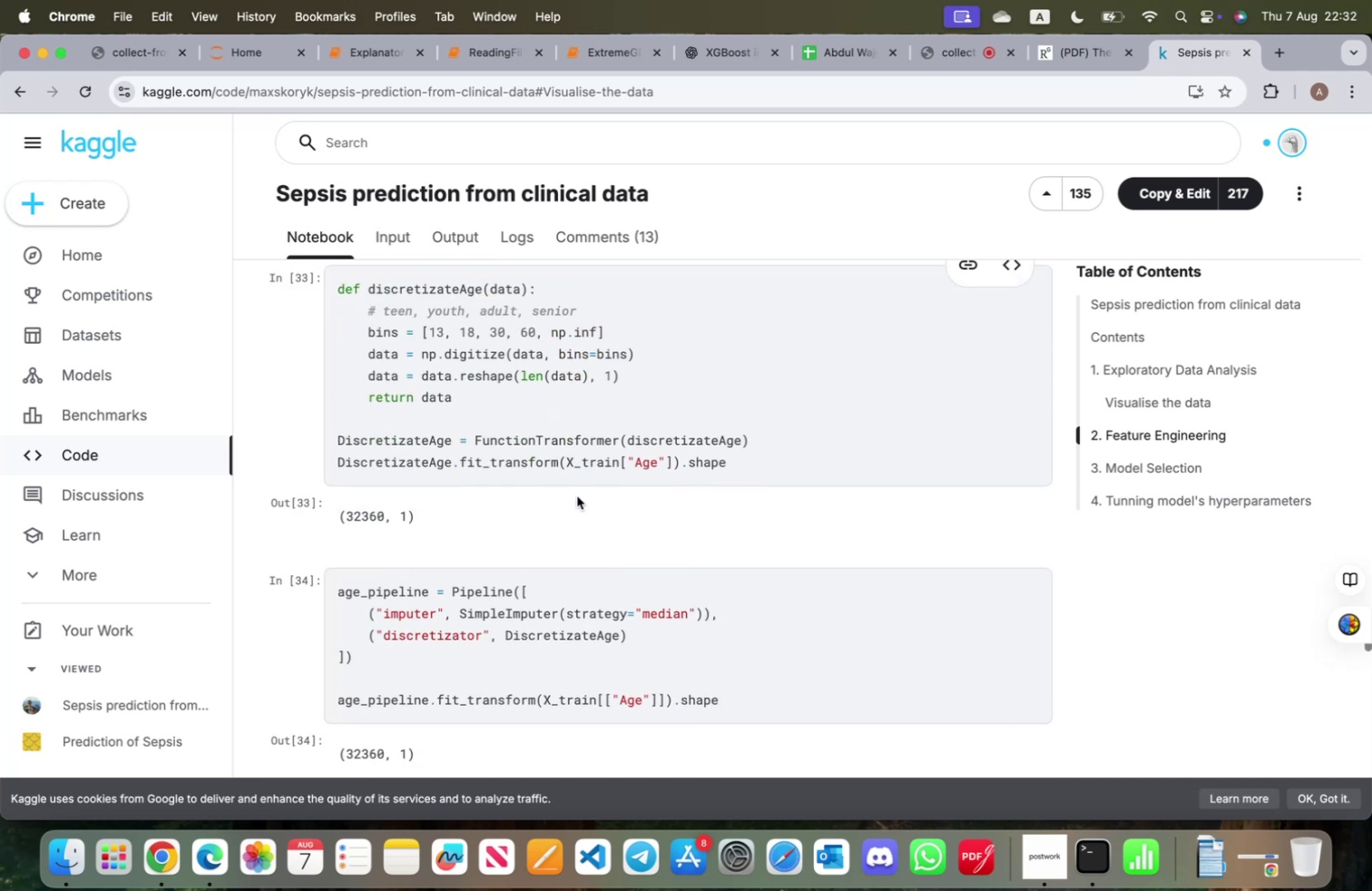 
scroll: coordinate [583, 511], scroll_direction: down, amount: 21.0
 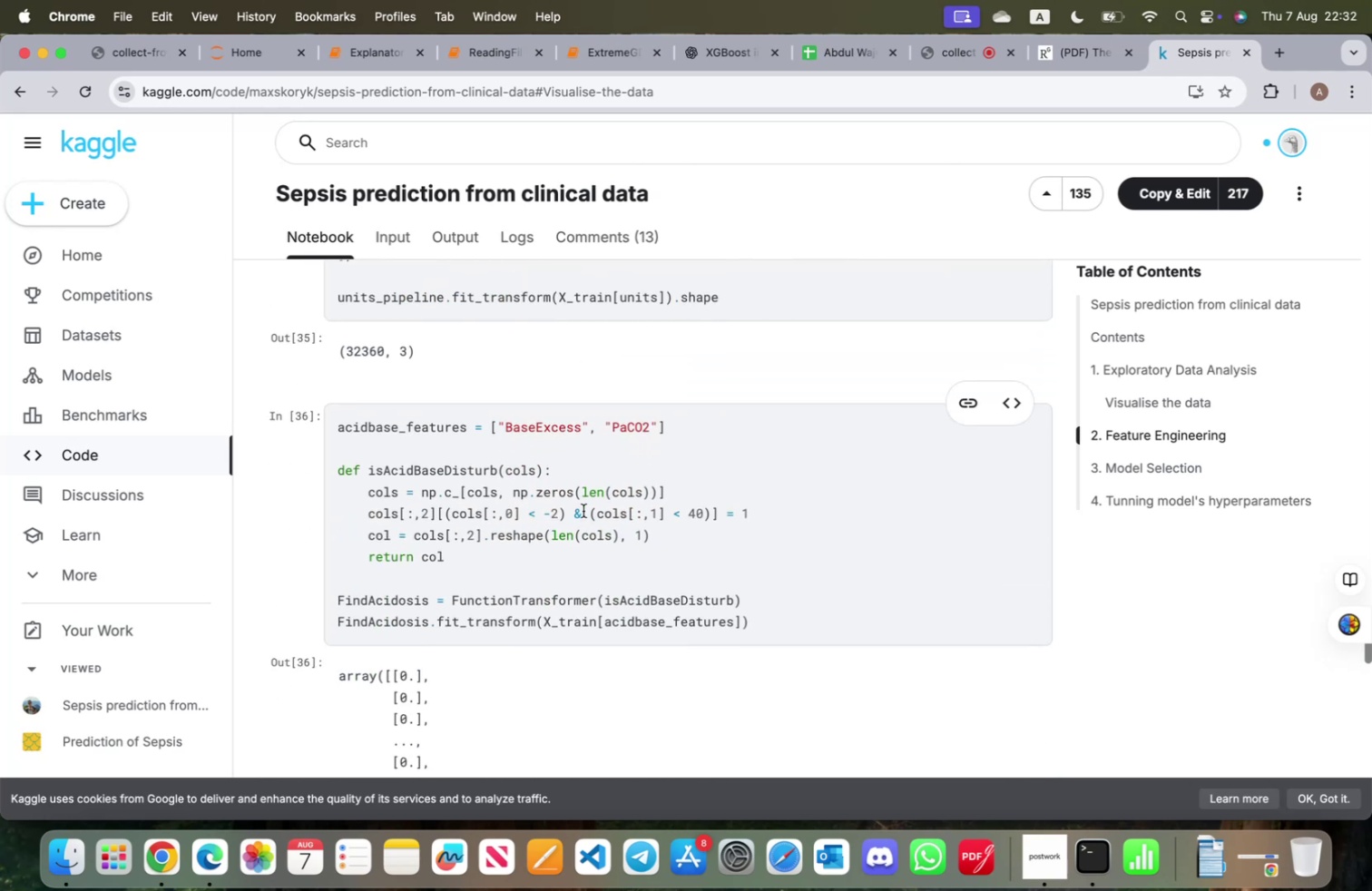 
wait(5.07)
 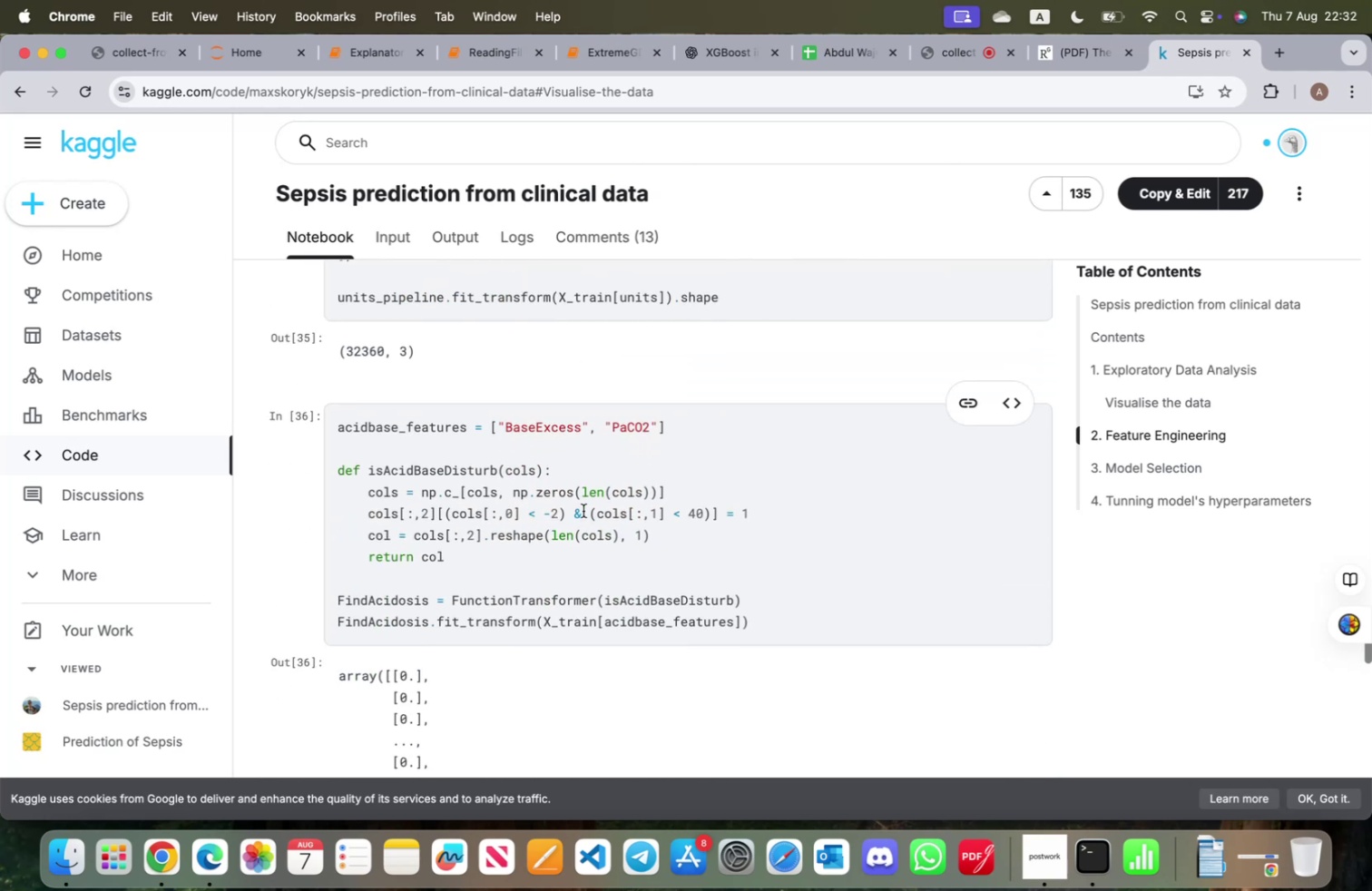 
scroll: coordinate [583, 510], scroll_direction: down, amount: 20.0
 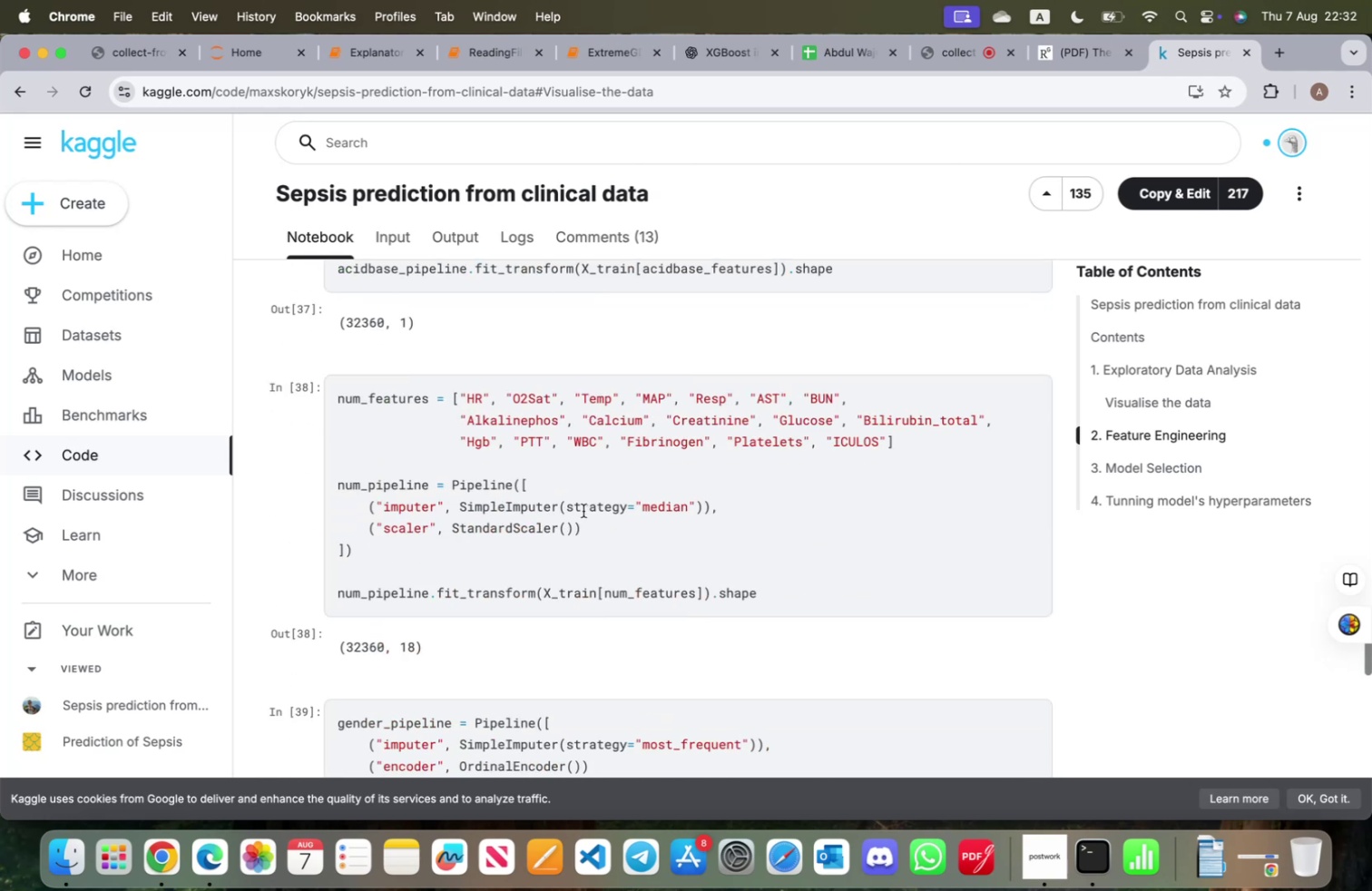 
scroll: coordinate [583, 509], scroll_direction: up, amount: 7.0
 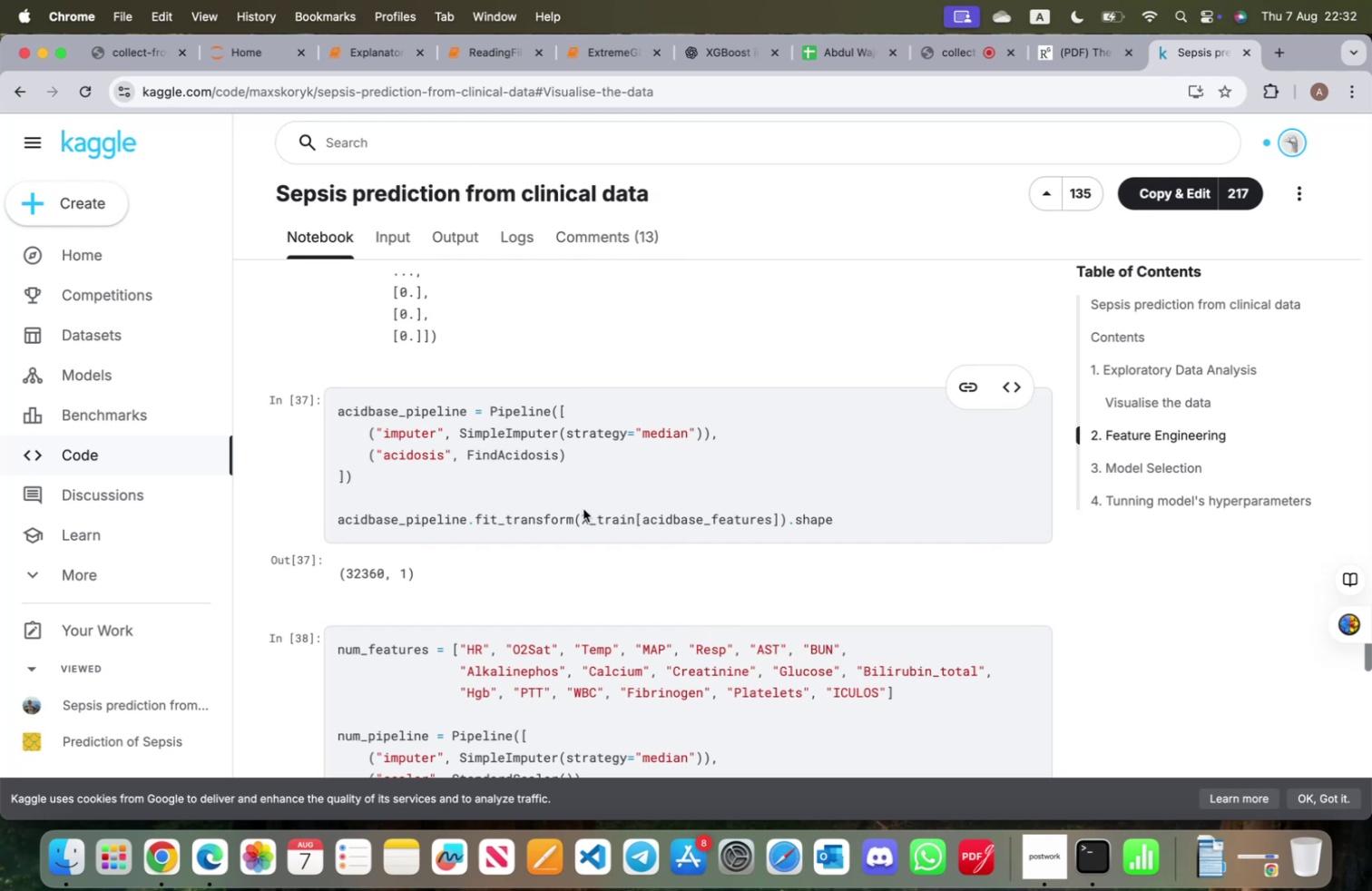 
scroll: coordinate [584, 510], scroll_direction: down, amount: 8.0
 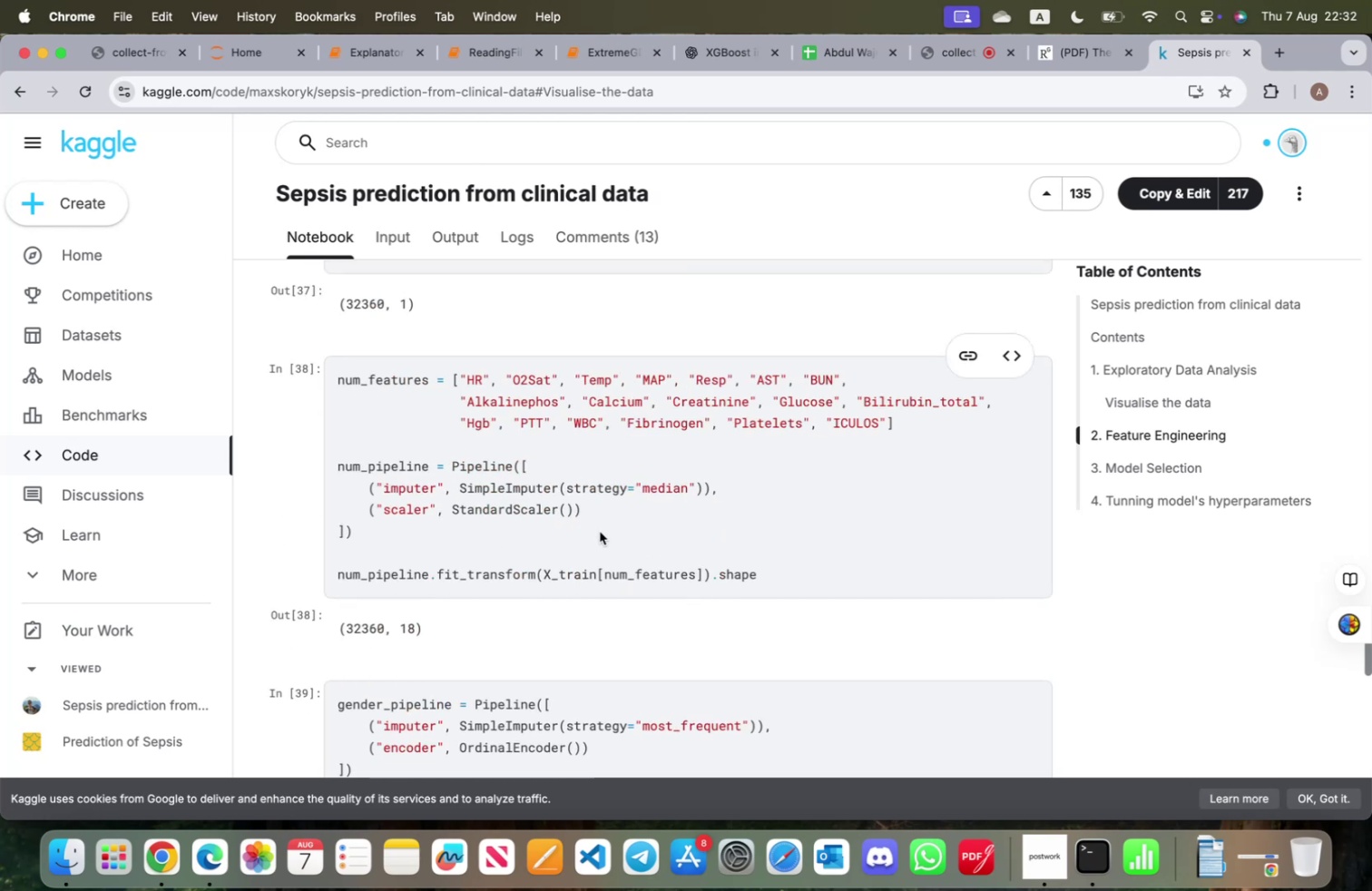 
wait(8.5)
 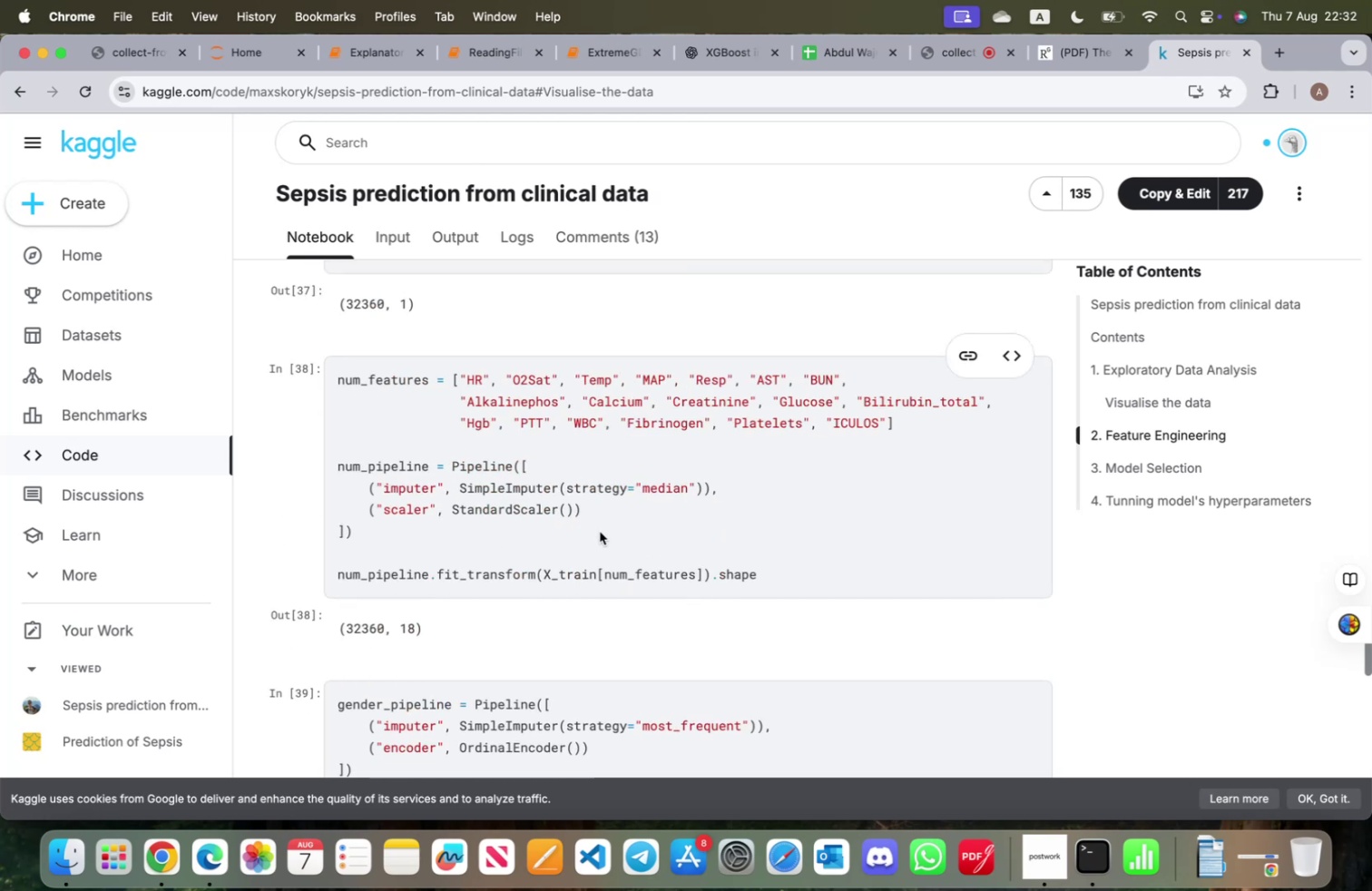 
scroll: coordinate [547, 576], scroll_direction: down, amount: 56.0
 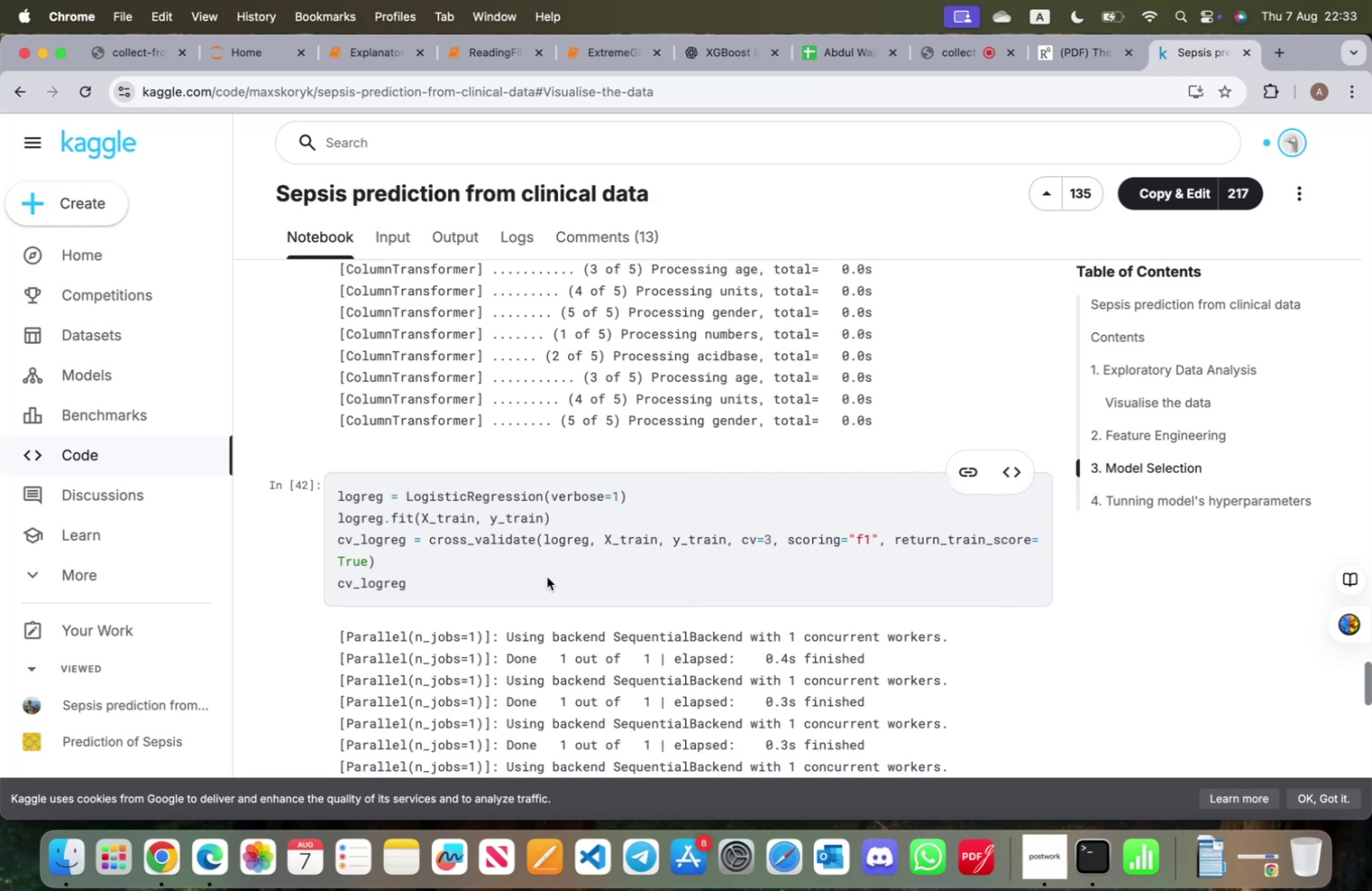 
scroll: coordinate [547, 576], scroll_direction: down, amount: 73.0
 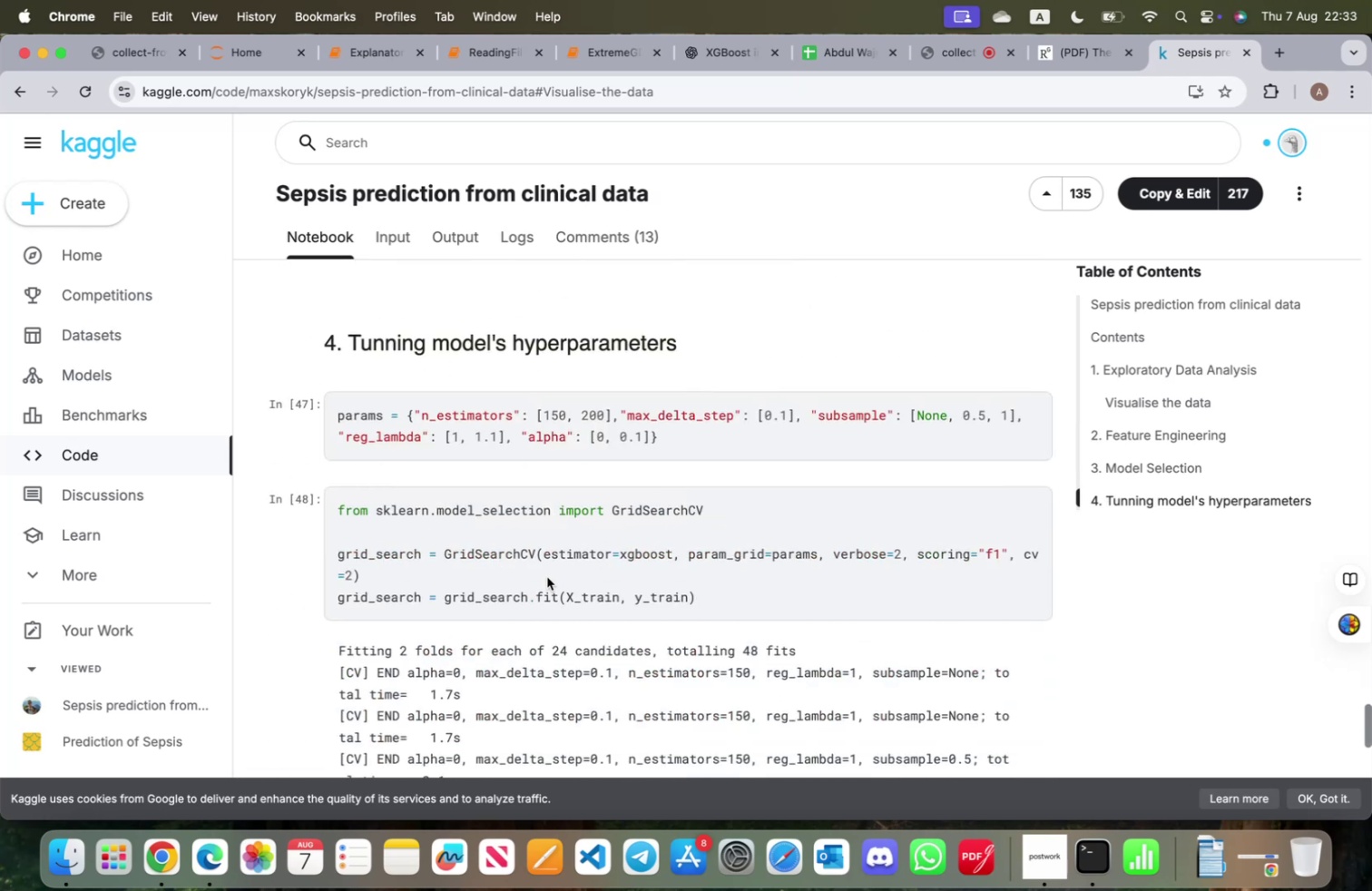 
scroll: coordinate [547, 575], scroll_direction: up, amount: 2.0
 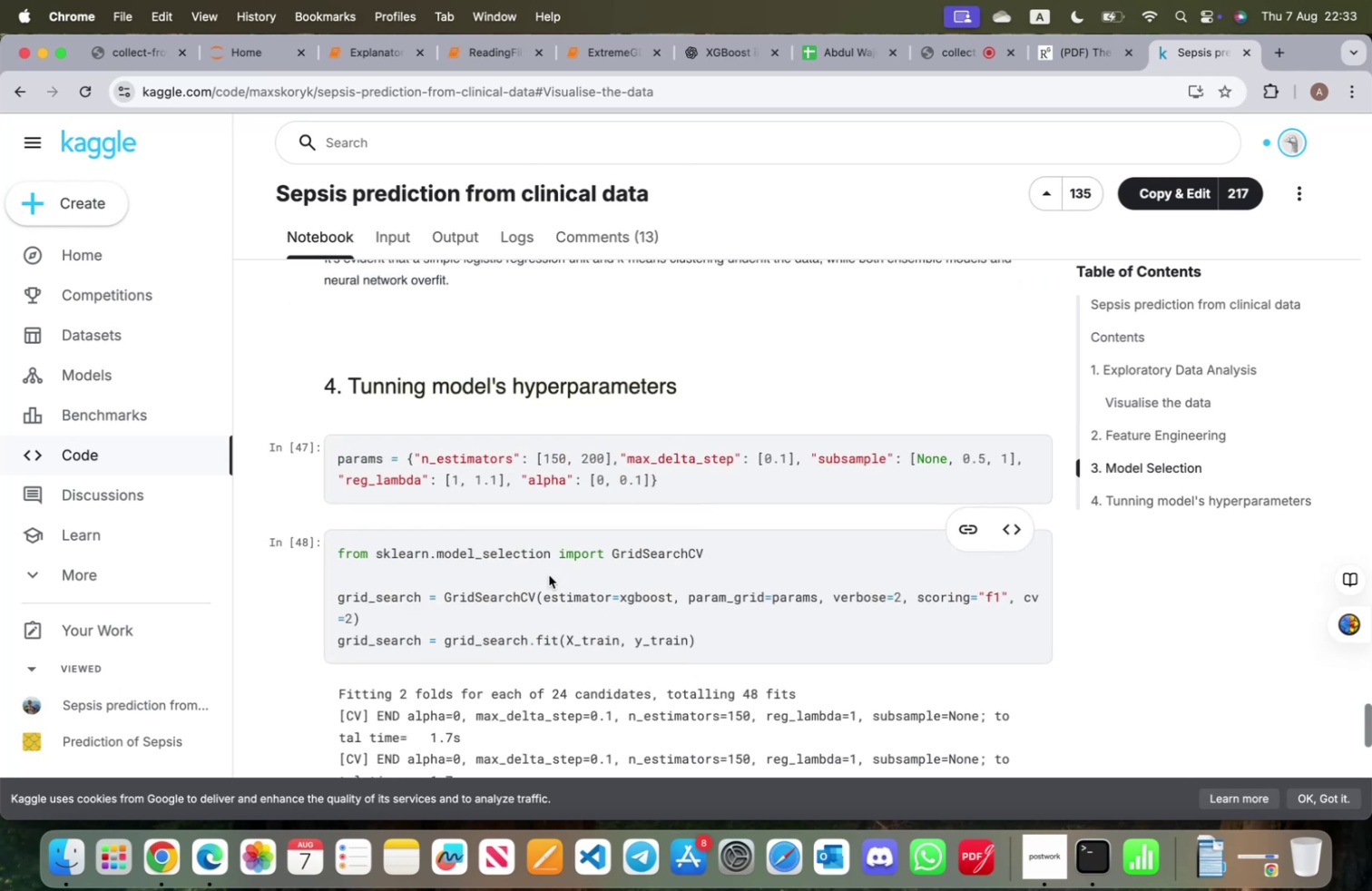 
wait(8.68)
 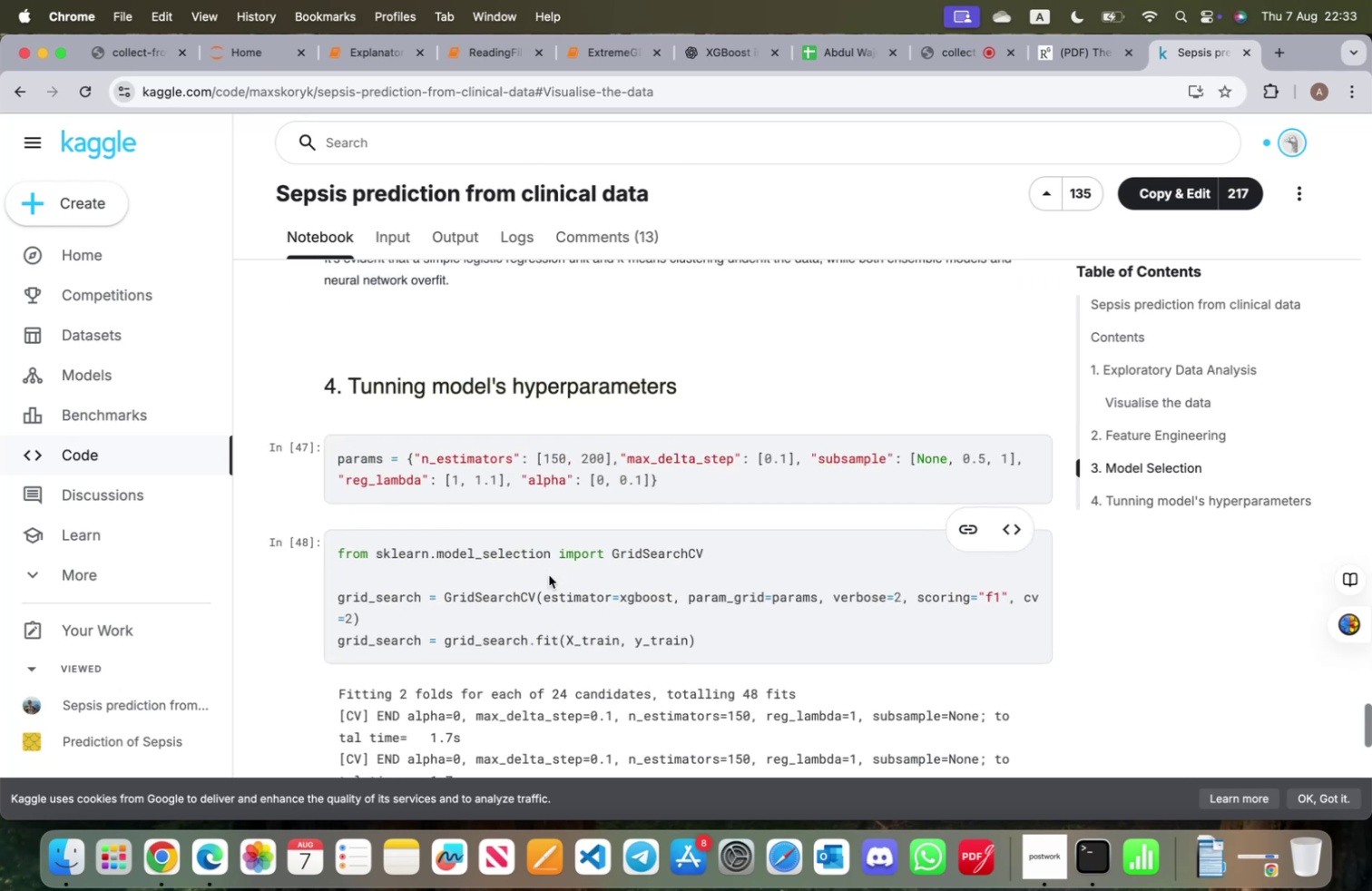 
scroll: coordinate [564, 609], scroll_direction: down, amount: 38.0
 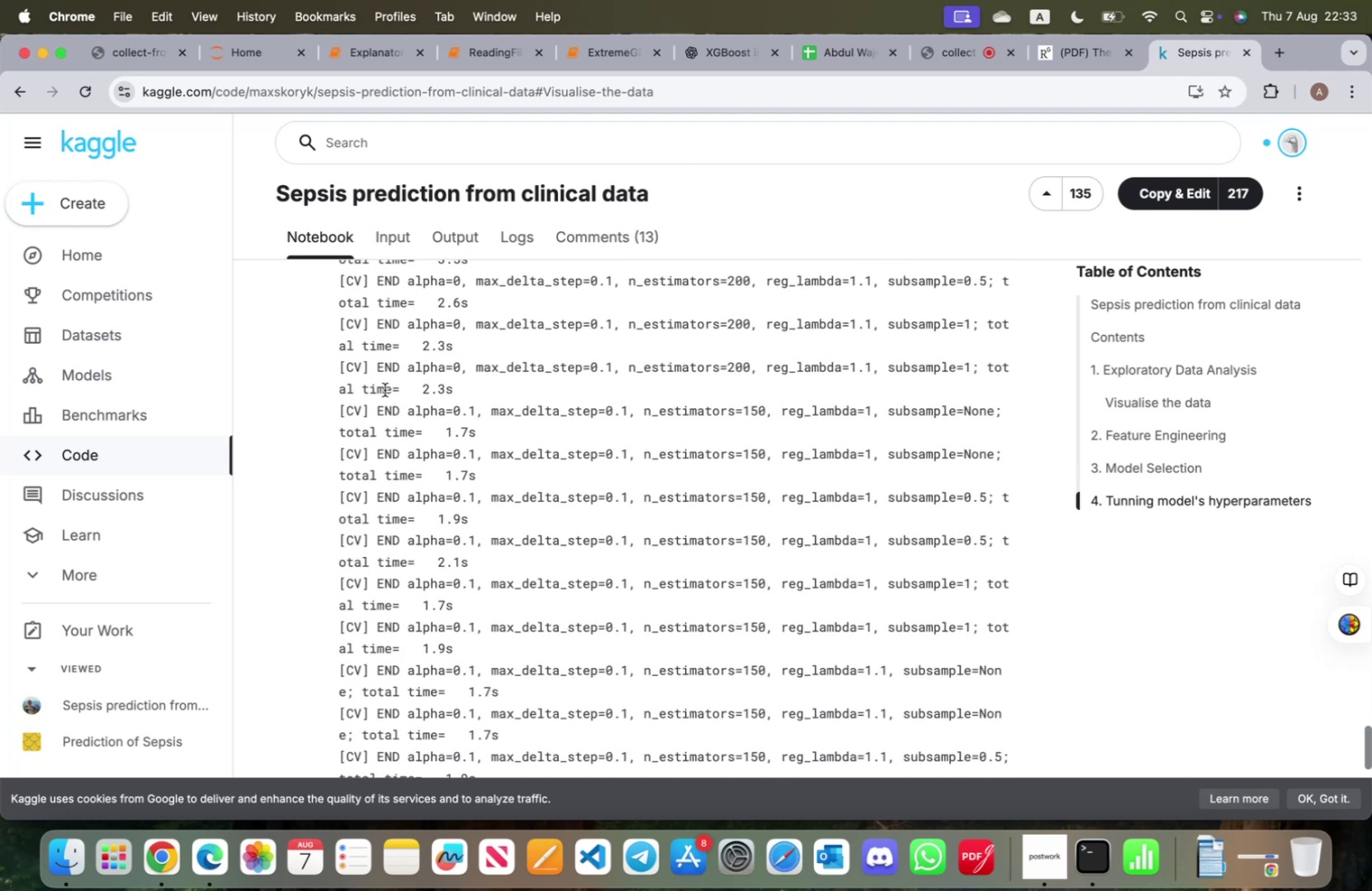 
wait(7.15)
 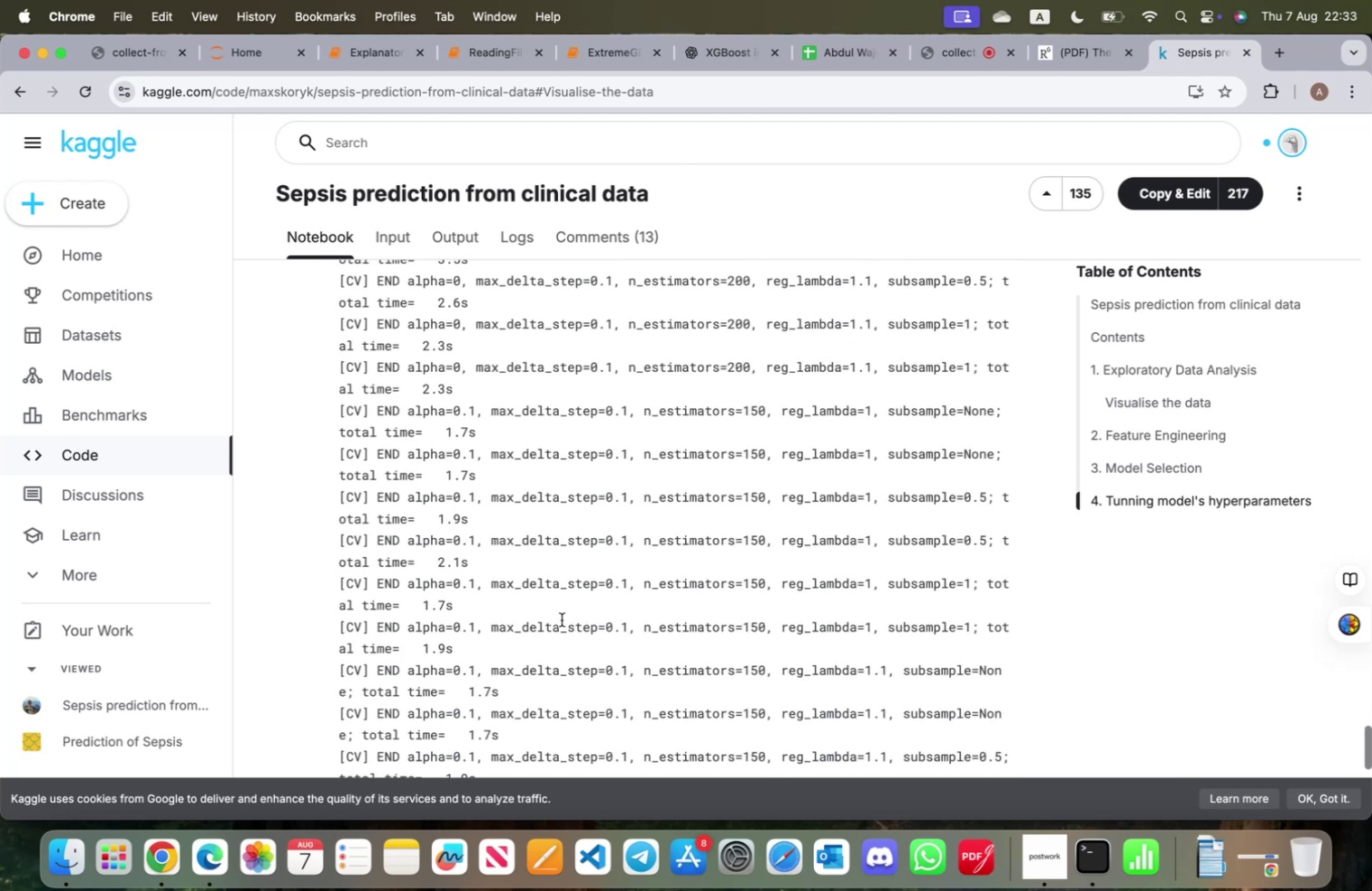 
scroll: coordinate [409, 427], scroll_direction: down, amount: 30.0
 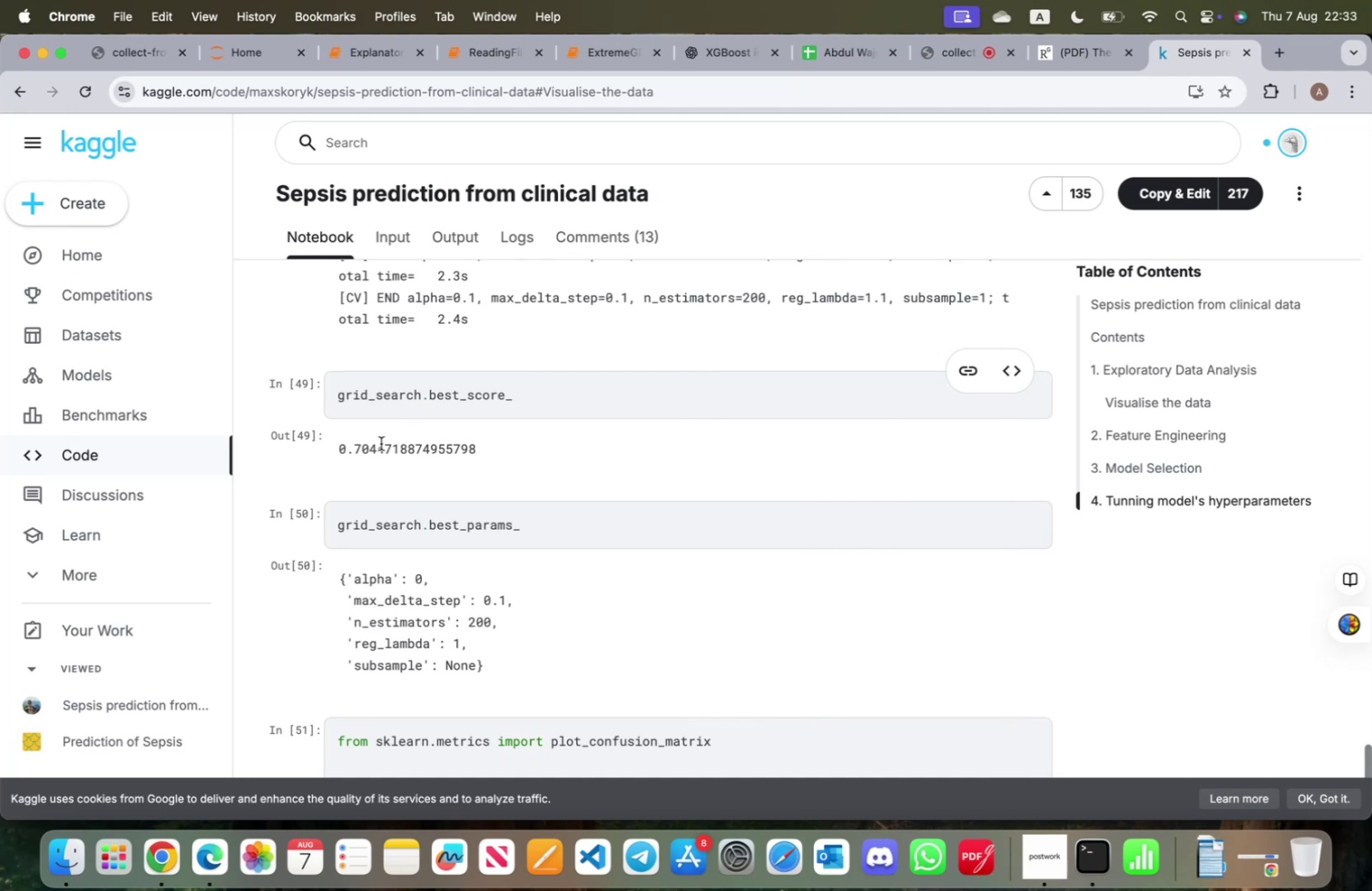 
left_click_drag(start_coordinate=[359, 450], to_coordinate=[382, 453])
 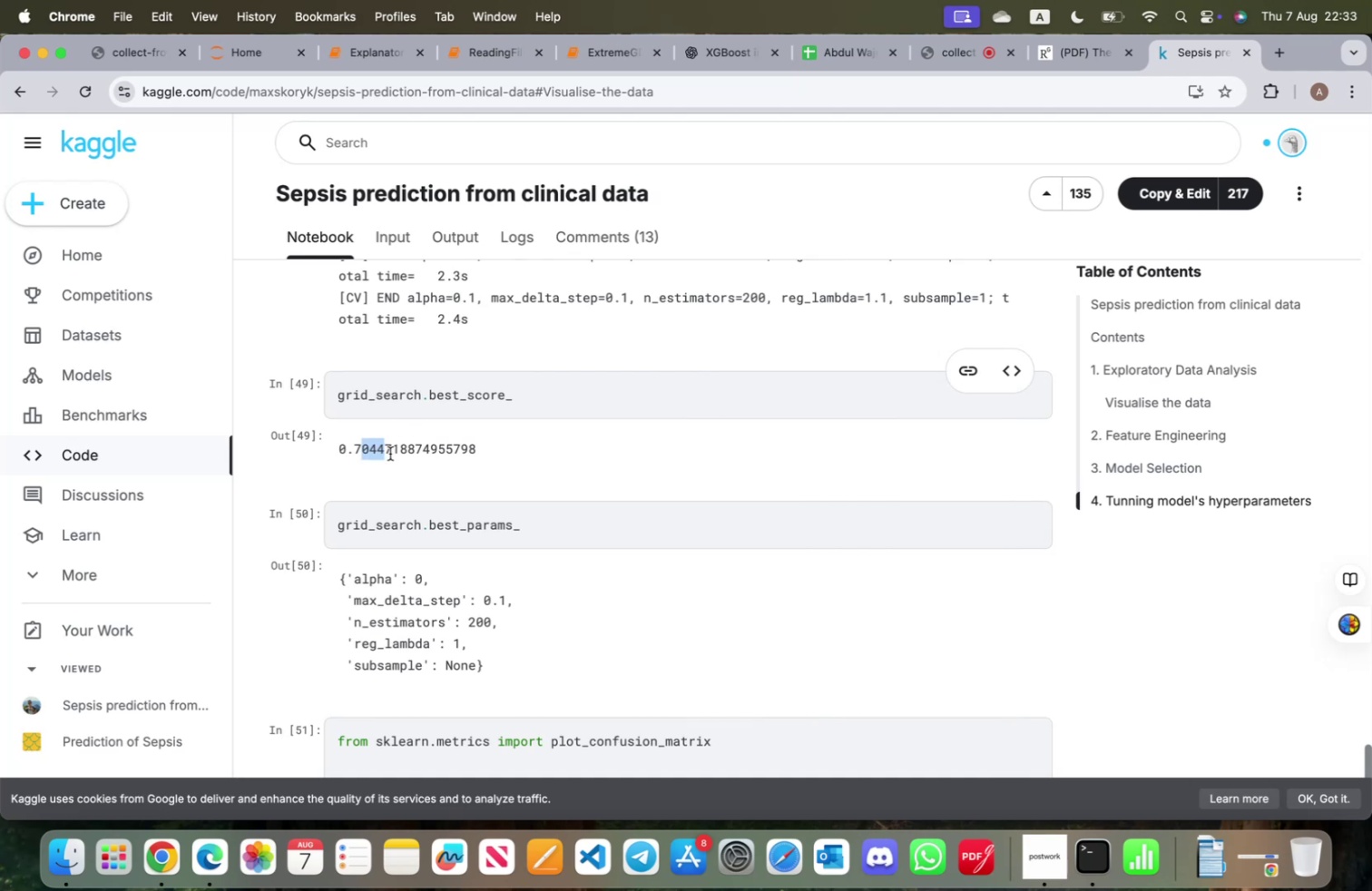 
left_click([390, 453])
 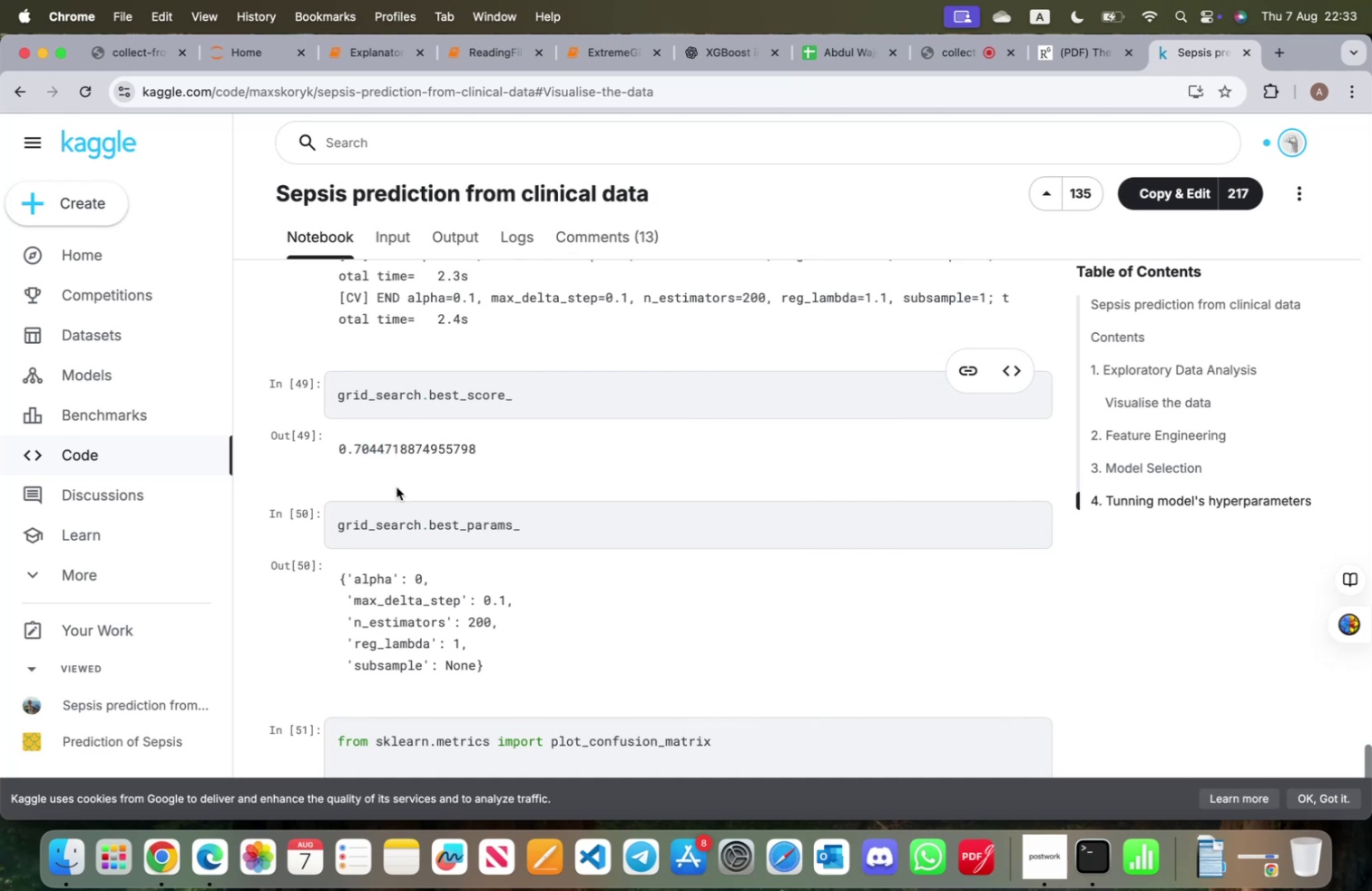 
scroll: coordinate [400, 507], scroll_direction: down, amount: 4.0
 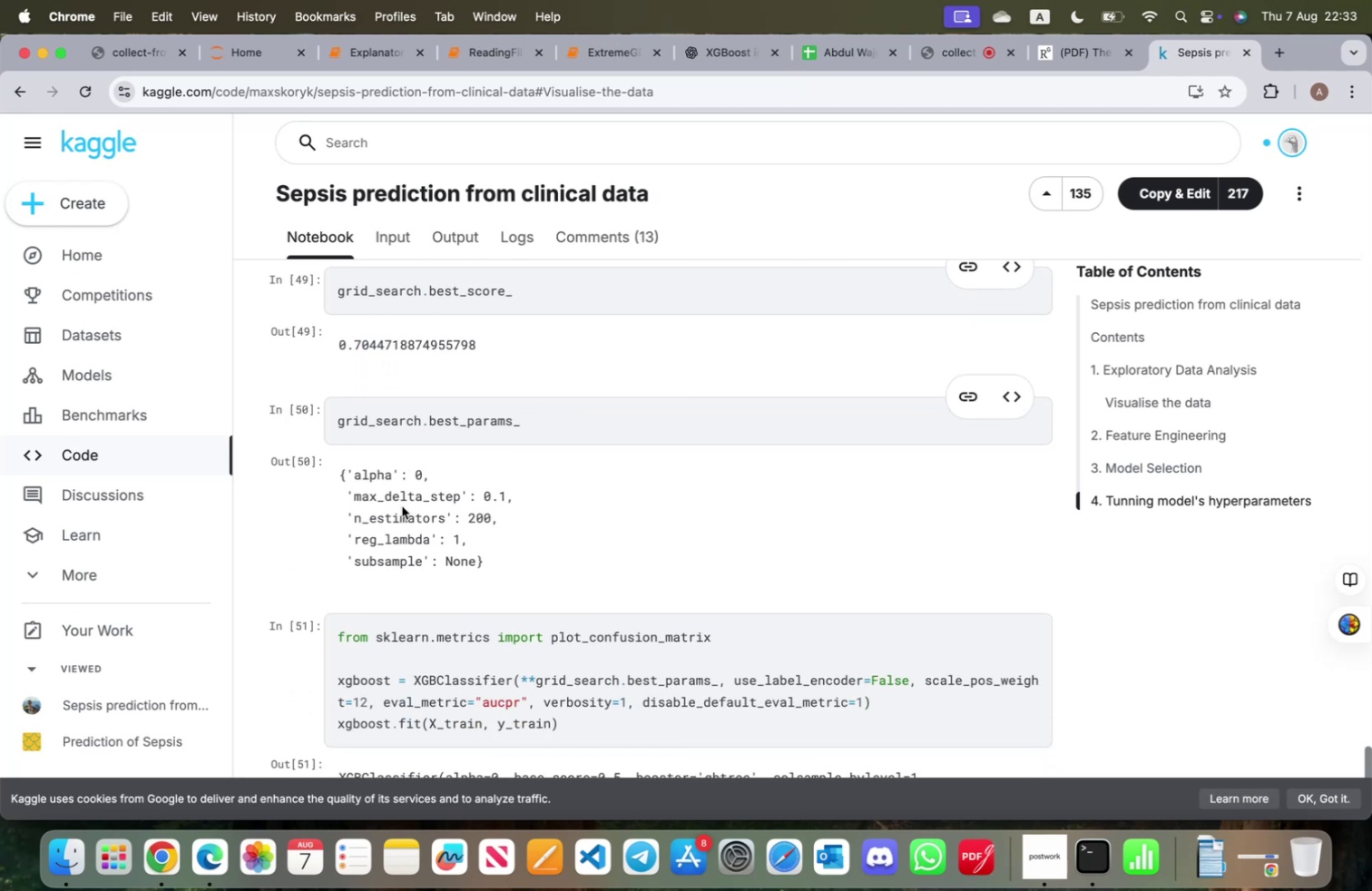 
left_click_drag(start_coordinate=[408, 495], to_coordinate=[474, 501])
 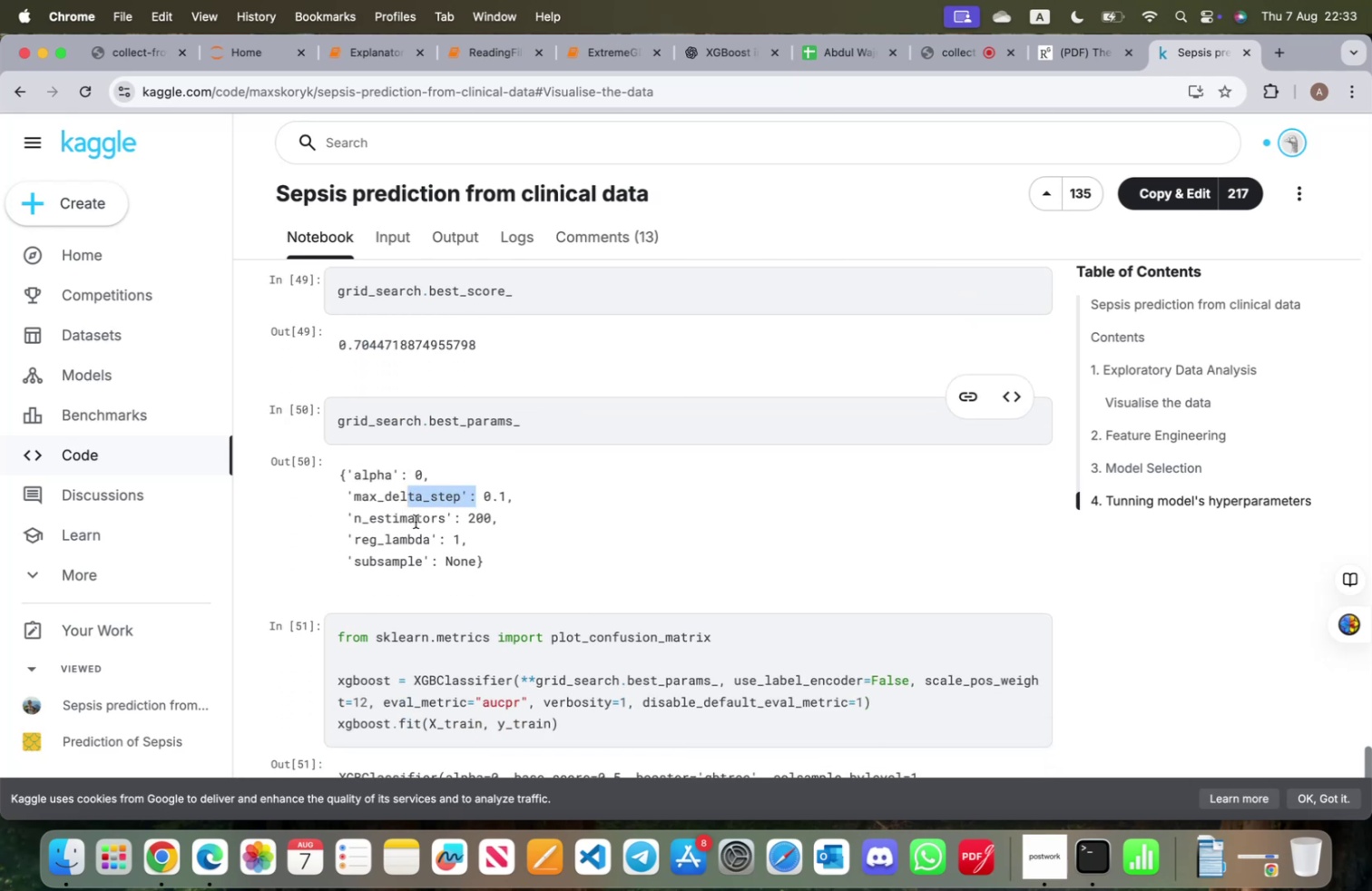 
left_click_drag(start_coordinate=[414, 522], to_coordinate=[420, 523])
 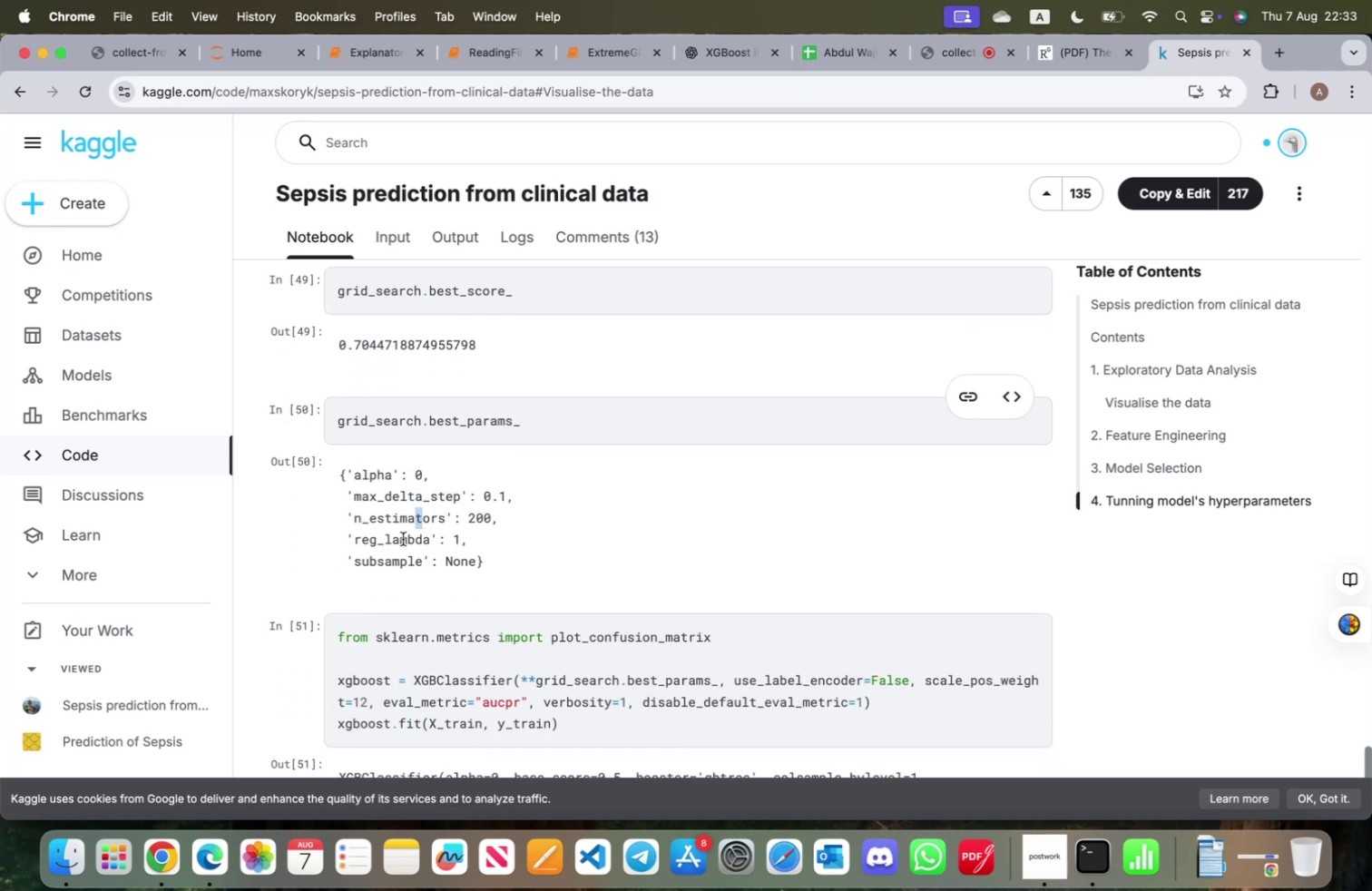 
left_click_drag(start_coordinate=[402, 540], to_coordinate=[416, 544])
 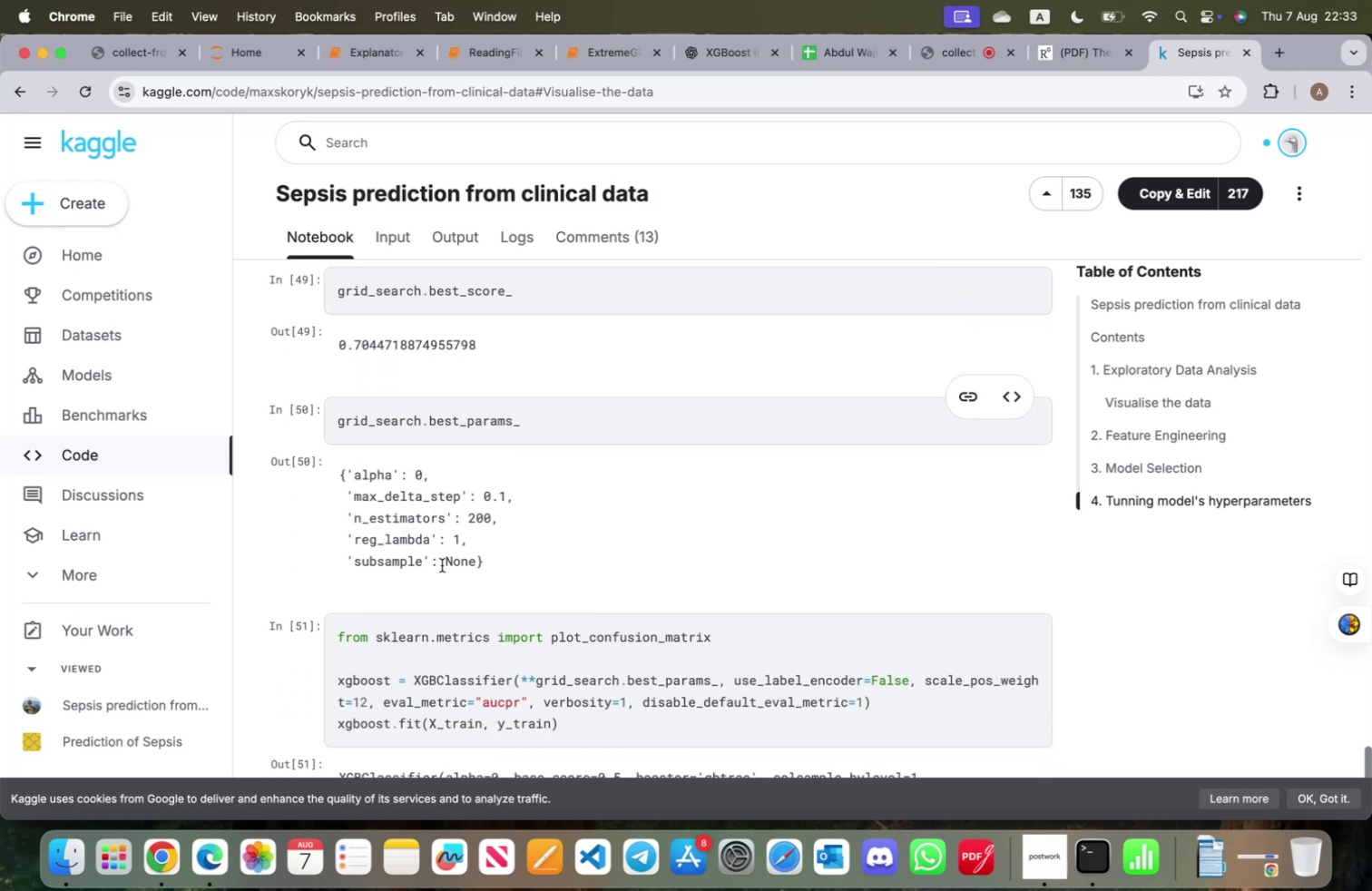 
scroll: coordinate [447, 557], scroll_direction: down, amount: 22.0
 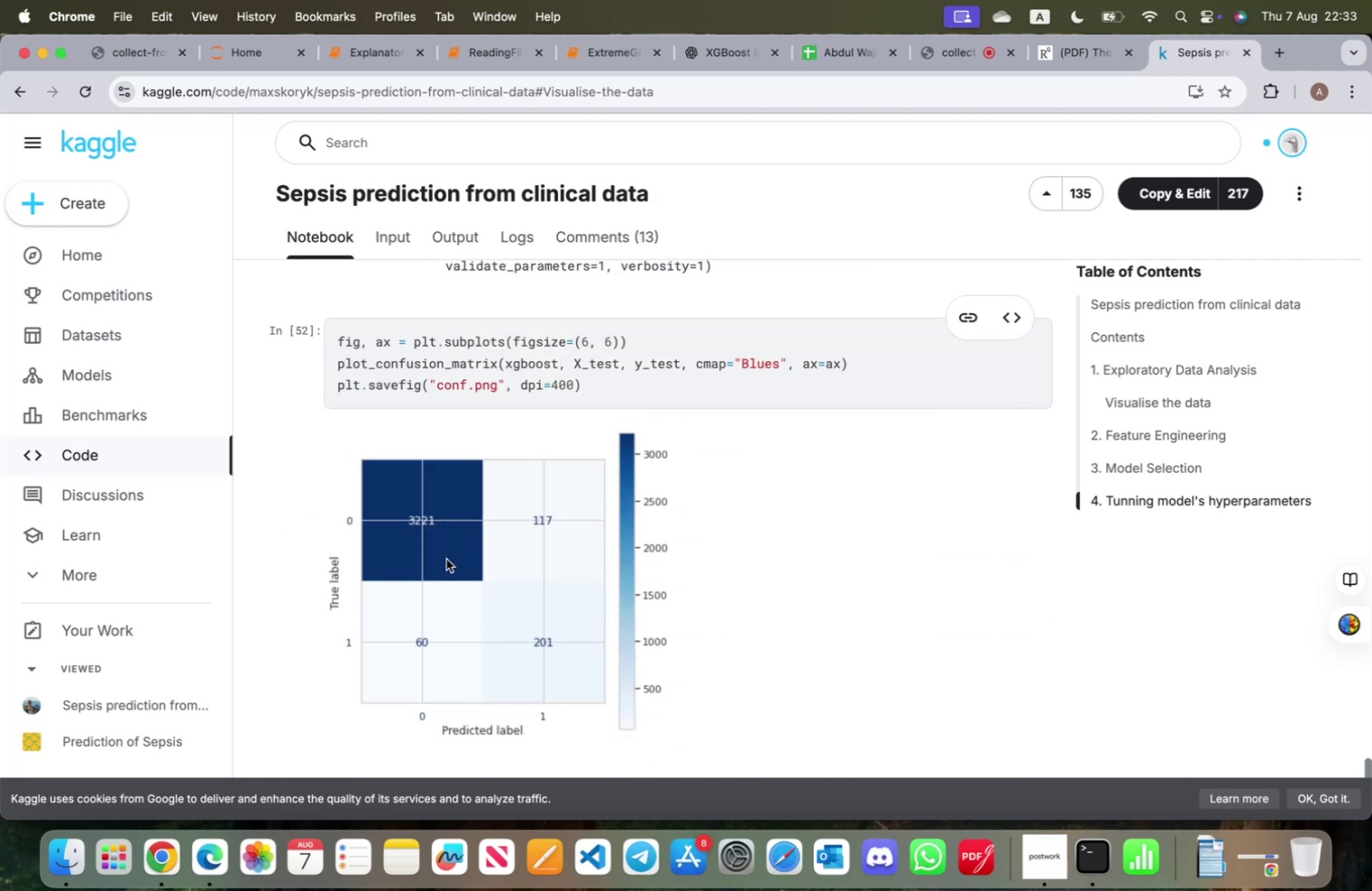 
wait(10.53)
 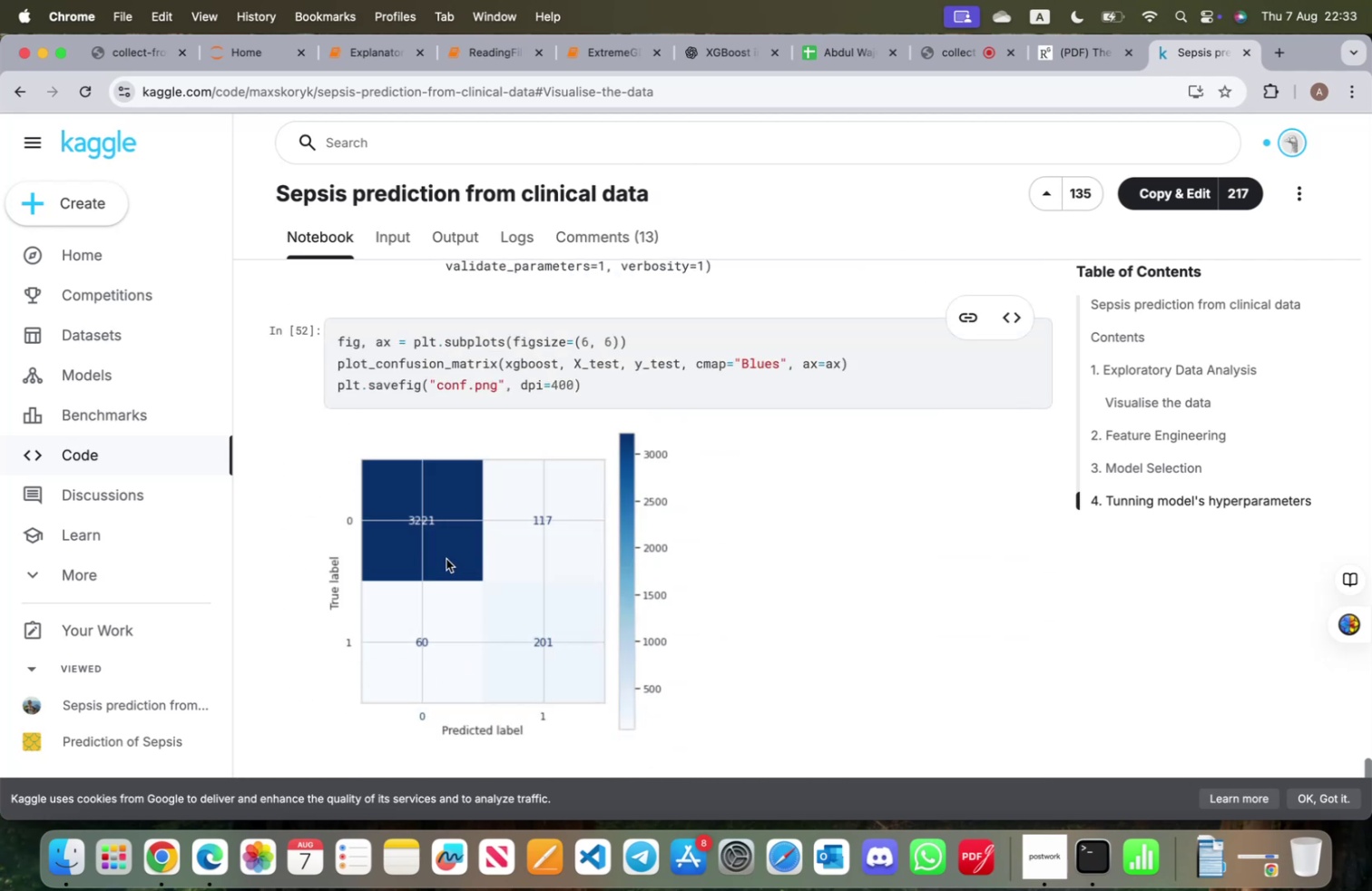 
scroll: coordinate [444, 558], scroll_direction: down, amount: 28.0
 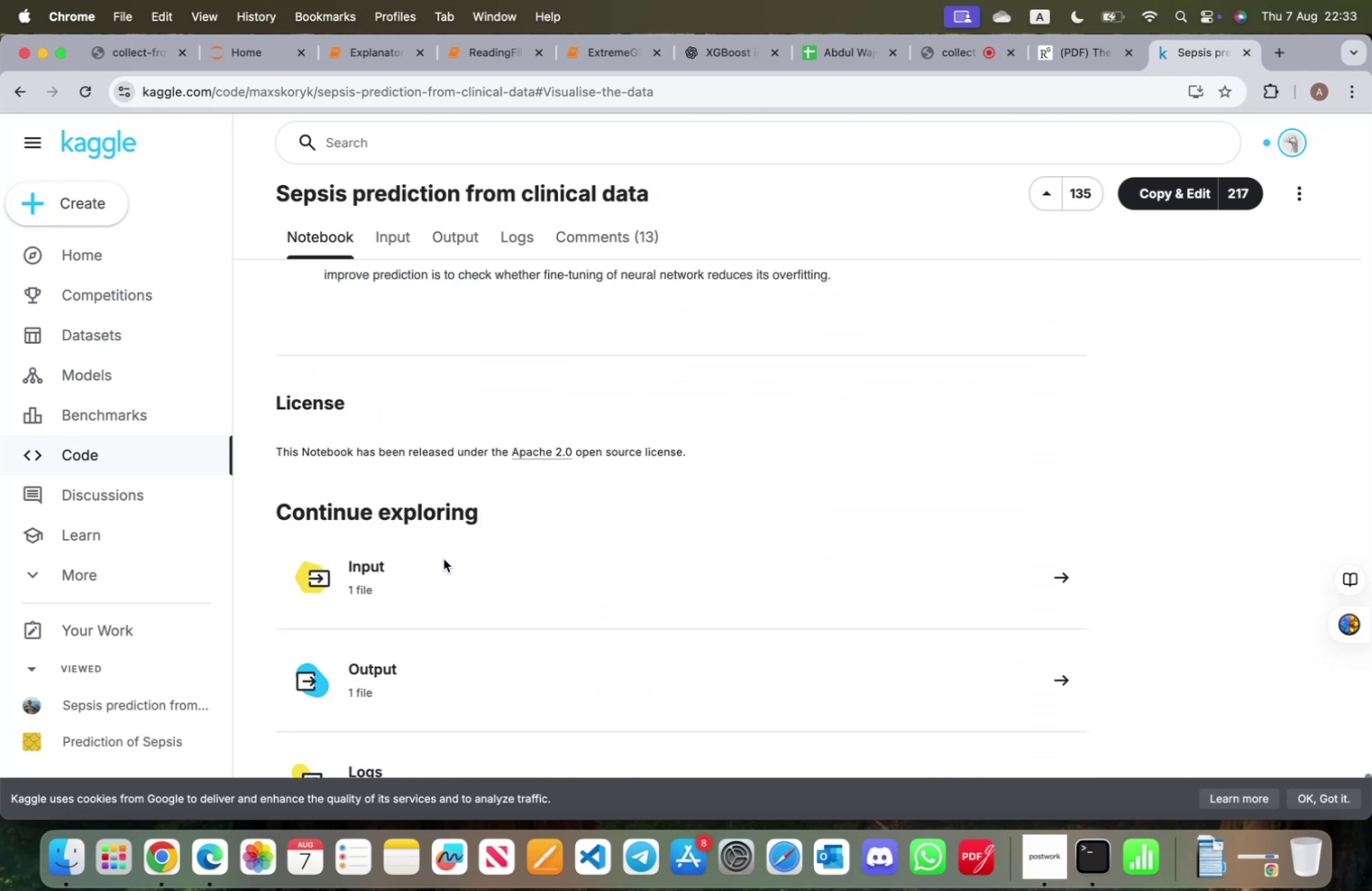 
scroll: coordinate [444, 558], scroll_direction: up, amount: 10.0
 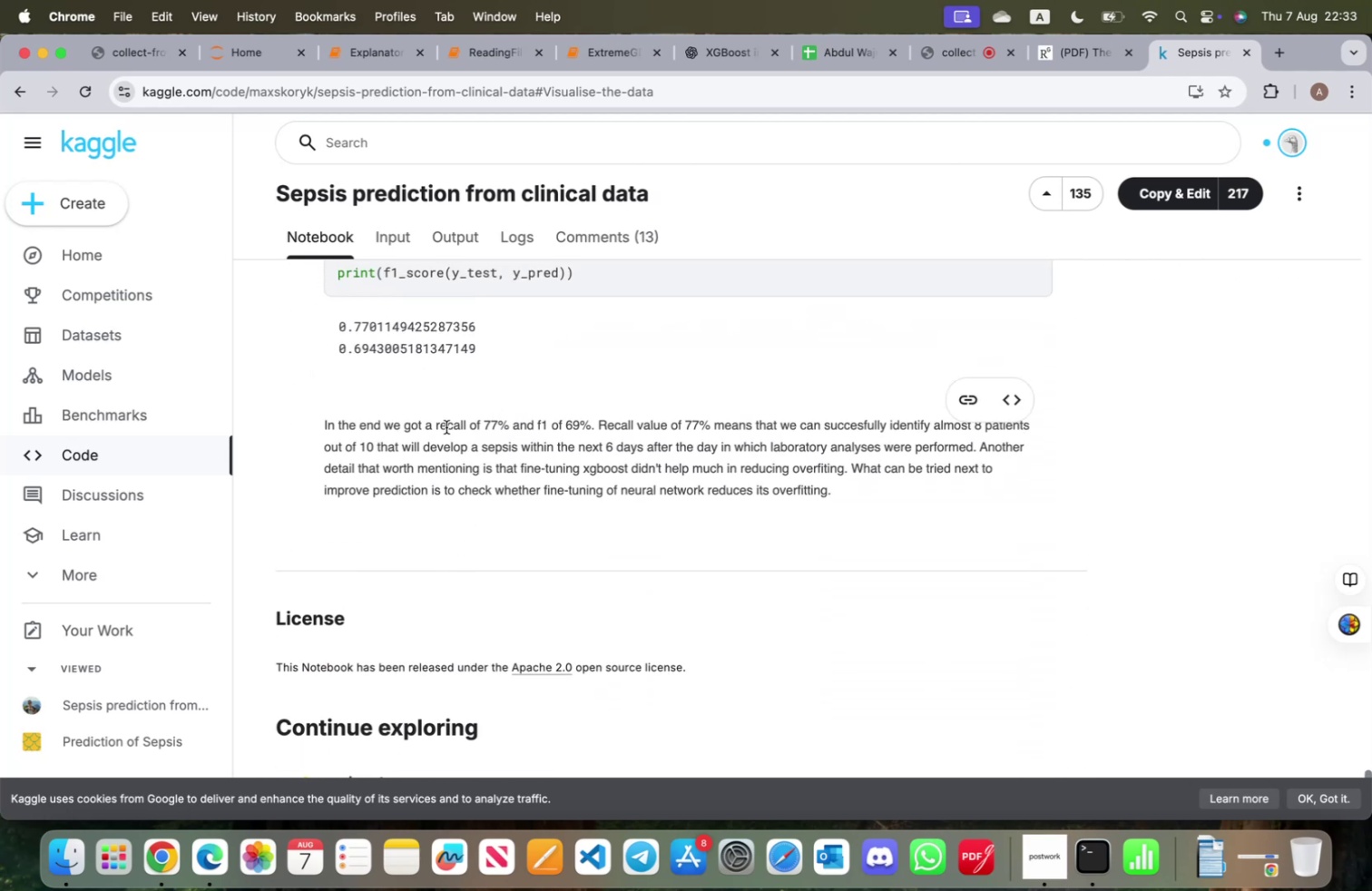 
left_click_drag(start_coordinate=[446, 427], to_coordinate=[915, 429])
 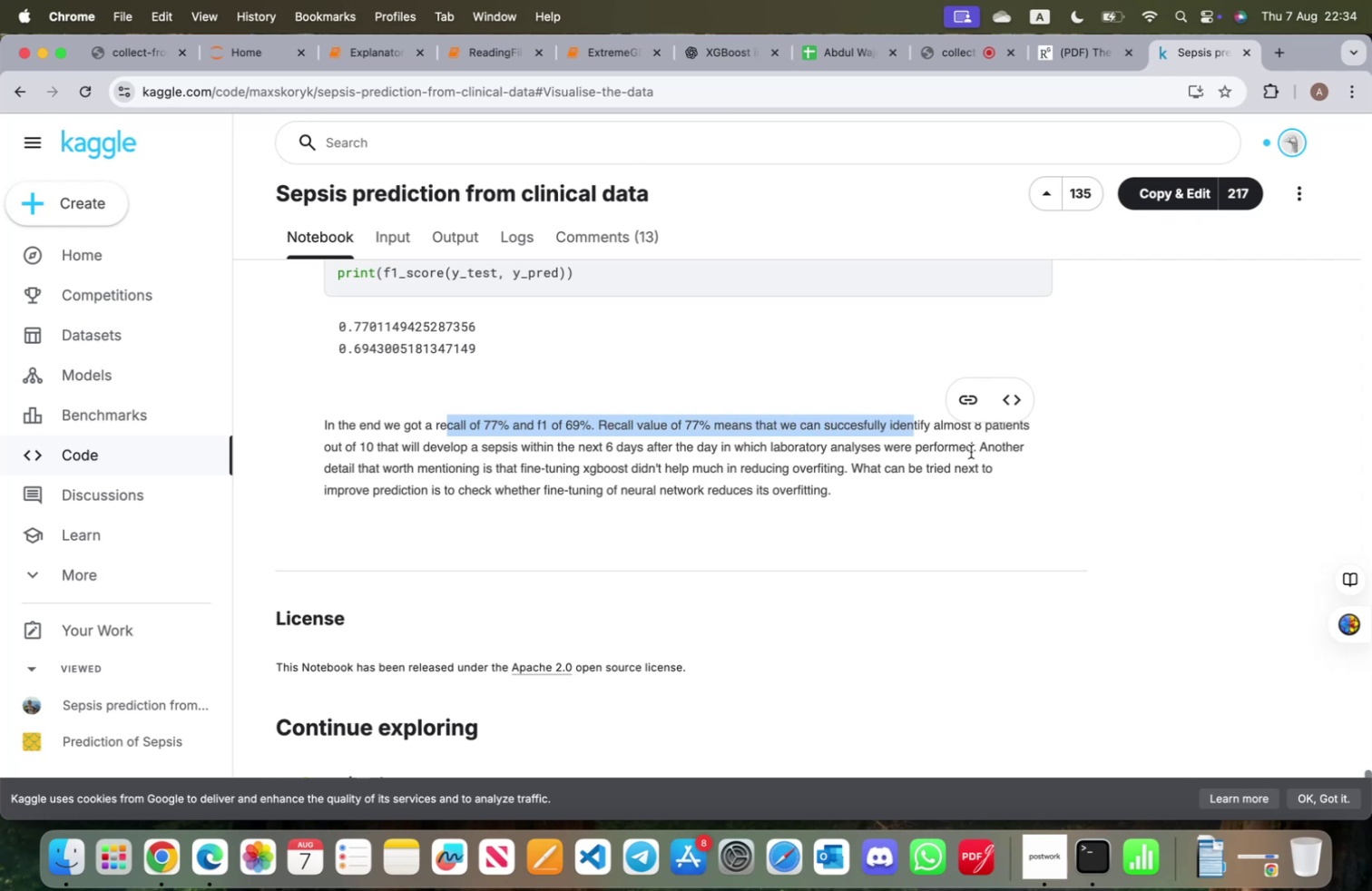 
left_click([971, 451])
 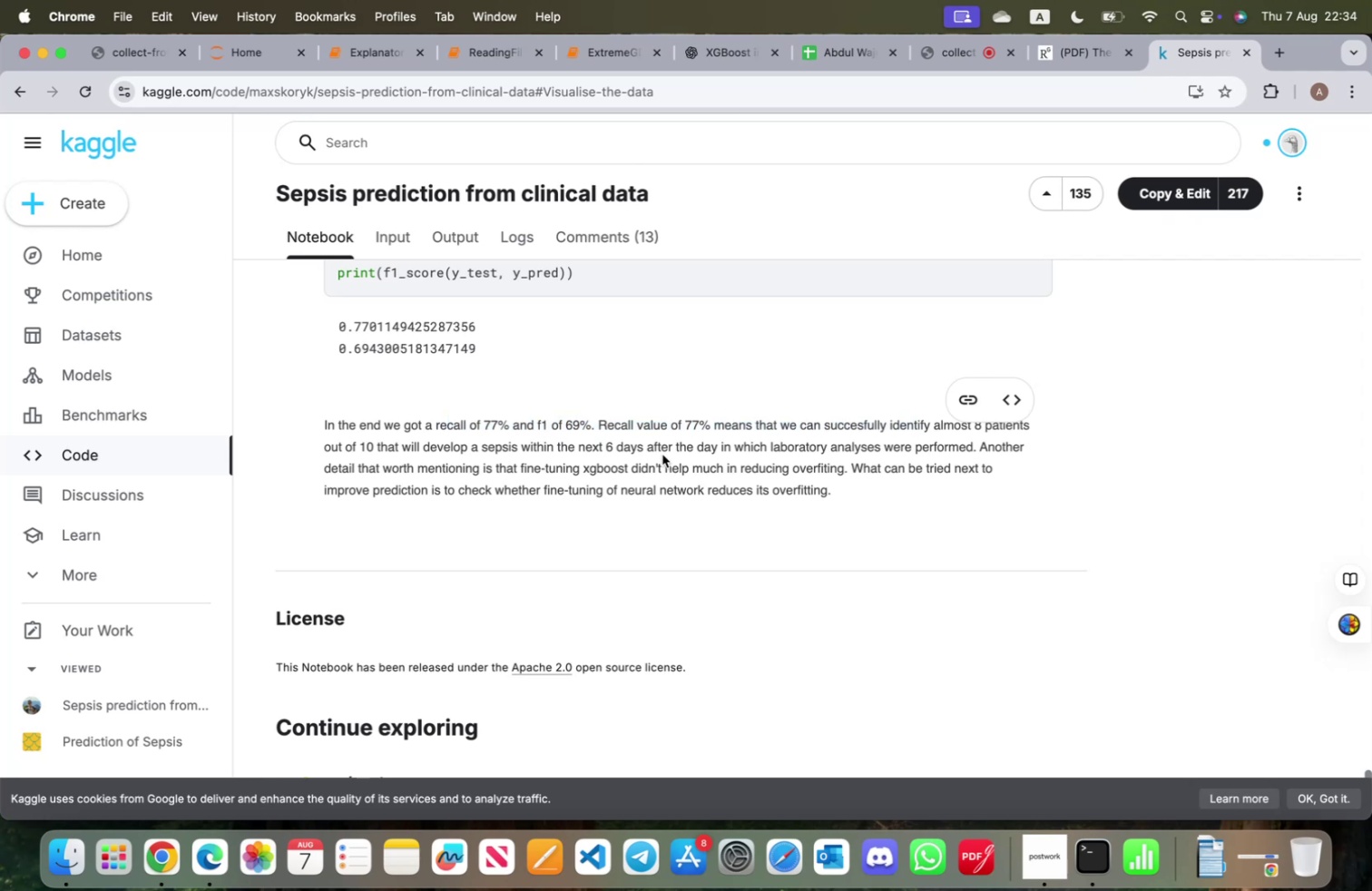 
scroll: coordinate [1135, 522], scroll_direction: up, amount: 187.0
 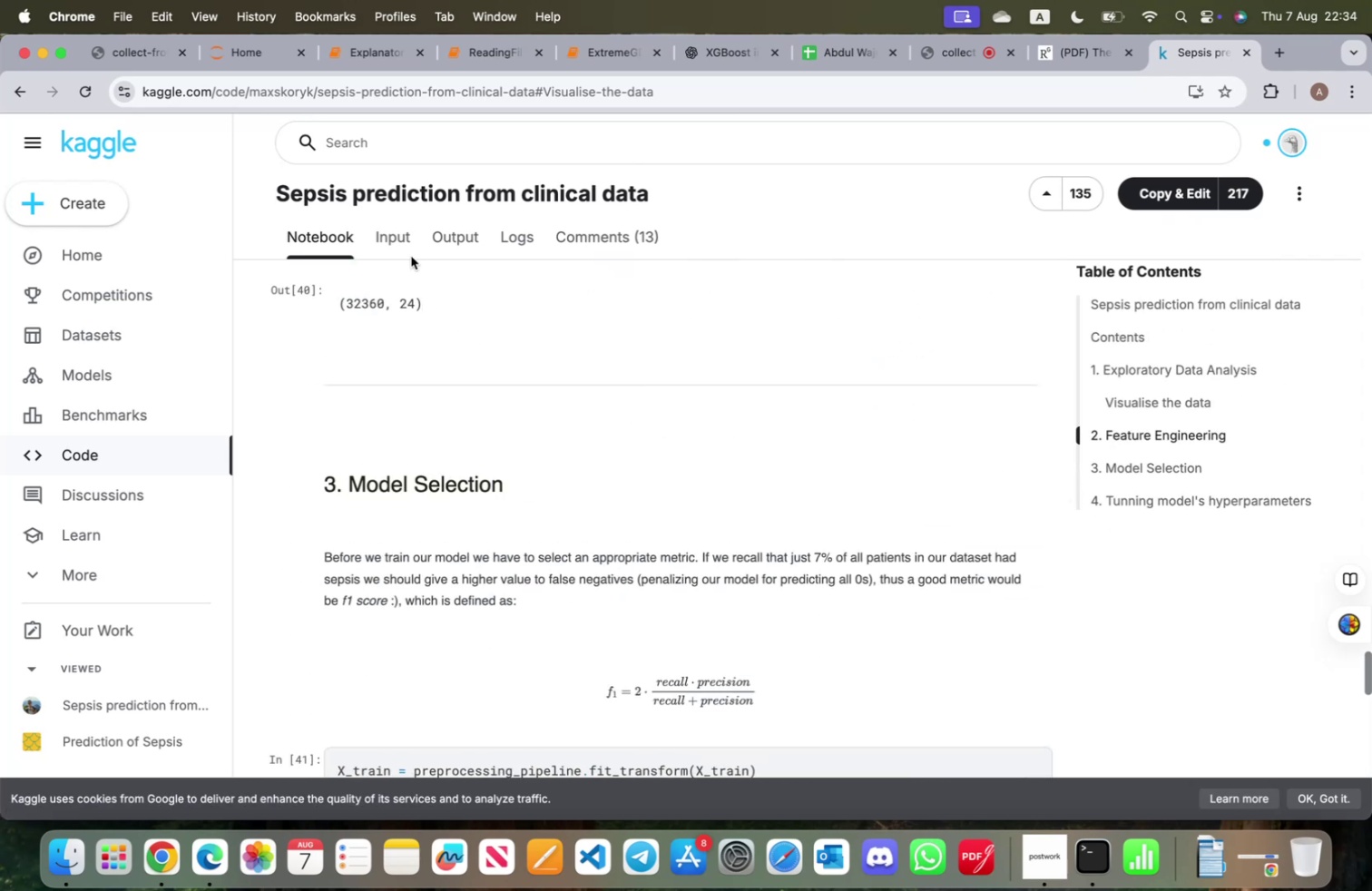 
left_click([397, 236])
 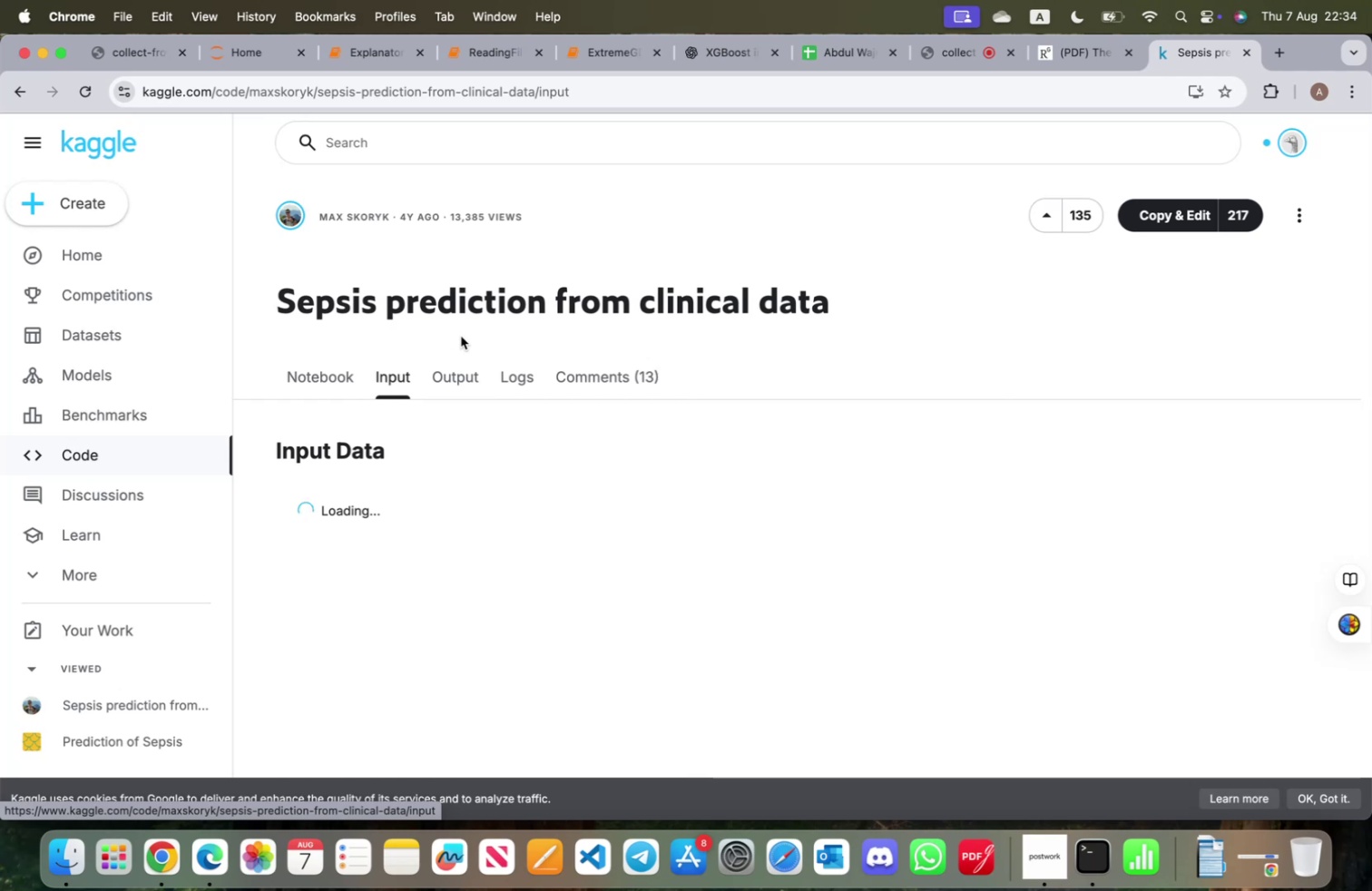 
wait(6.36)
 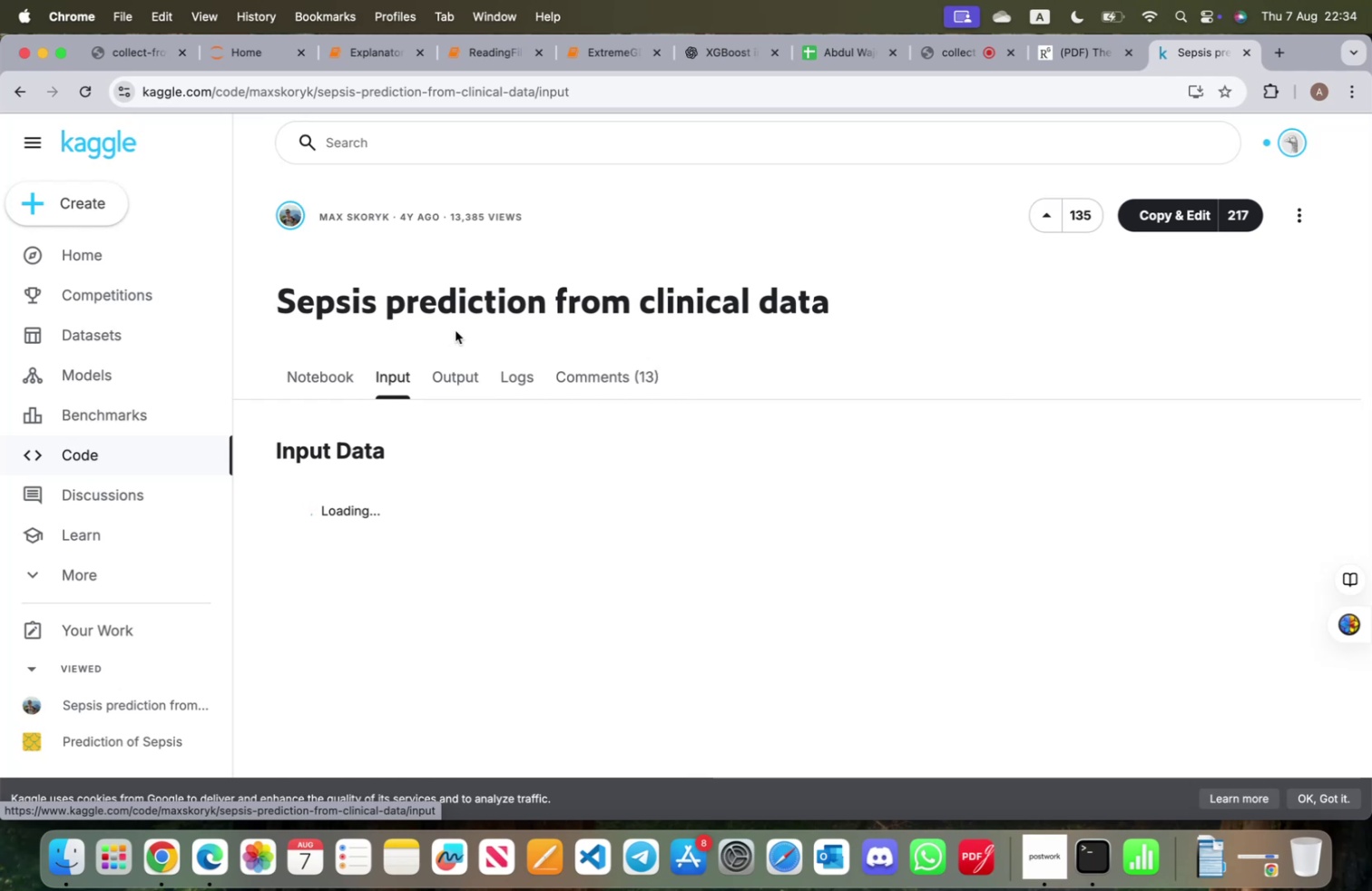 
left_click([351, 57])
 